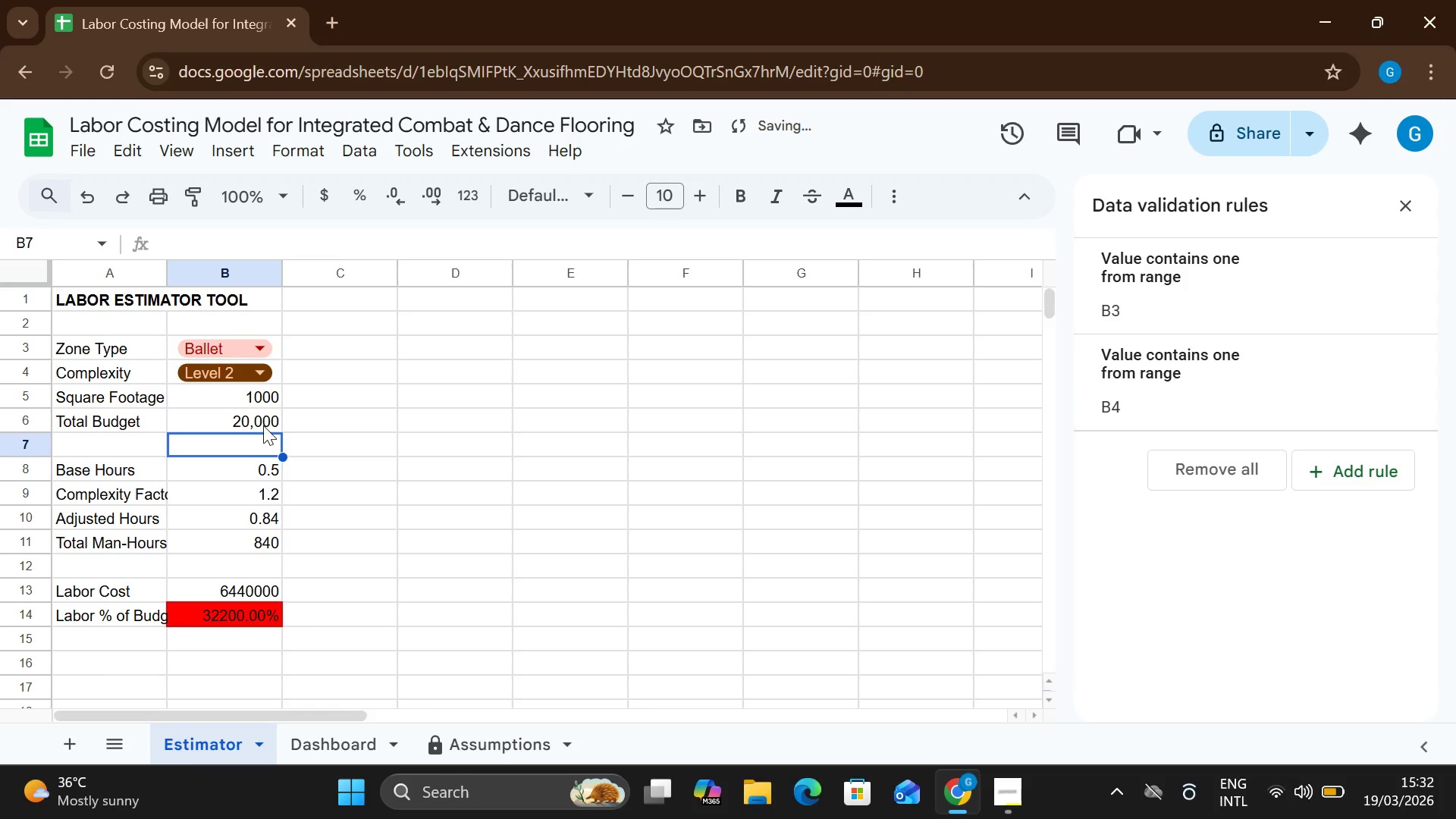 
double_click([263, 425])
 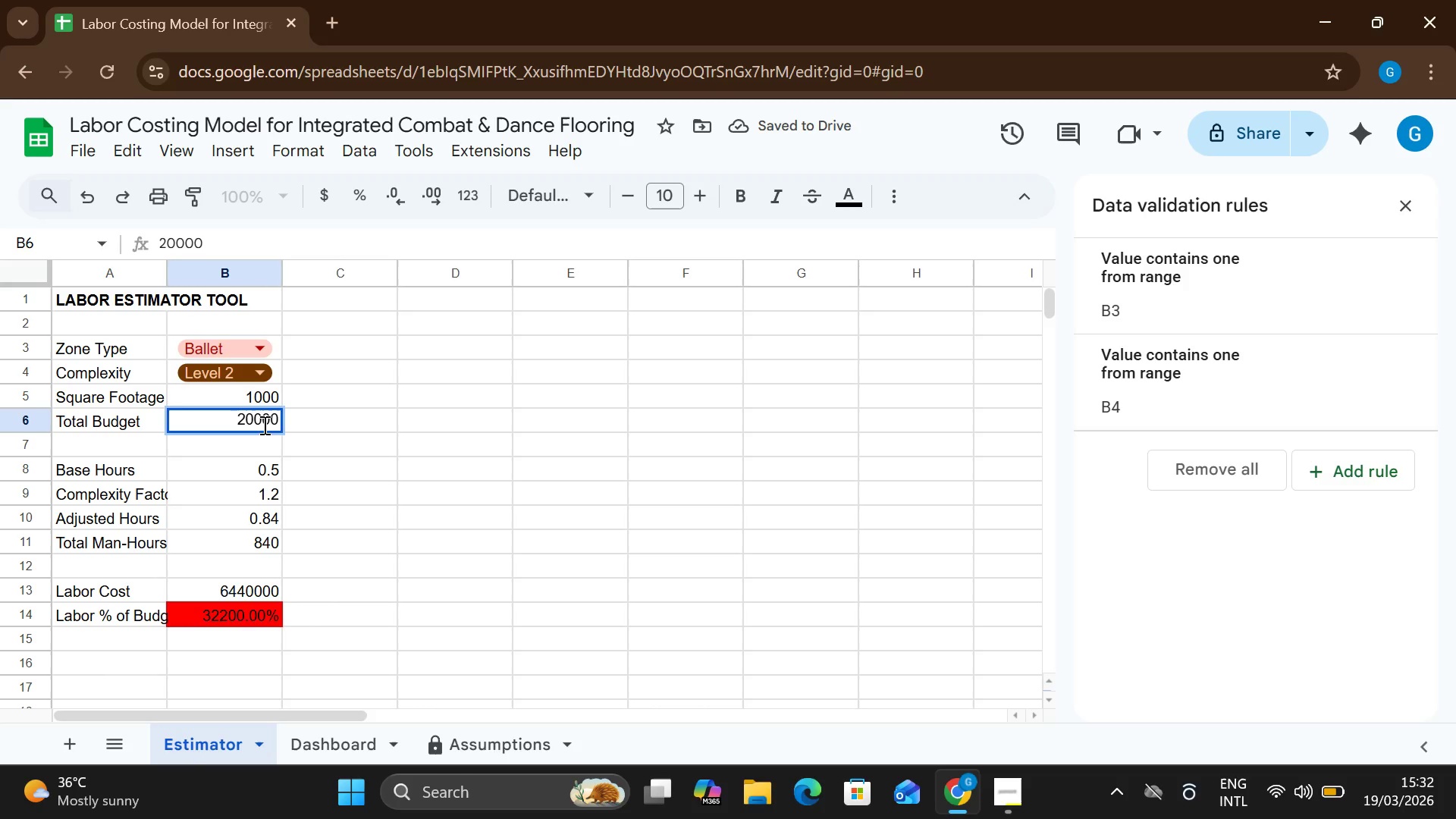 
key(Backspace)
 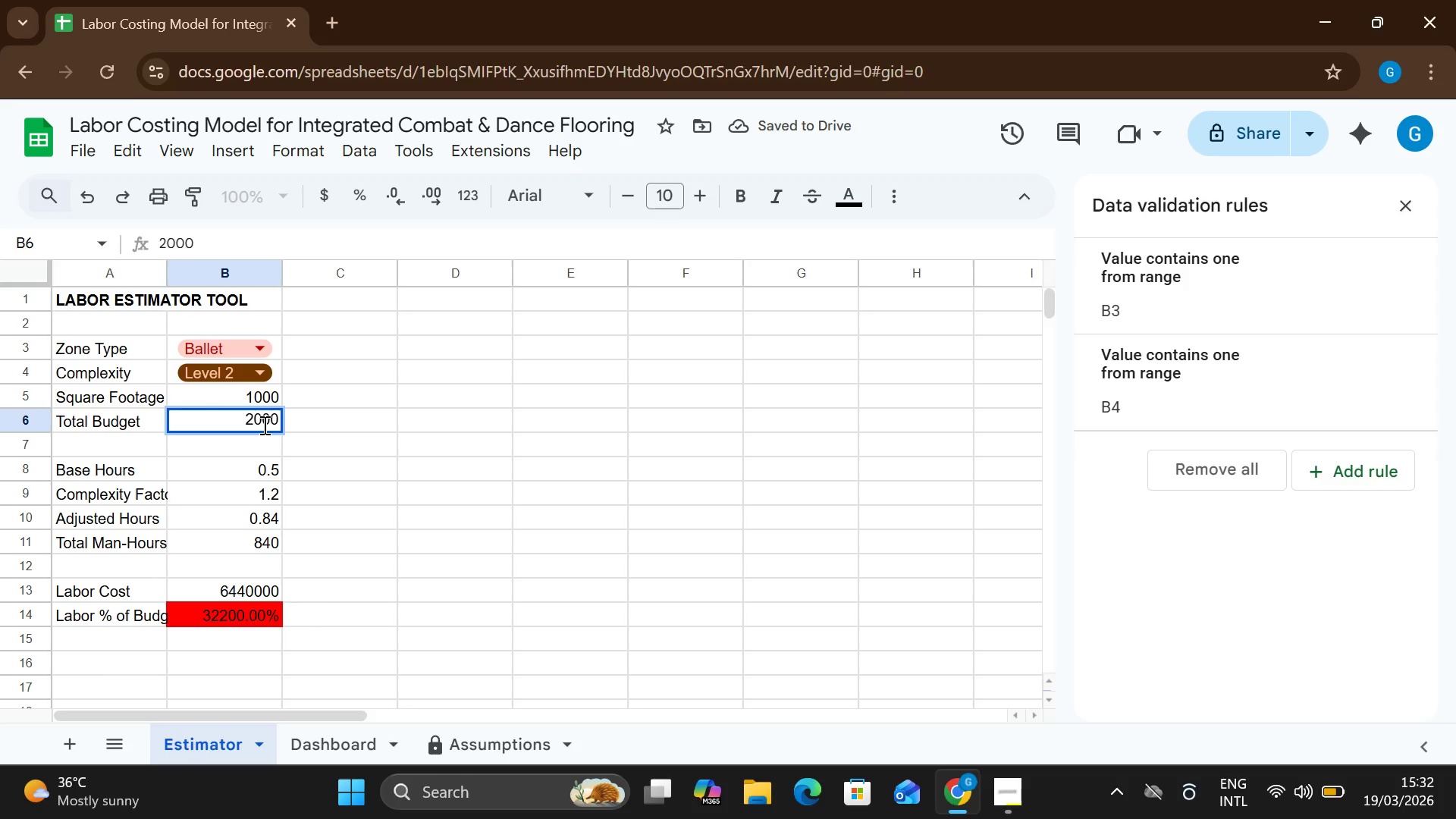 
key(Enter)
 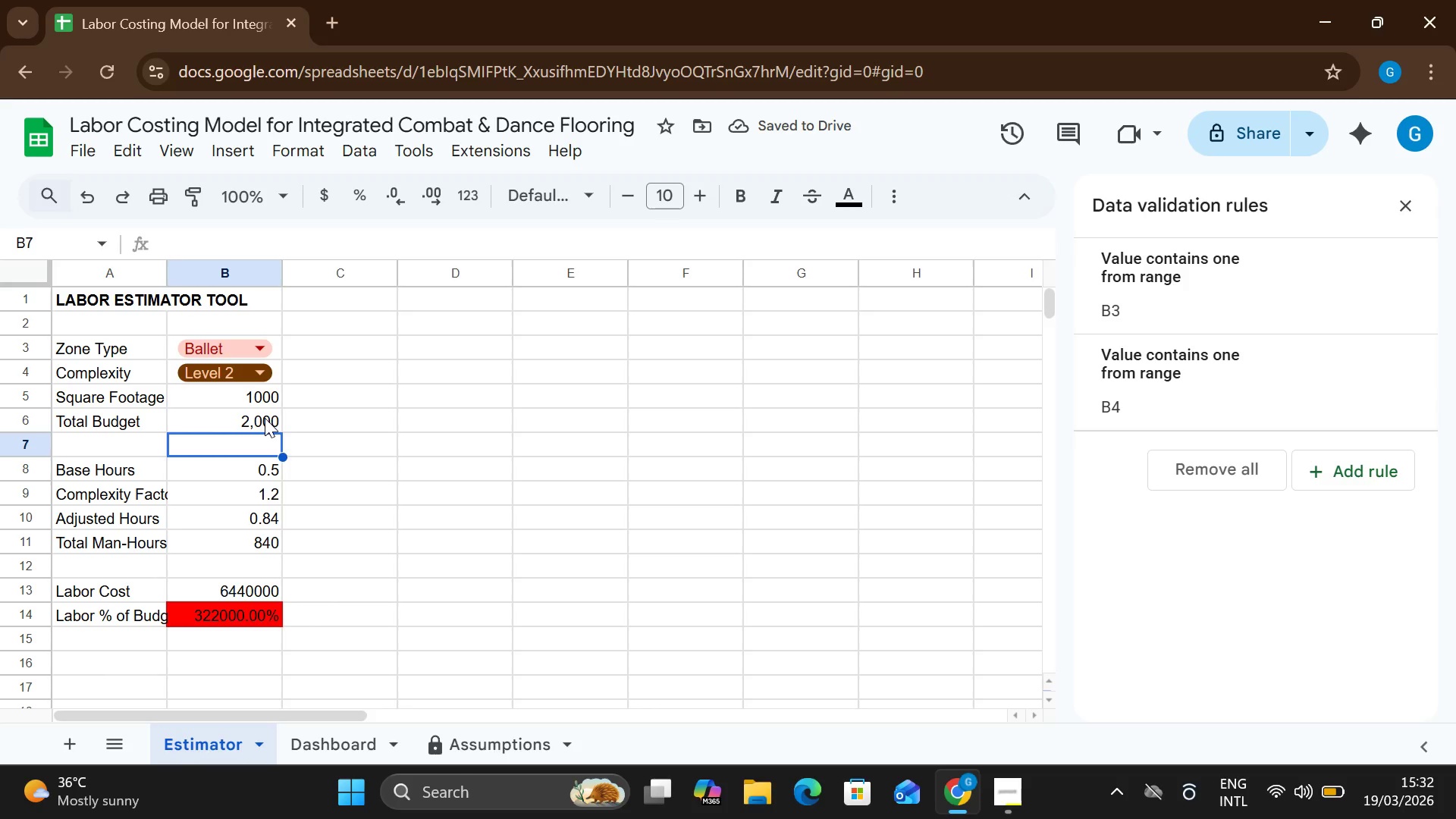 
double_click([265, 414])
 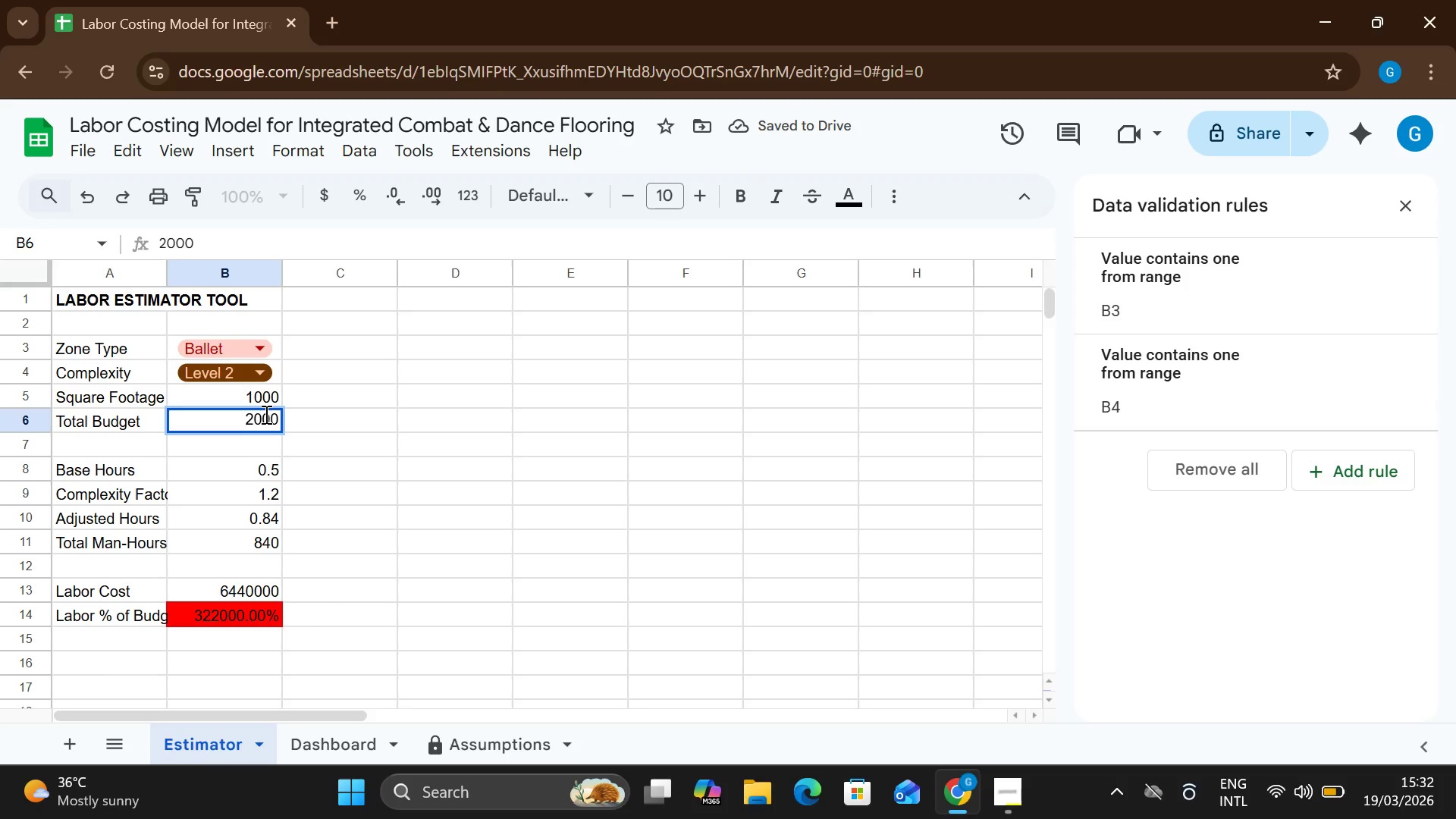 
key(Backspace)
key(Backspace)
type(00000)
 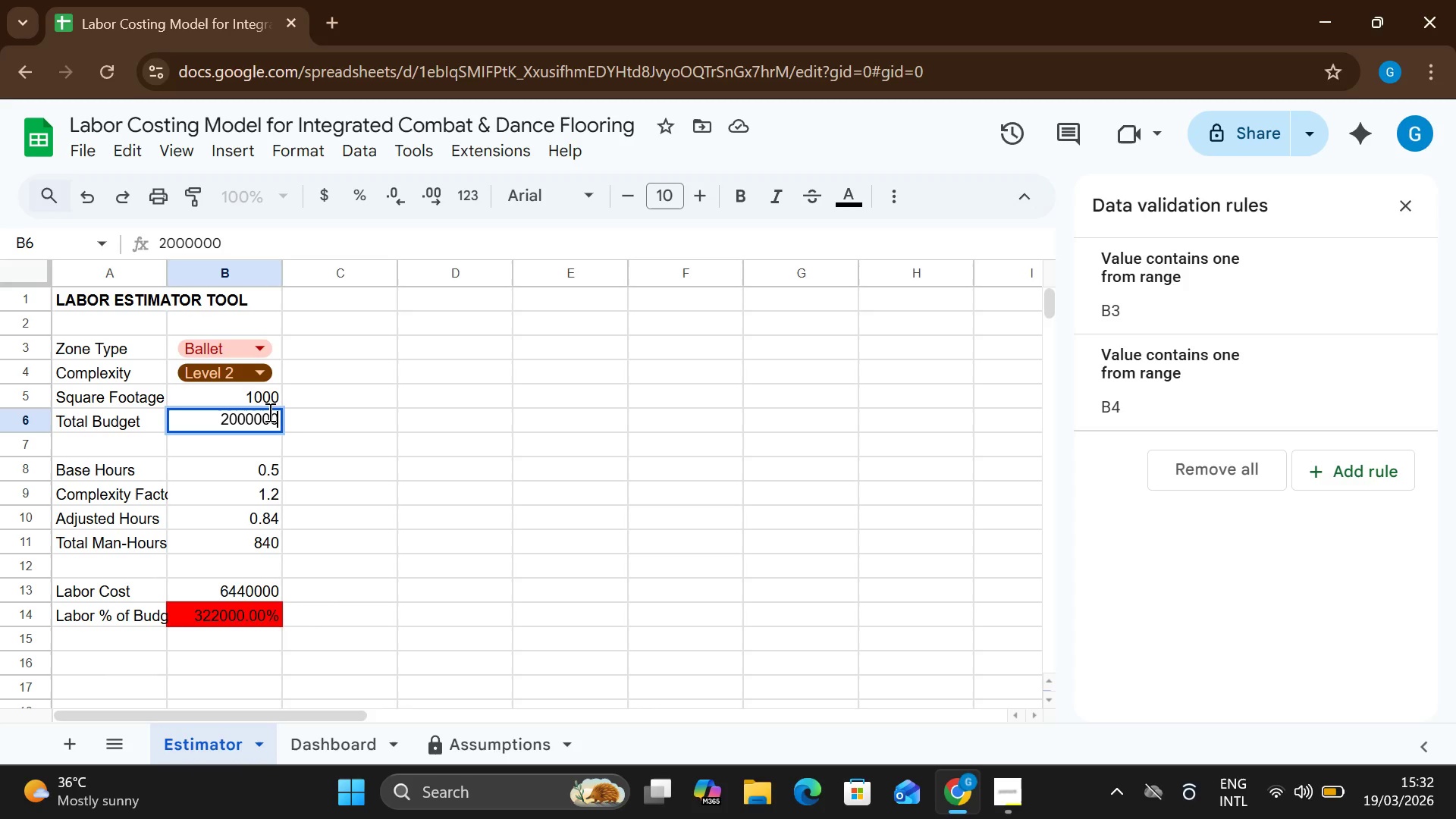 
left_click([323, 416])
 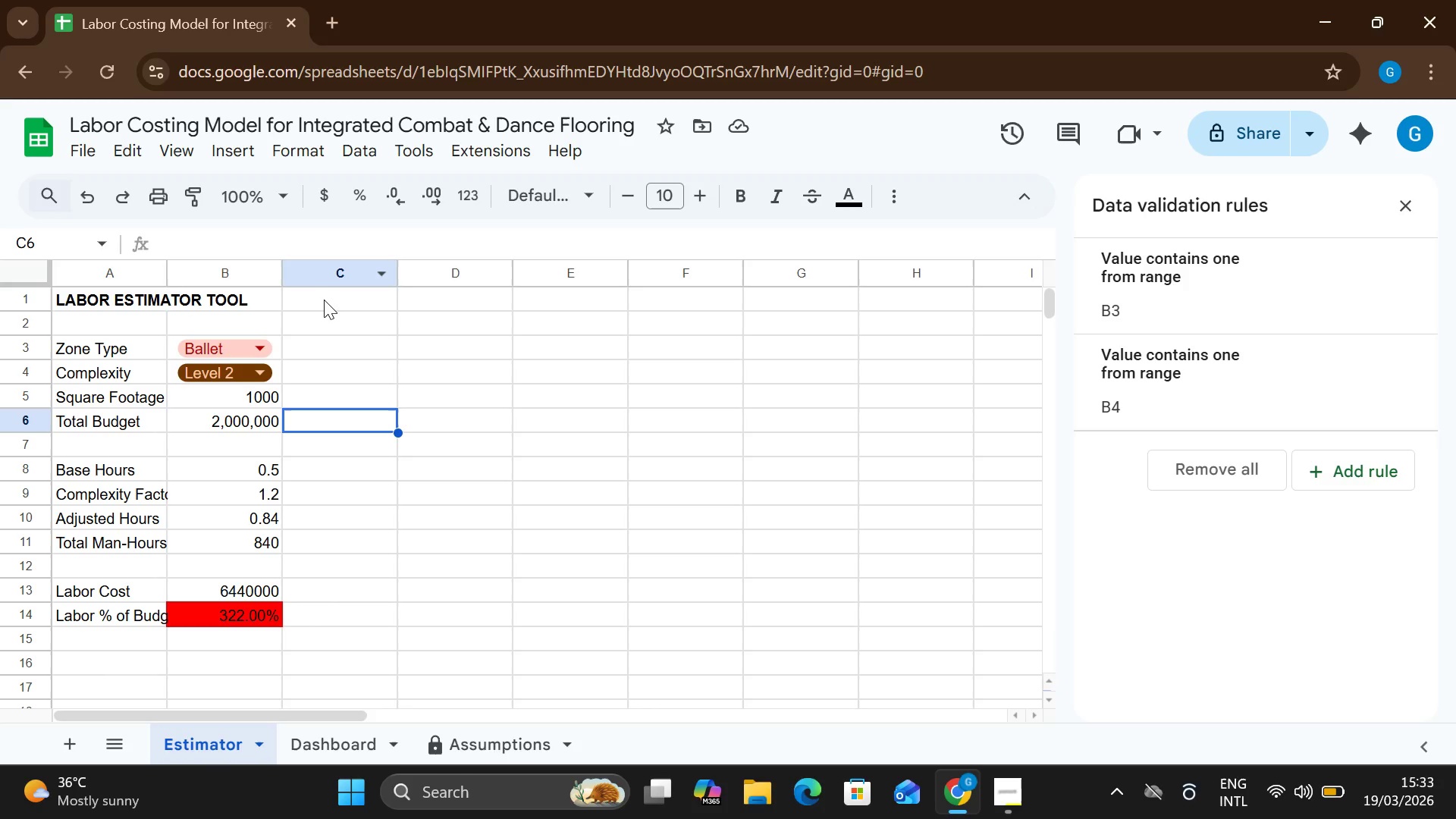 
wait(79.97)
 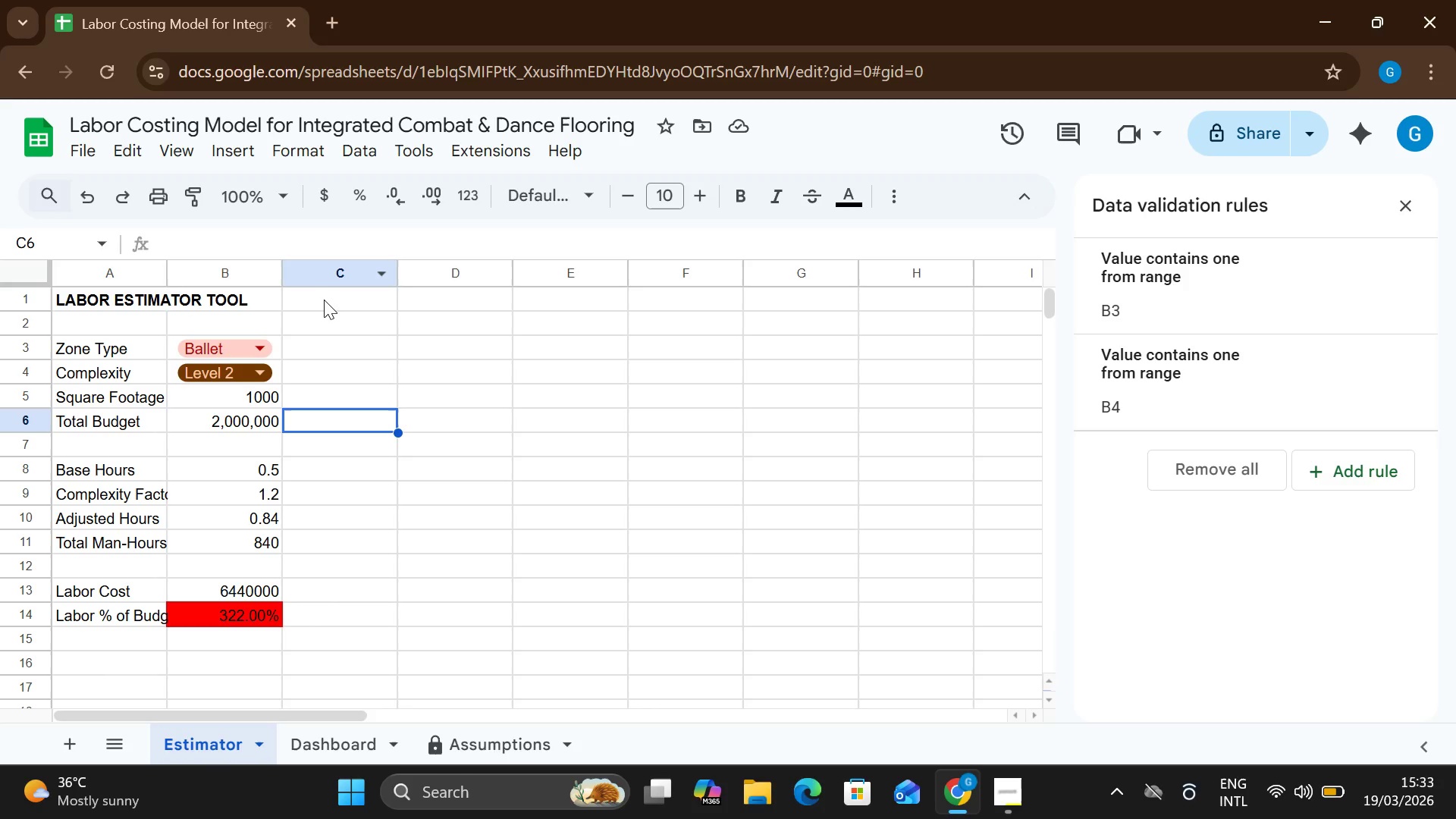 
left_click([352, 742])
 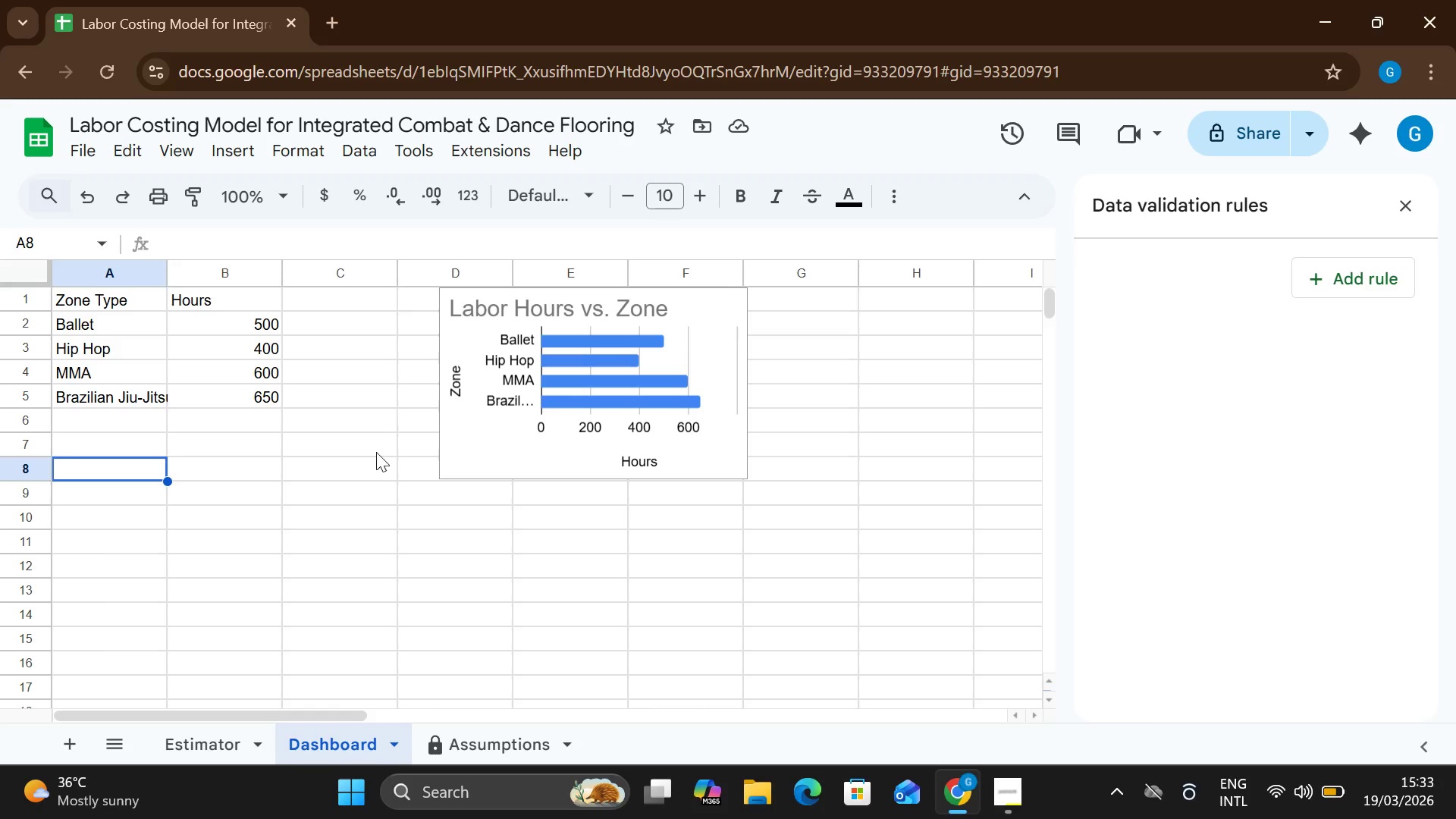 
wait(7.59)
 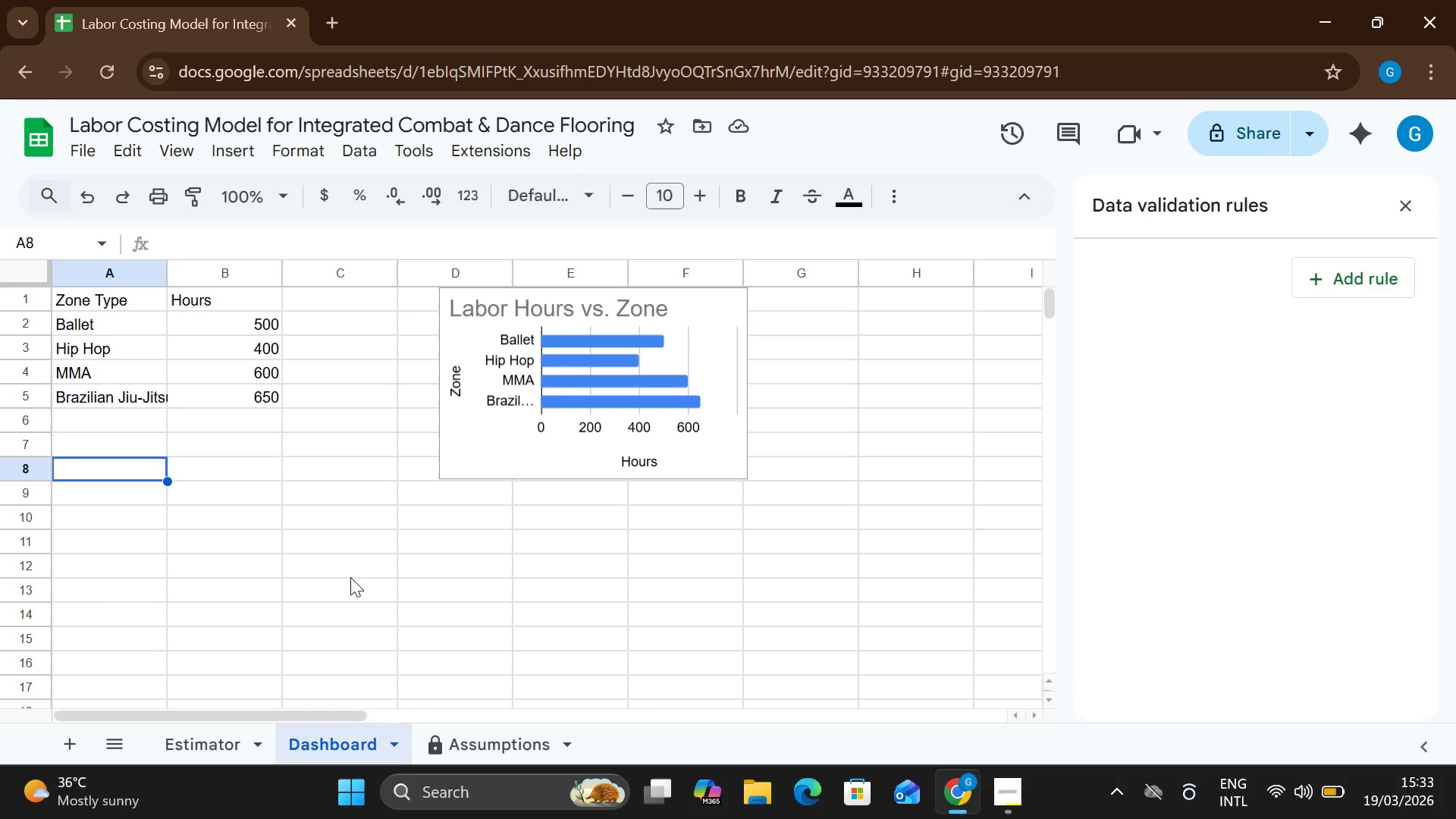 
left_click_drag(start_coordinate=[536, 305], to_coordinate=[531, 311])
 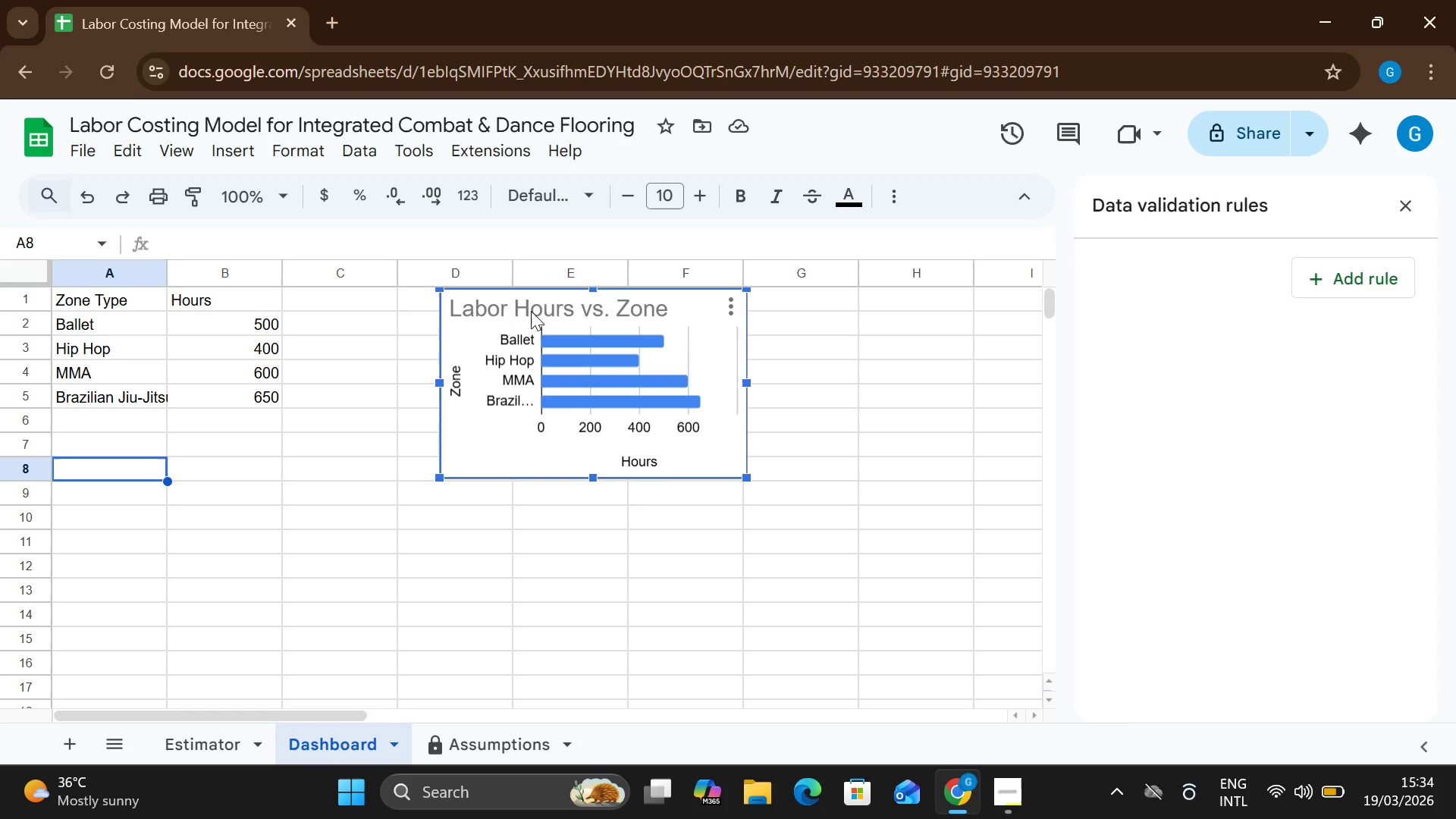 
left_click_drag(start_coordinate=[531, 311], to_coordinate=[633, 313])
 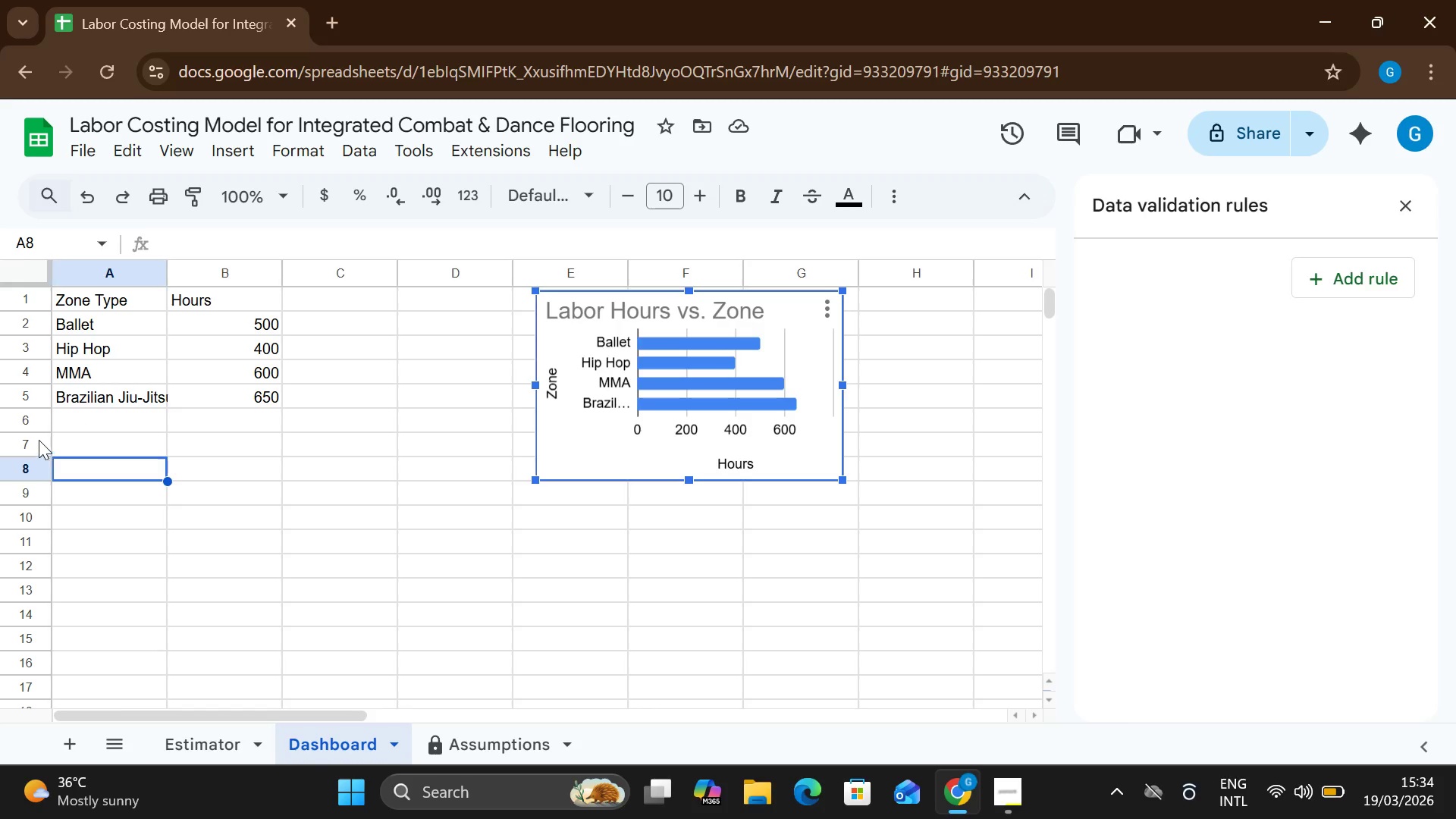 
wait(19.05)
 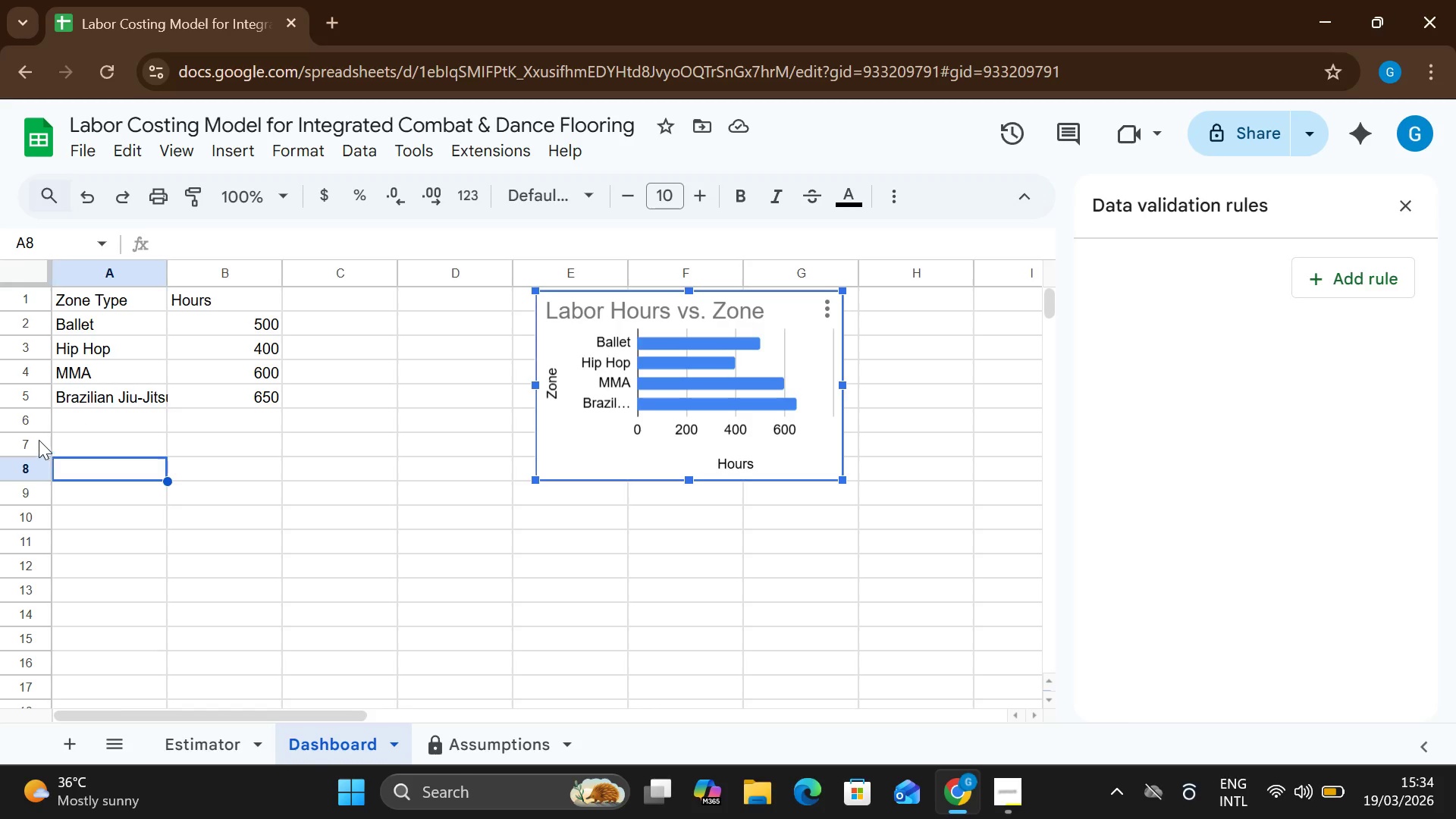 
double_click([408, 304])
 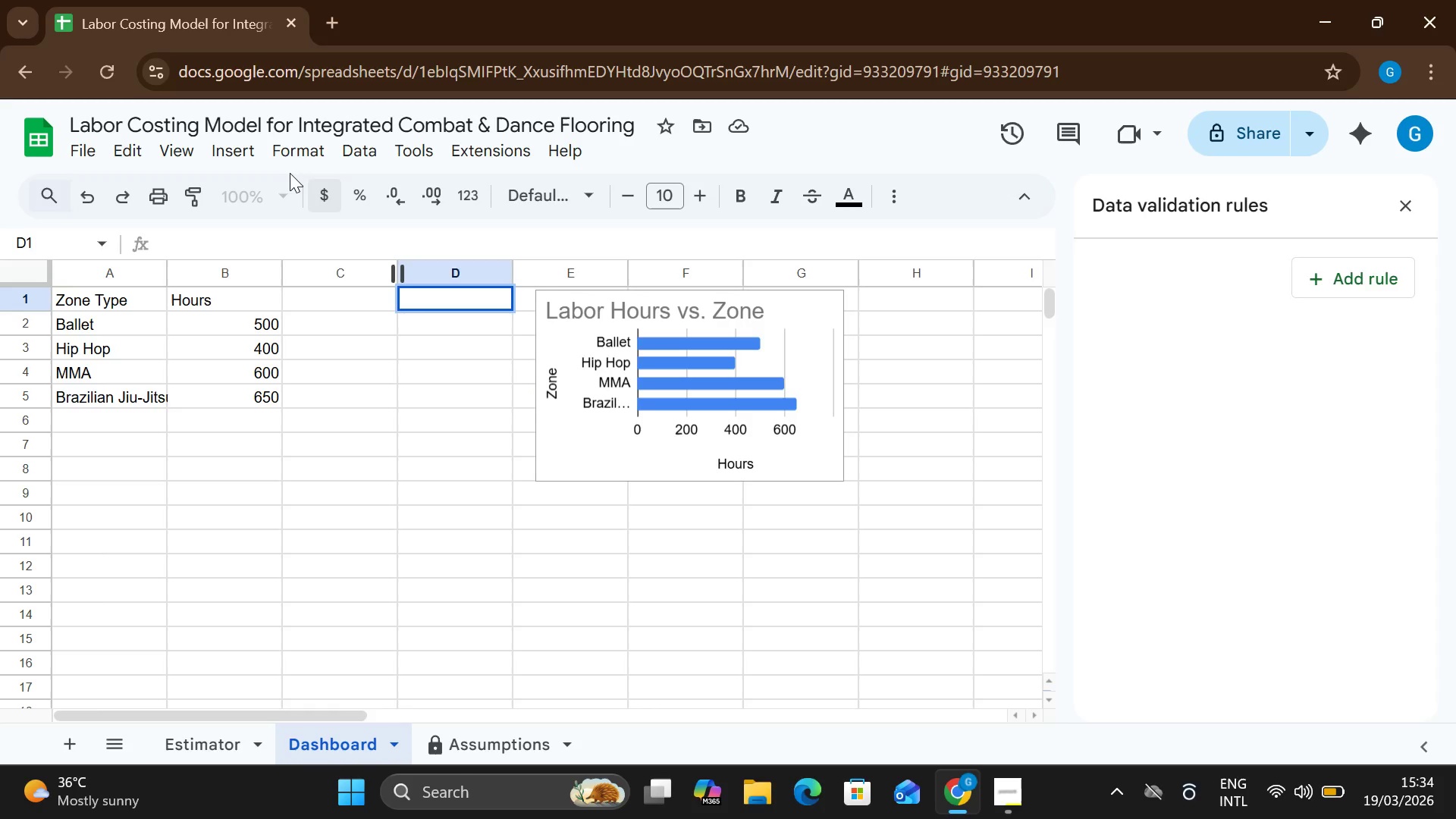 
key(Equal)
 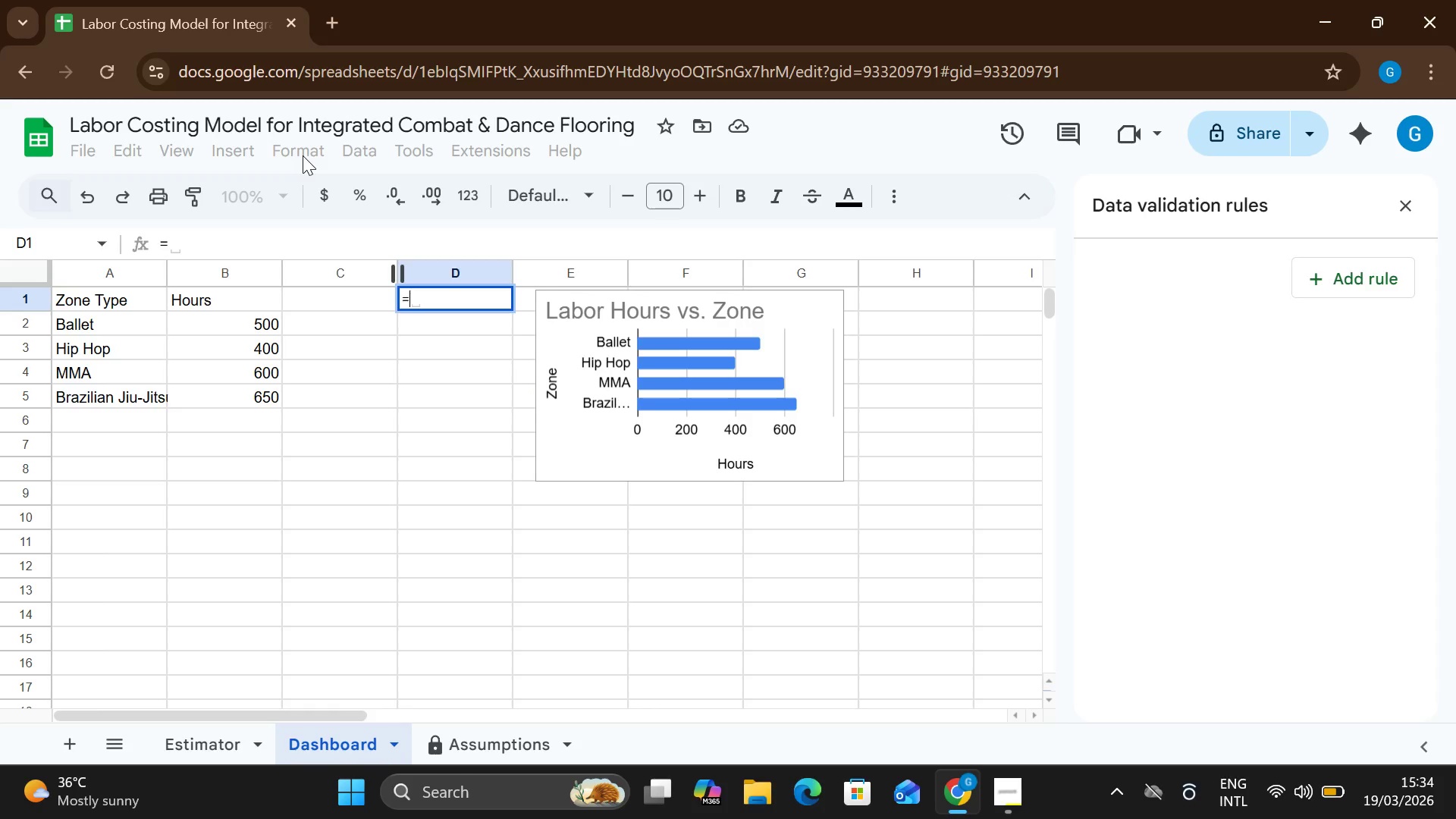 
type(VLOOKUP(A2, Assumptions)
 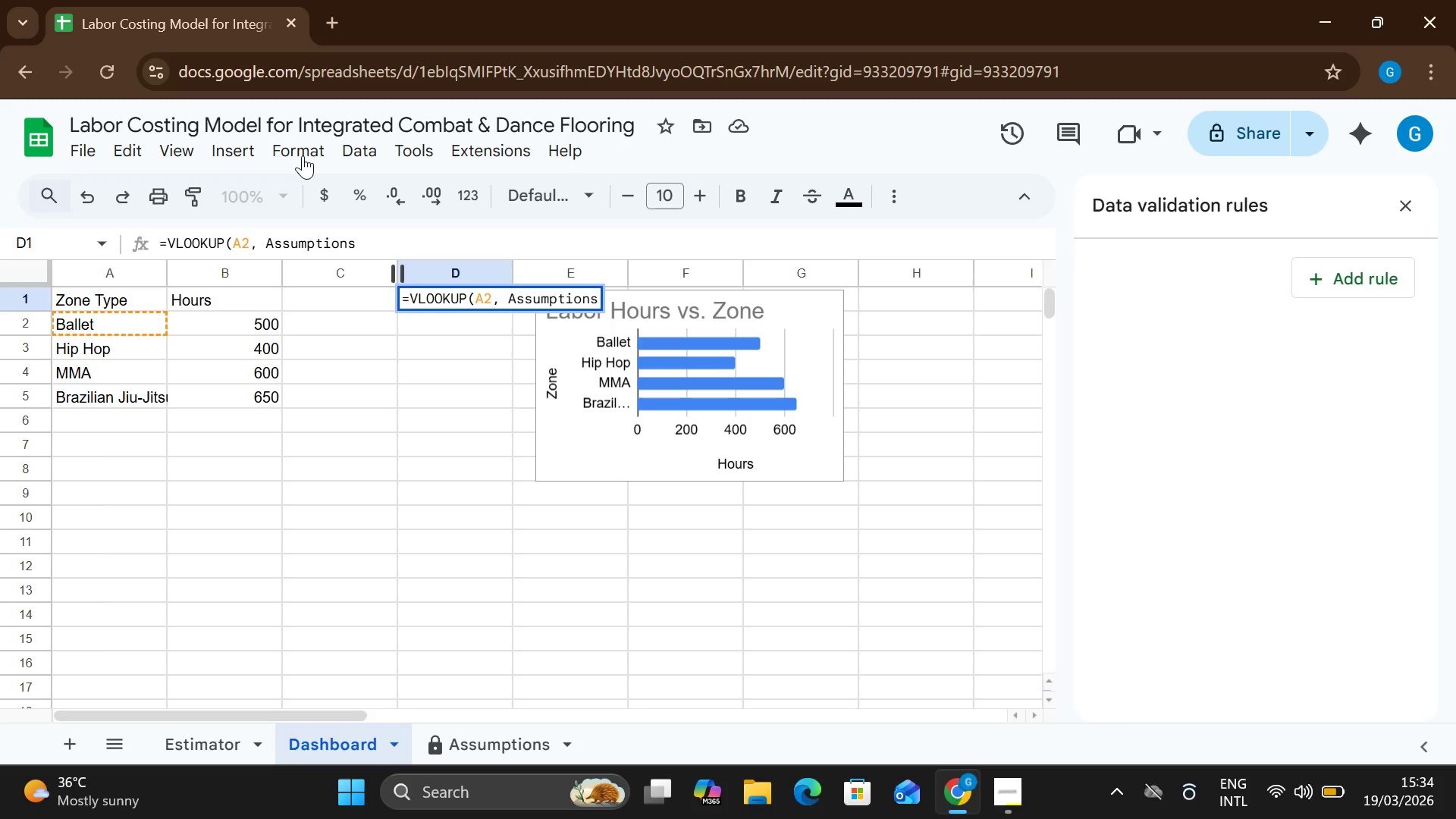 
type(!A9,B)
key(Backspace)
key(Backspace)
key(Backspace)
type(10)
 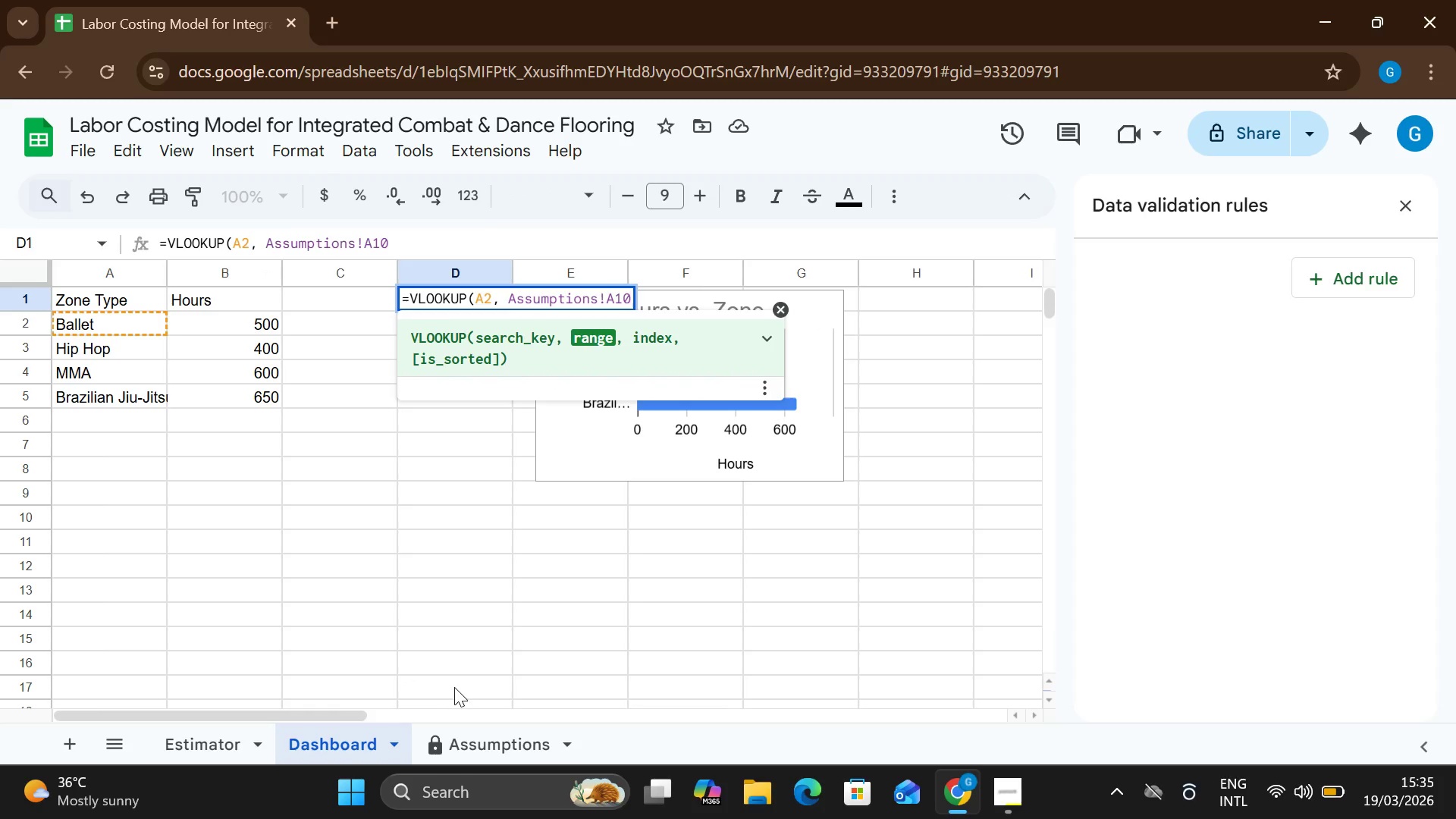 
left_click([468, 757])
 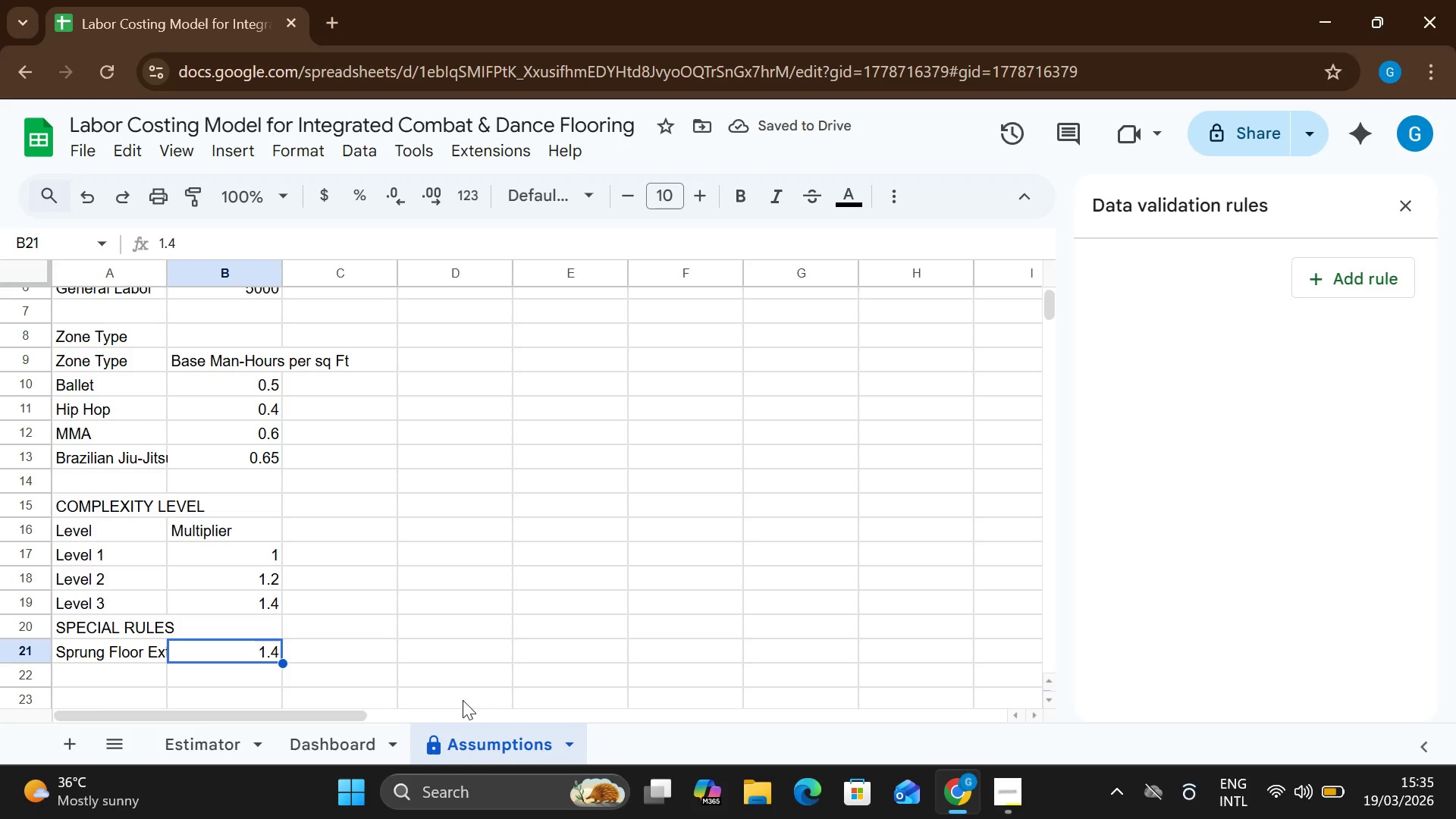 
left_click([366, 740])
 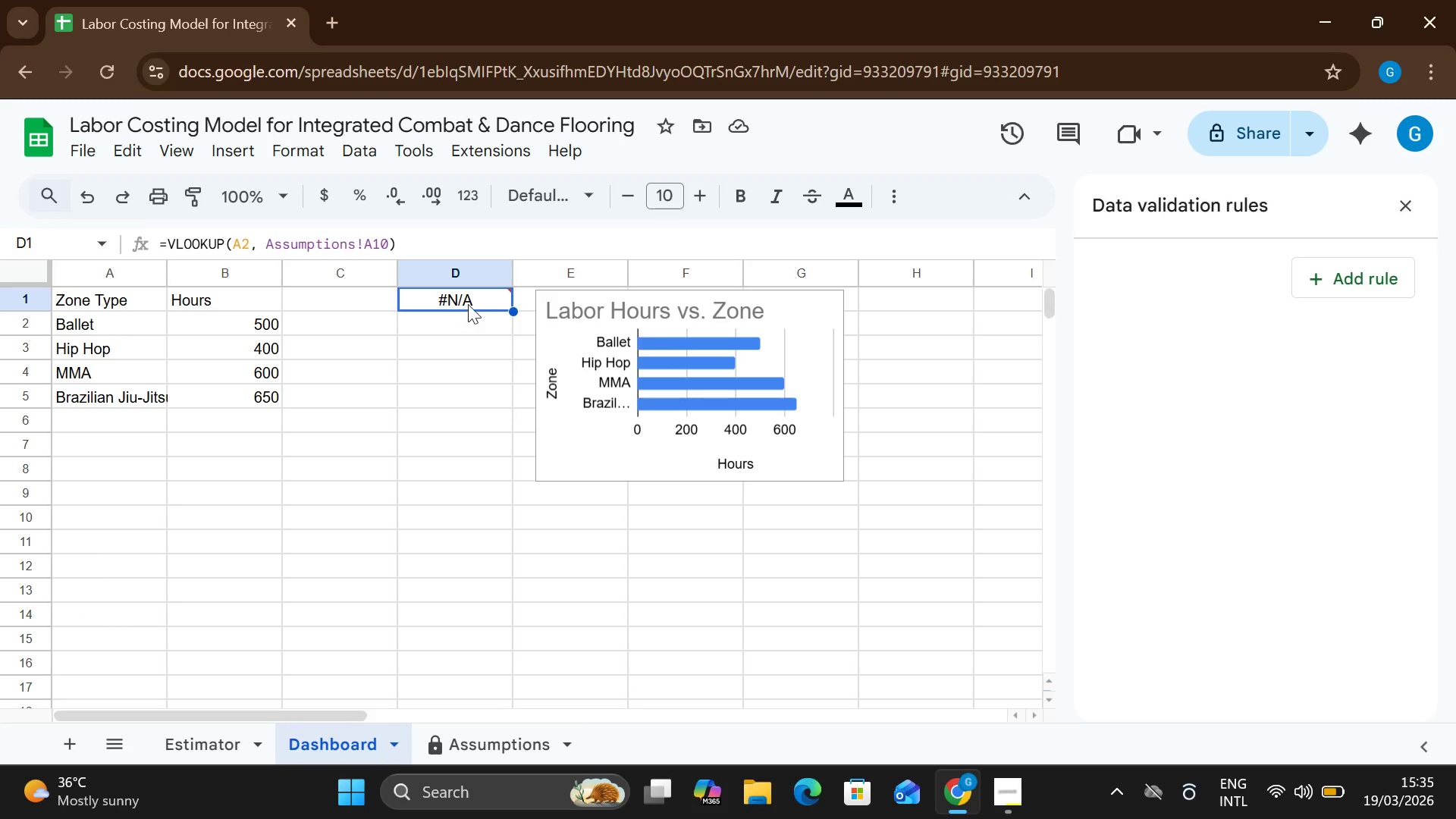 
double_click([479, 293])
 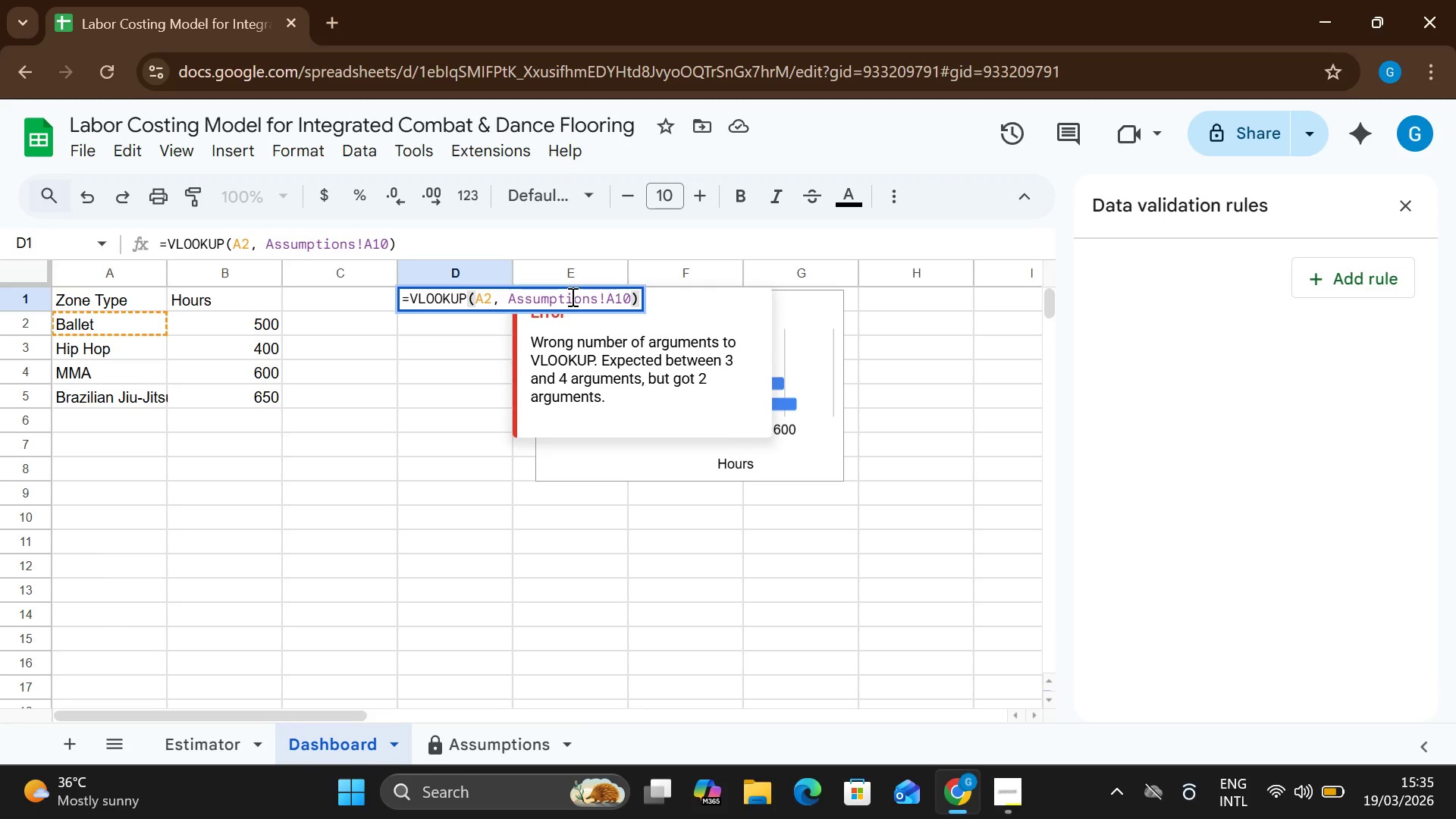 
key(ArrowLeft)
 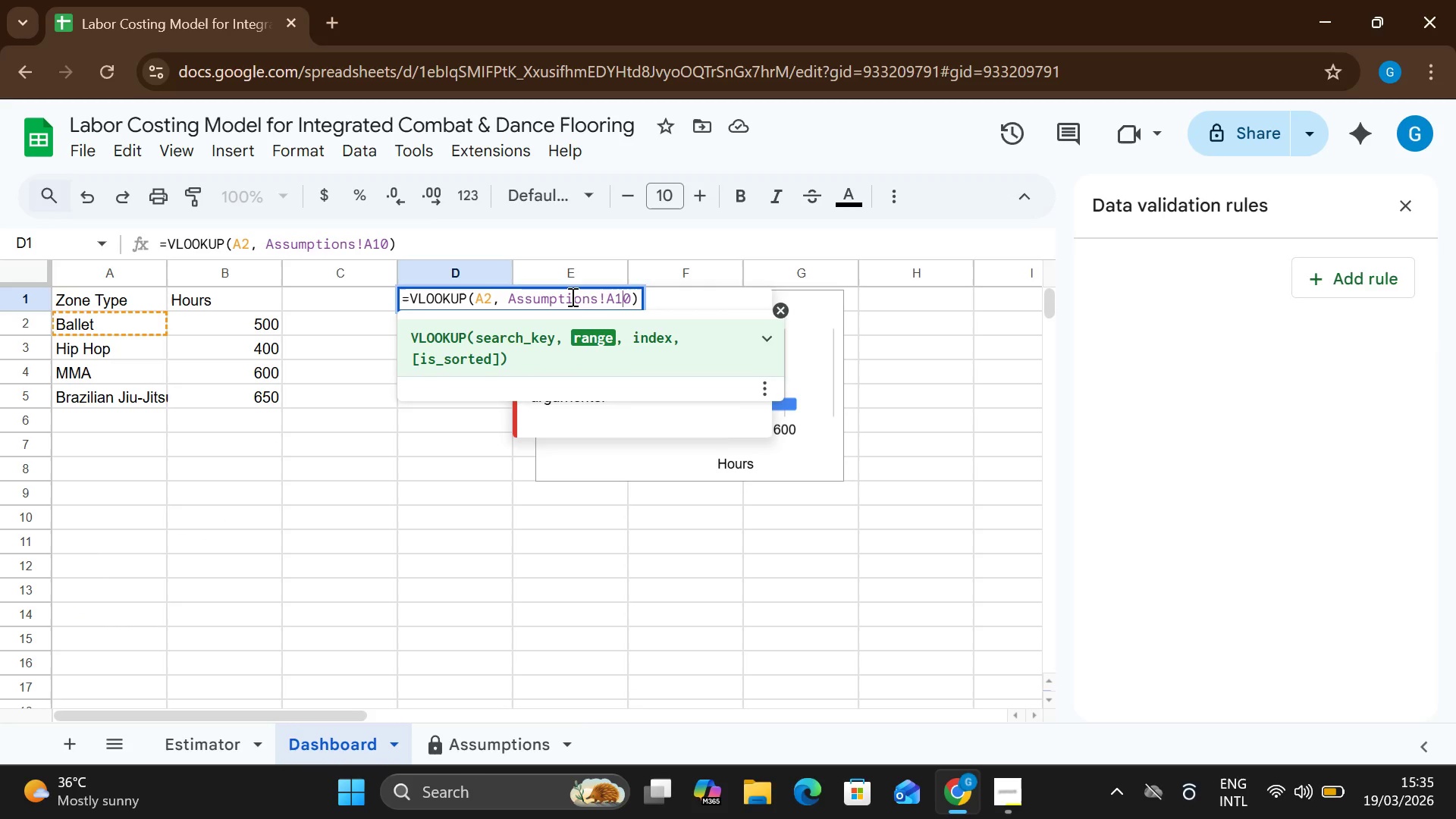 
key(ArrowLeft)
 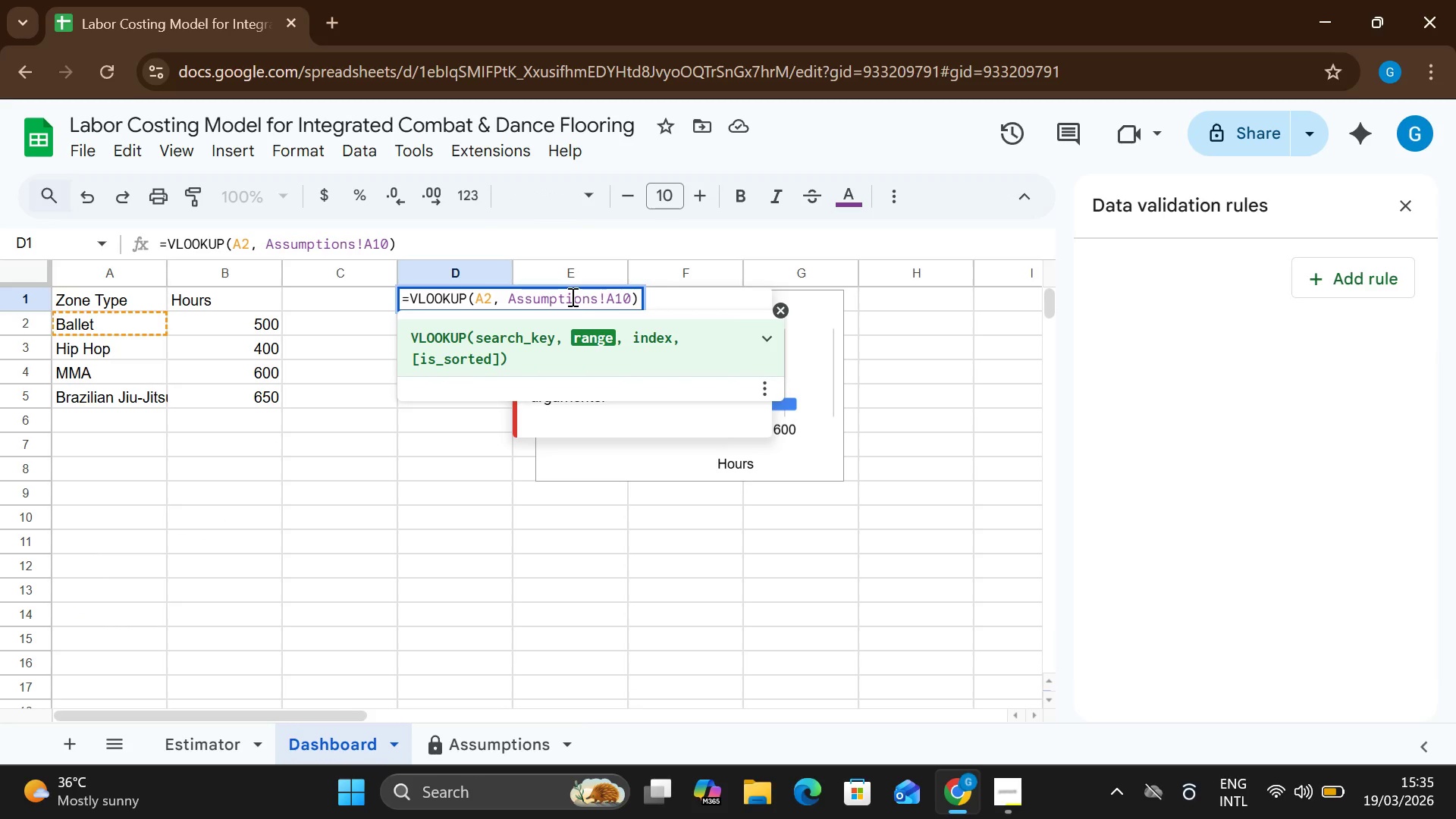 
key(ArrowRight)
 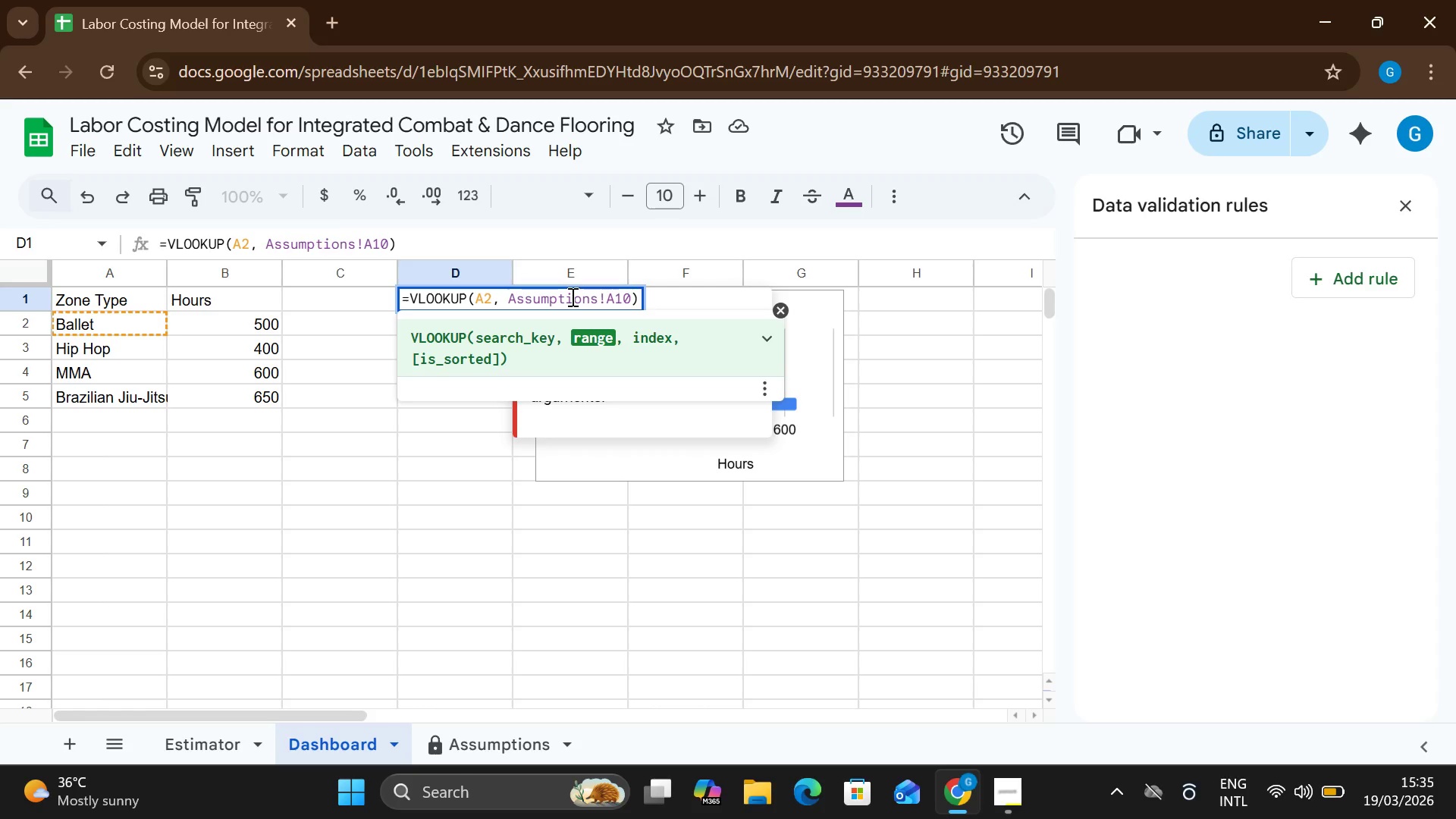 
type(:B13, 2,)
 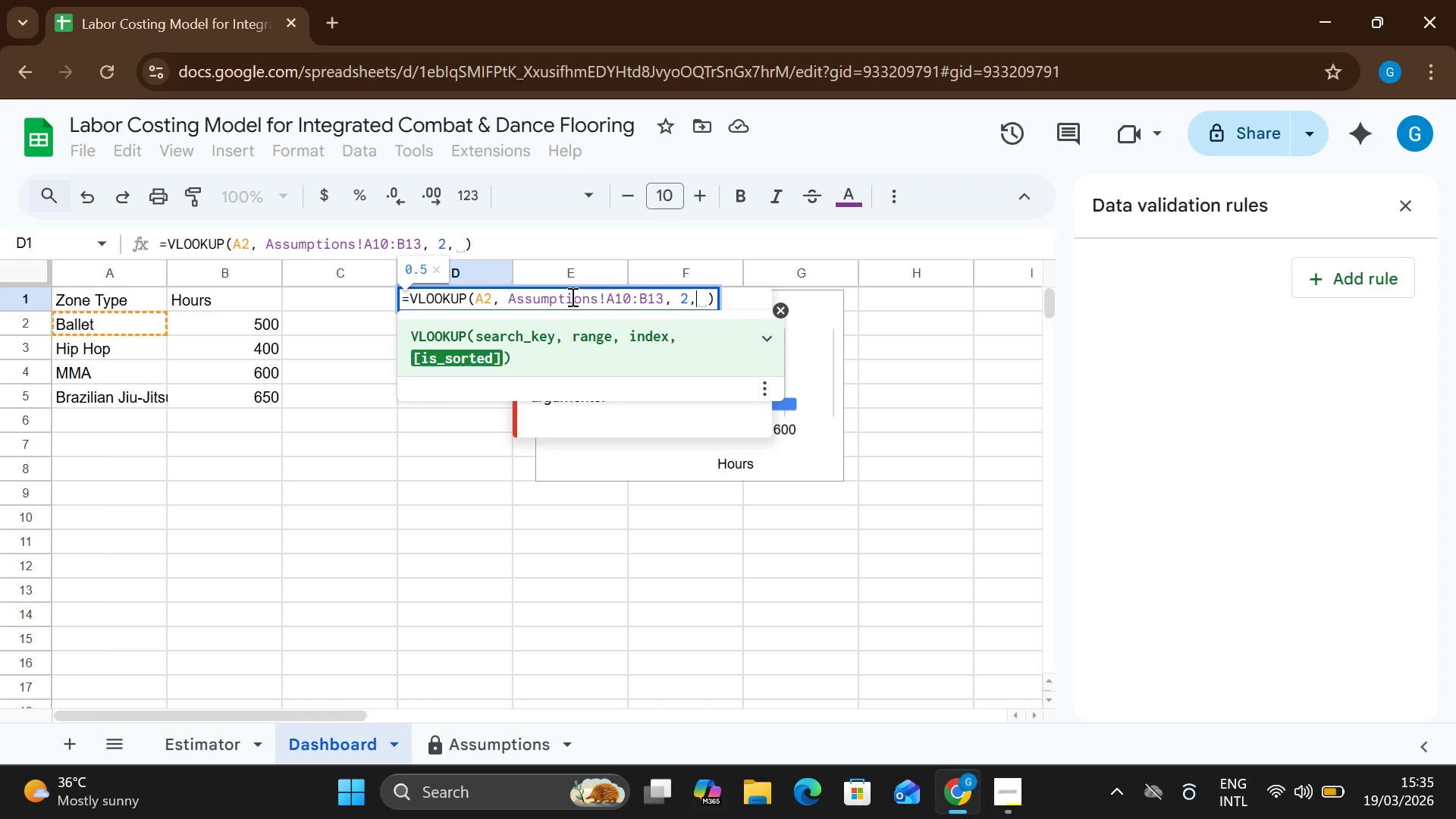 
type(FALSE)
 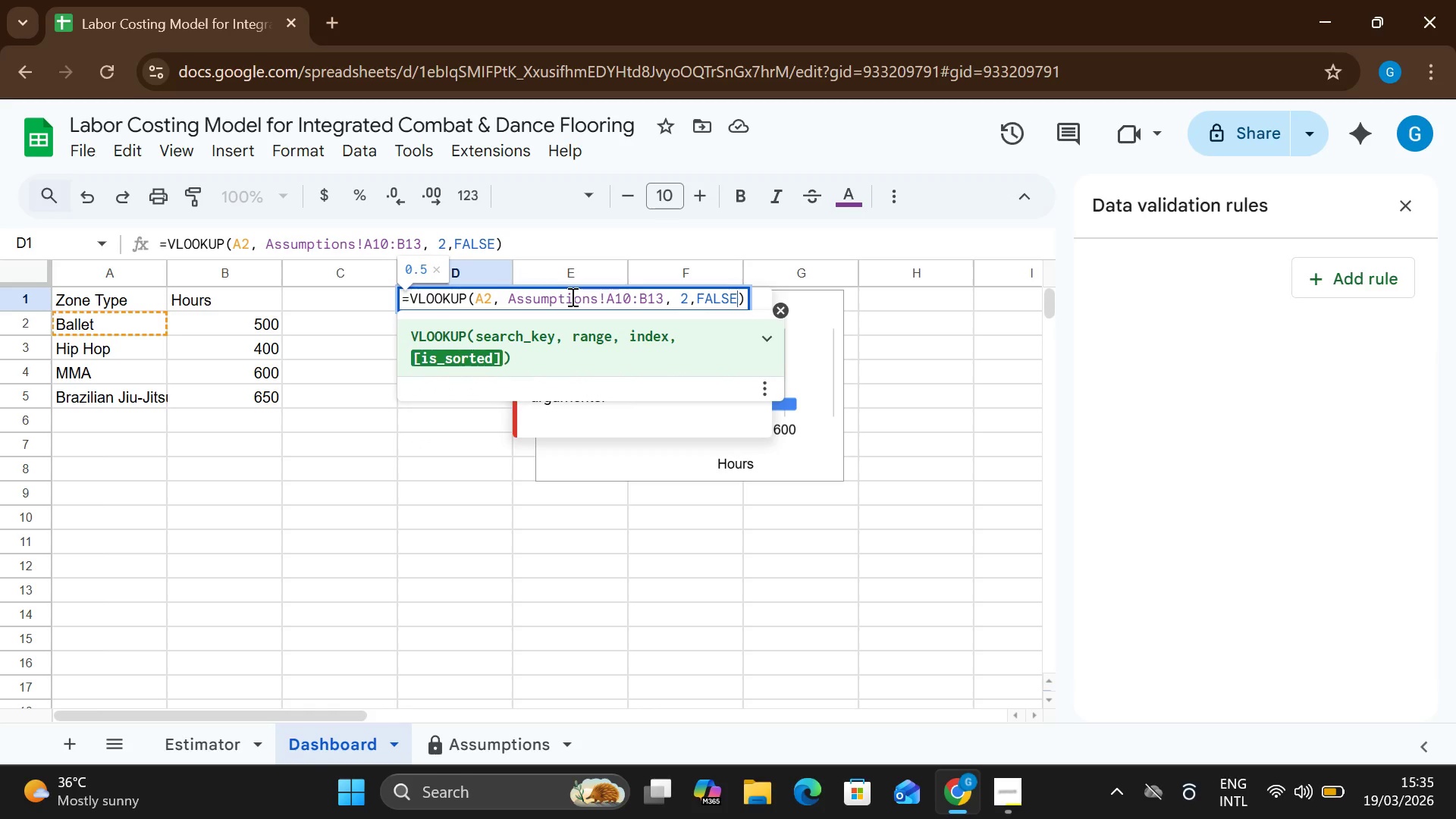 
hold_key(key=ShiftRight, duration=1.52)
 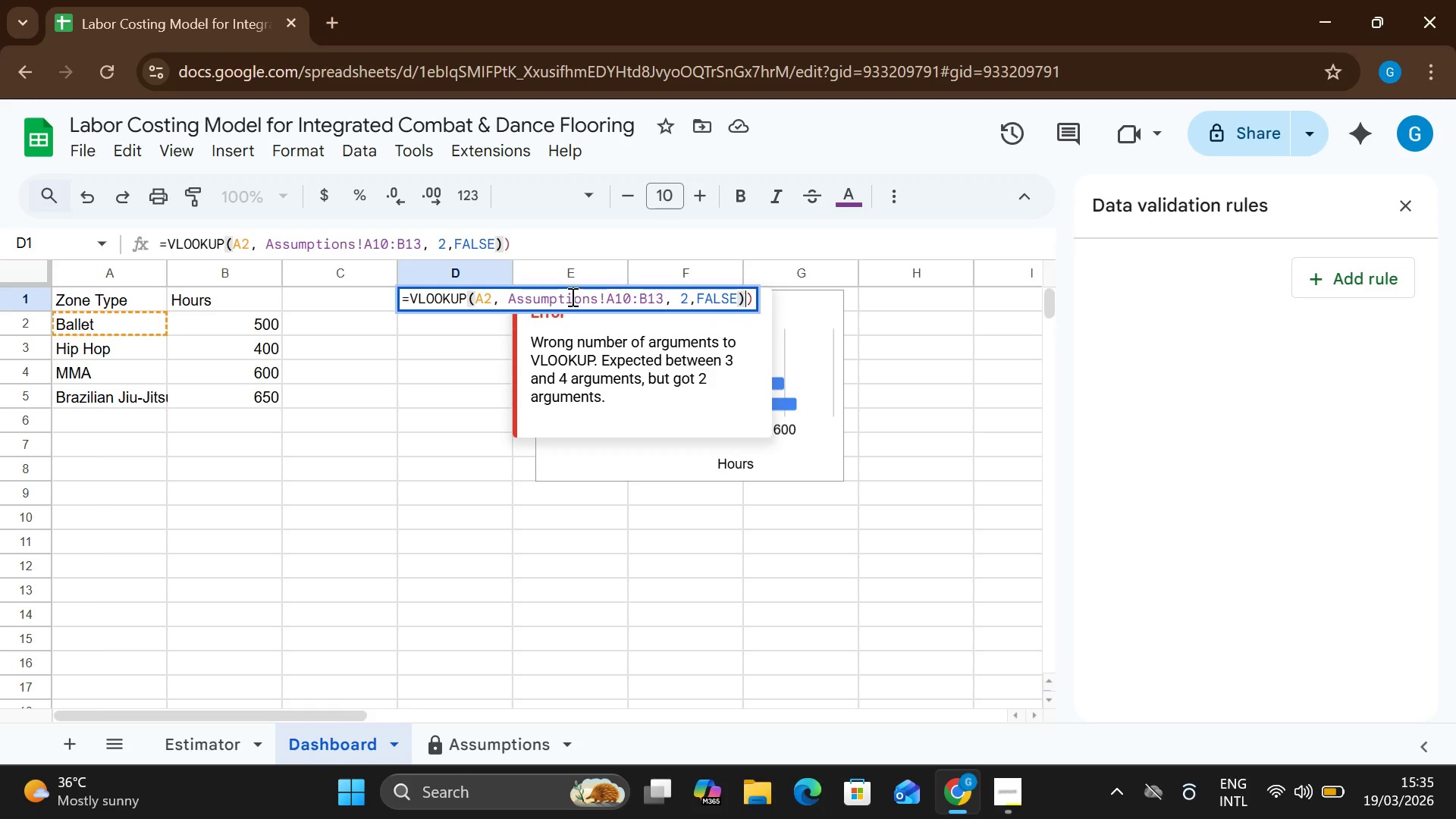 
key(Shift+0)
 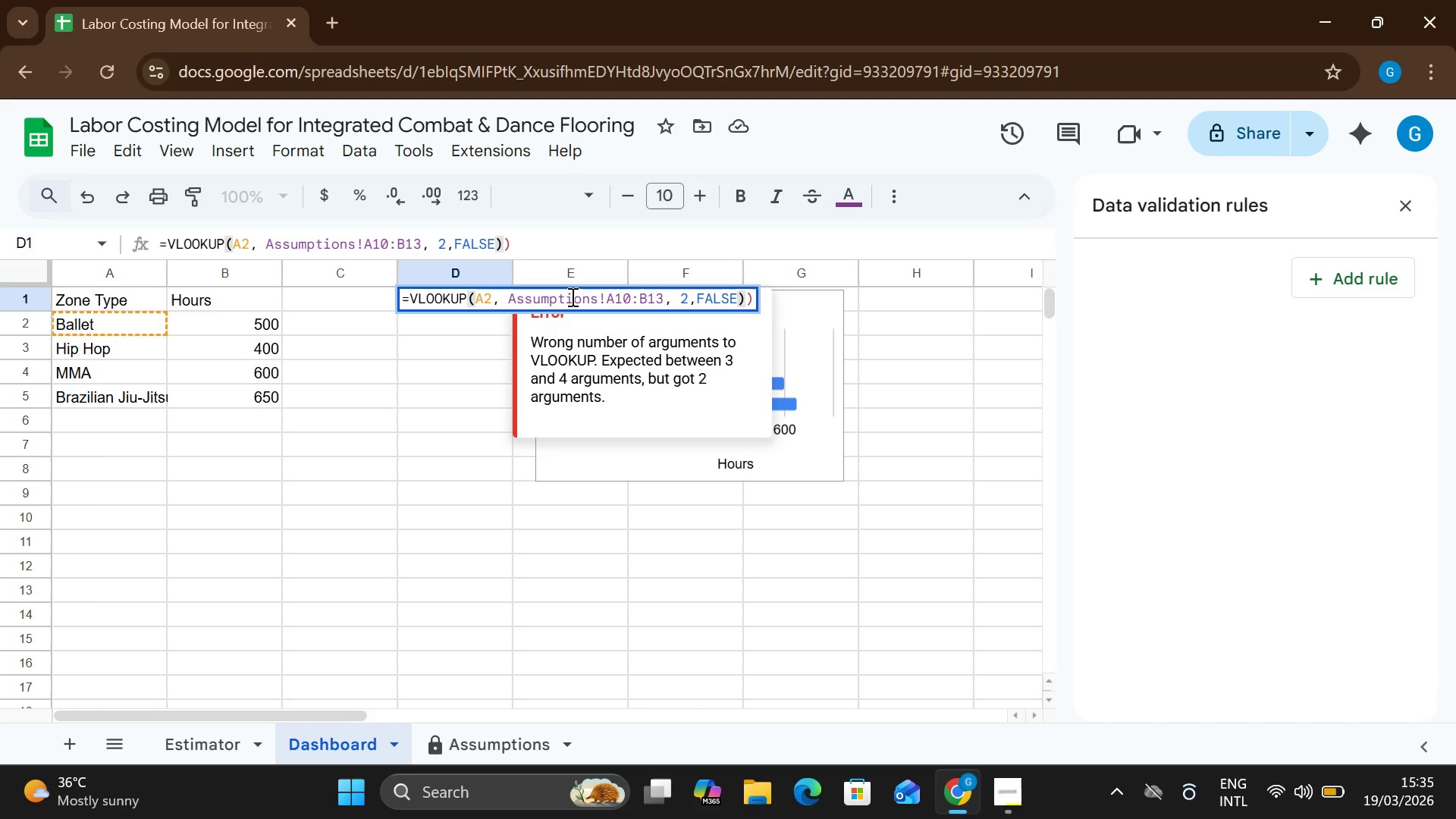 
key(Backspace)
 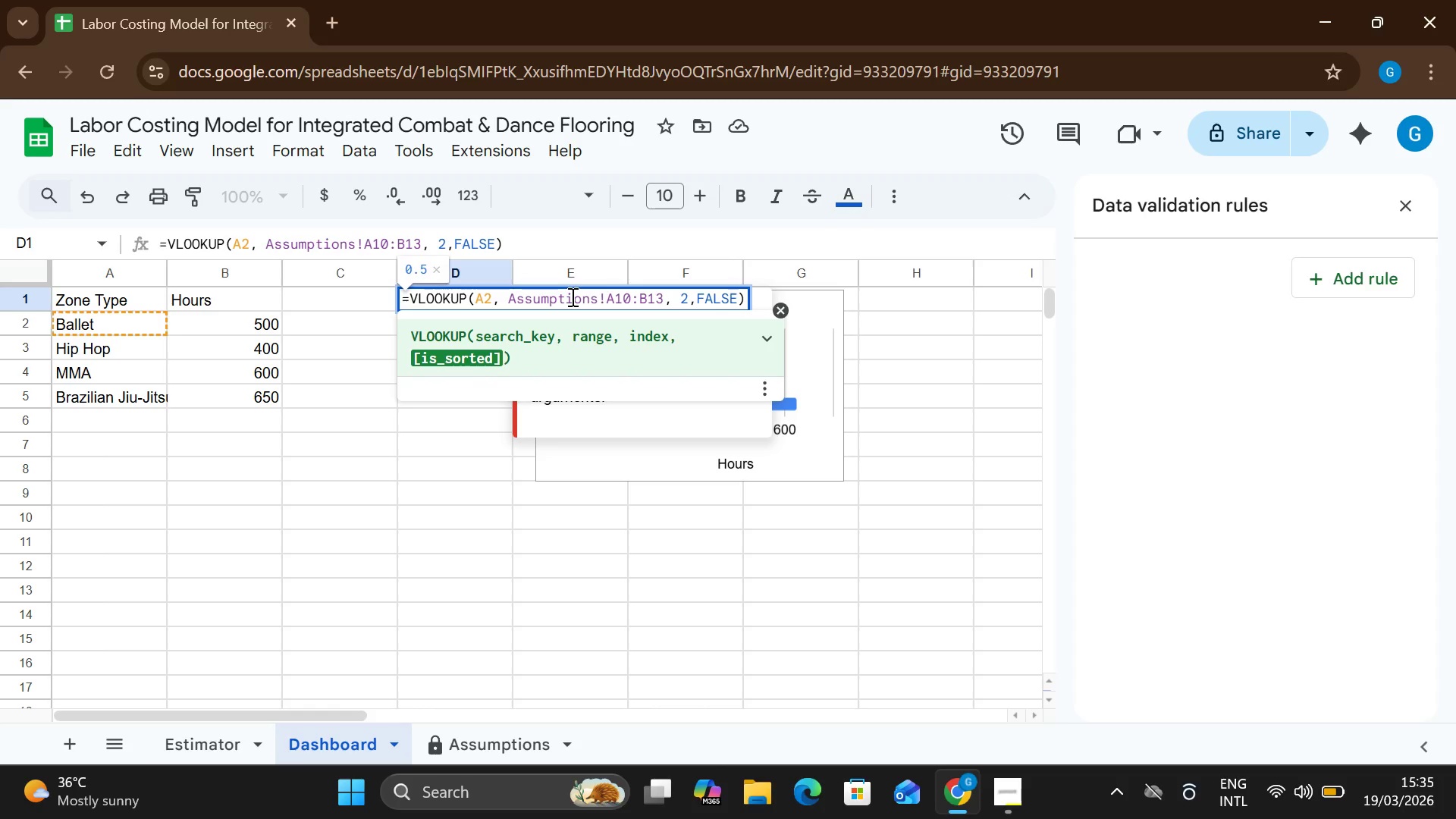 
key(ArrowRight)
 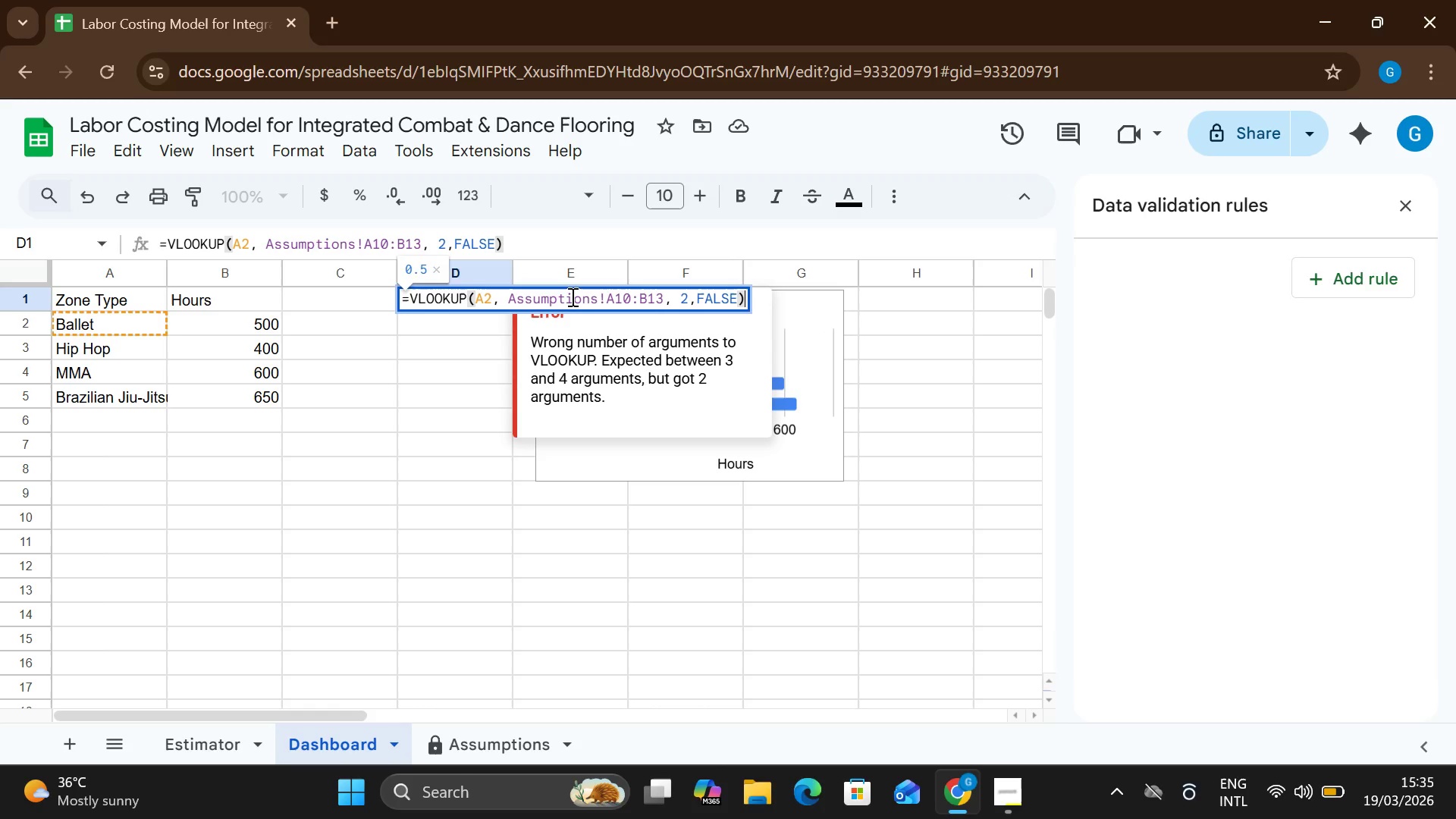 
key(Space)
 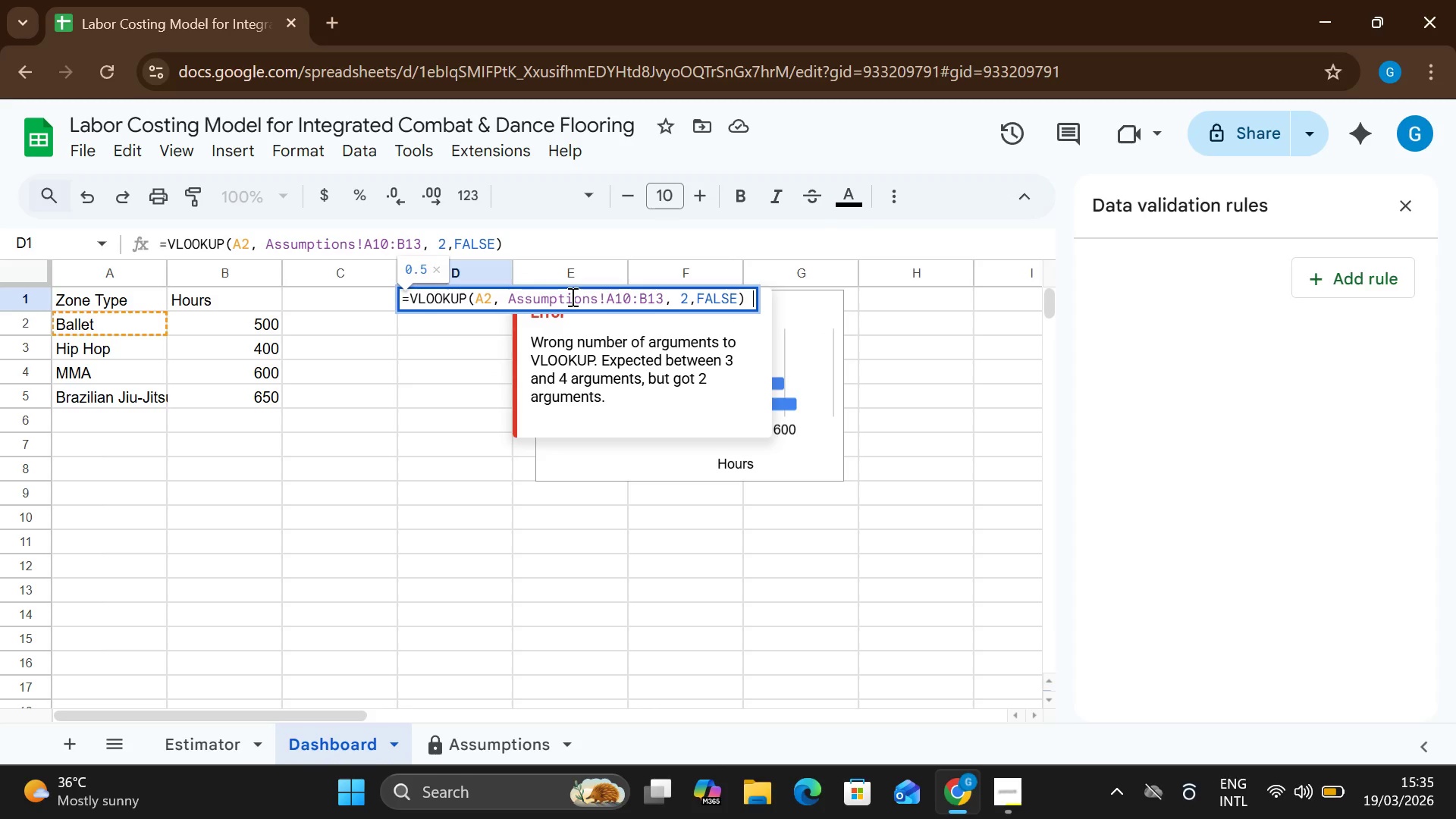 
key(Shift+8)
 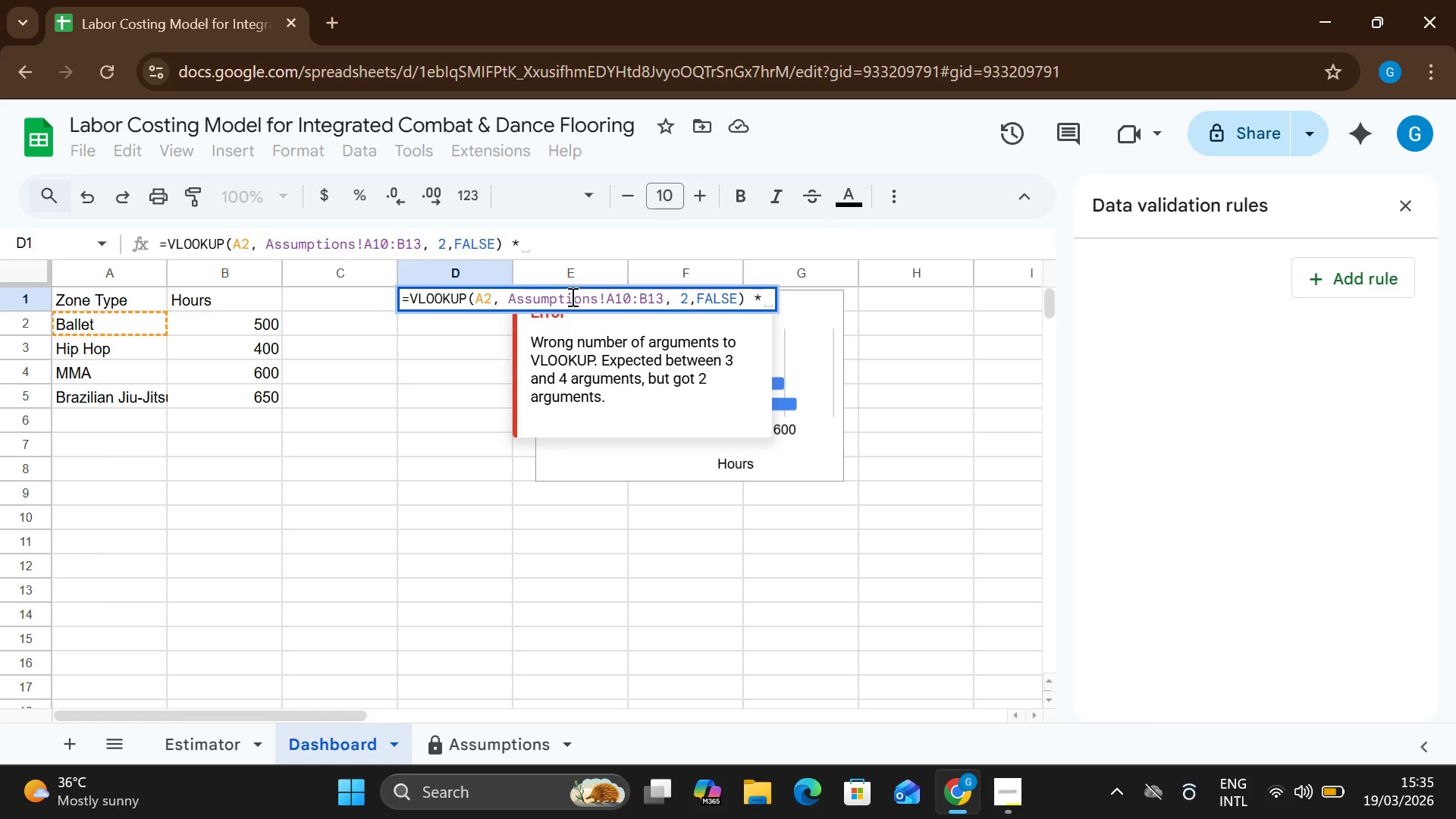 
type( VLOOKUP(C2)
 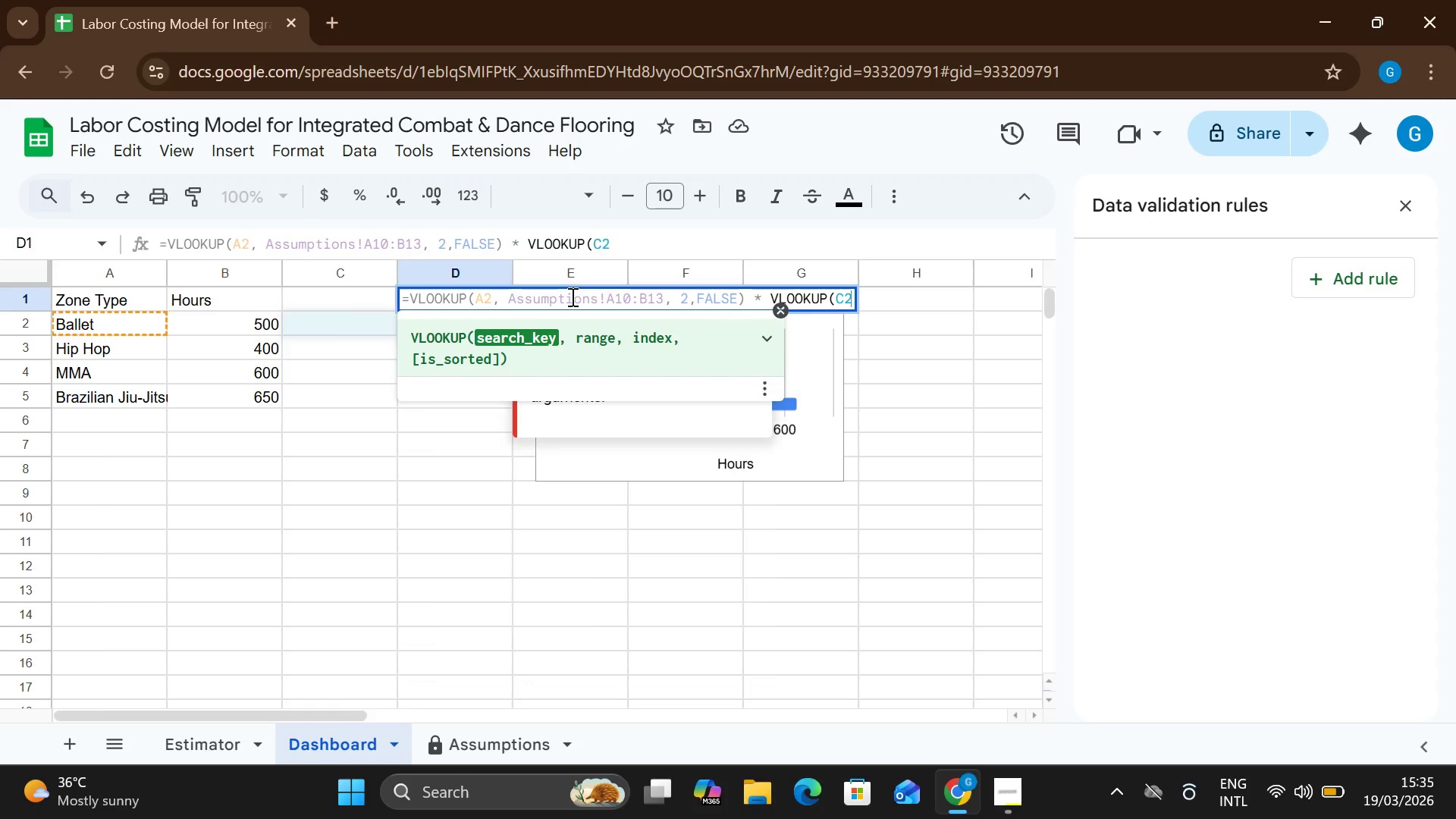 
type(, Assumptions!A16:)
 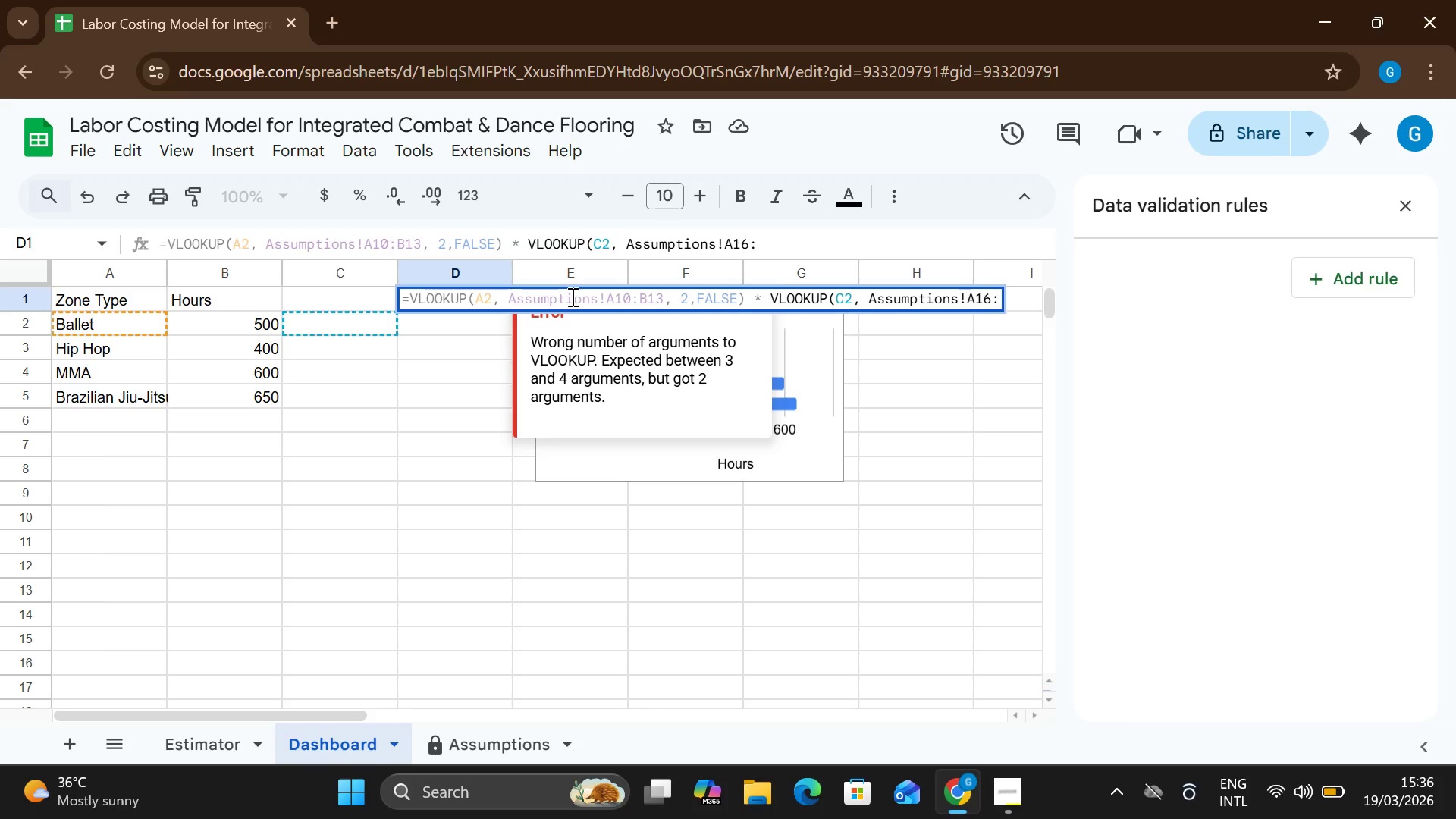 
type(B18, 2,FALSE) *)
 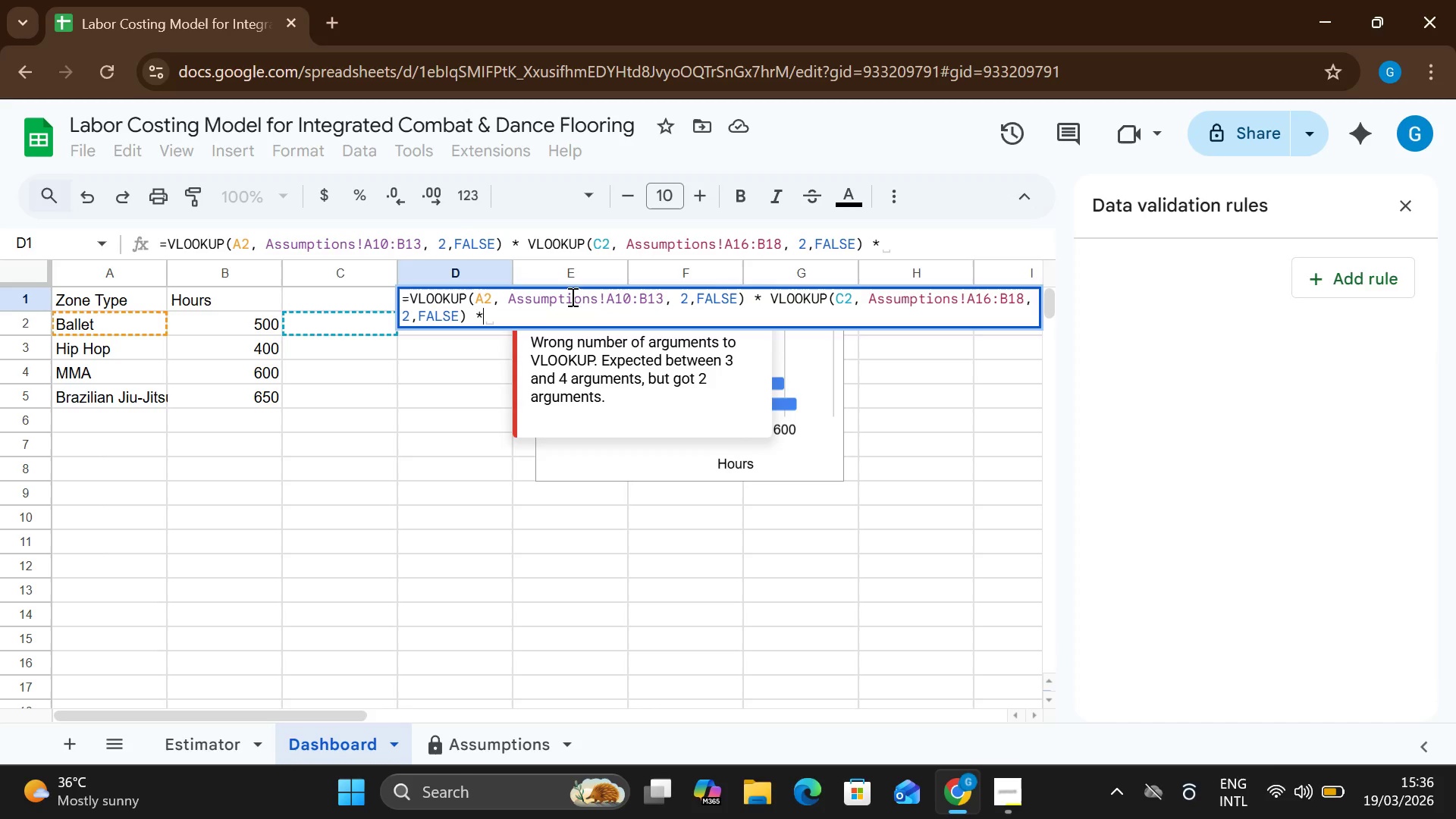 
wait(6.98)
 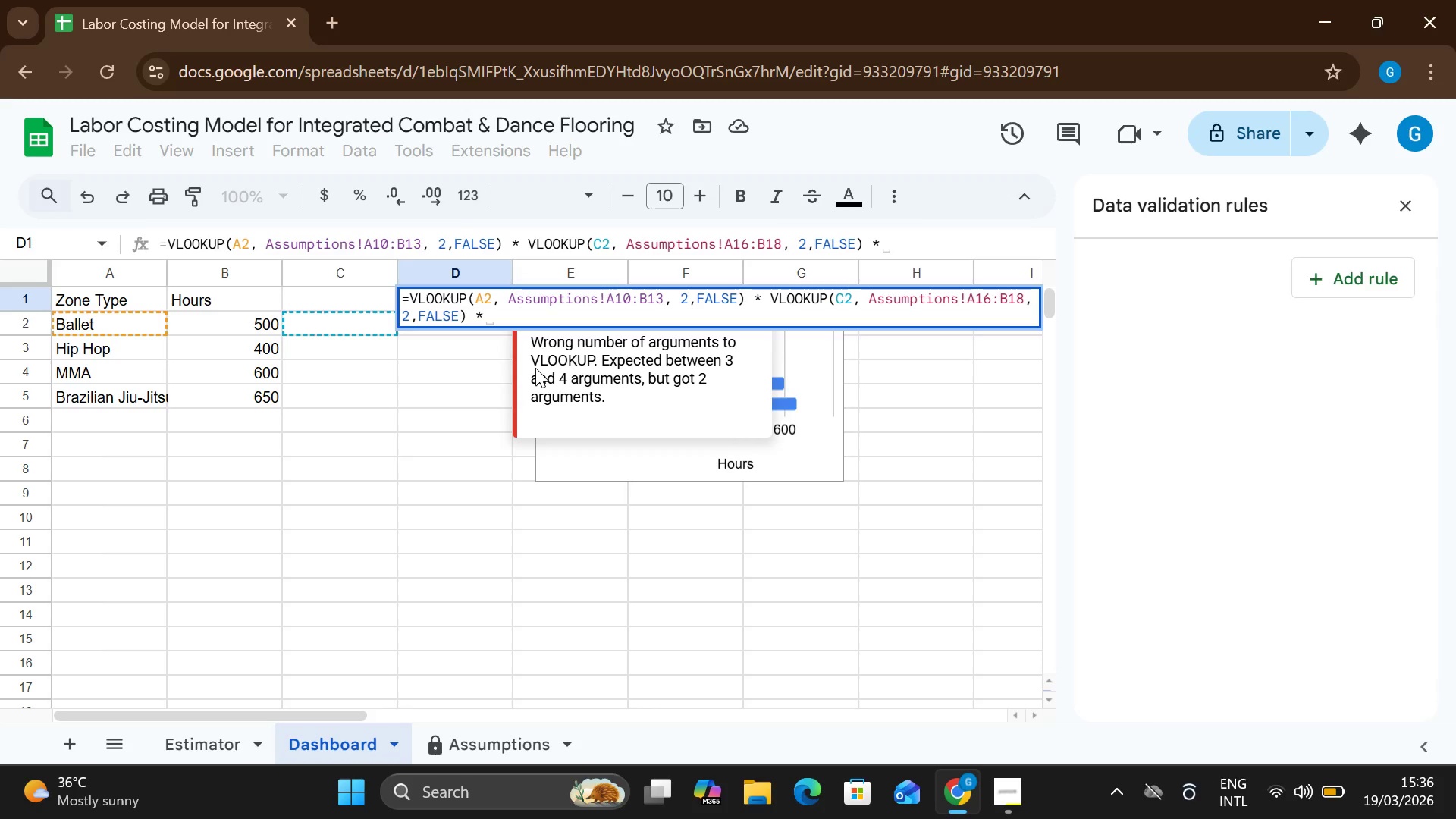 
left_click_drag(start_coordinate=[612, 381], to_coordinate=[615, 444])
 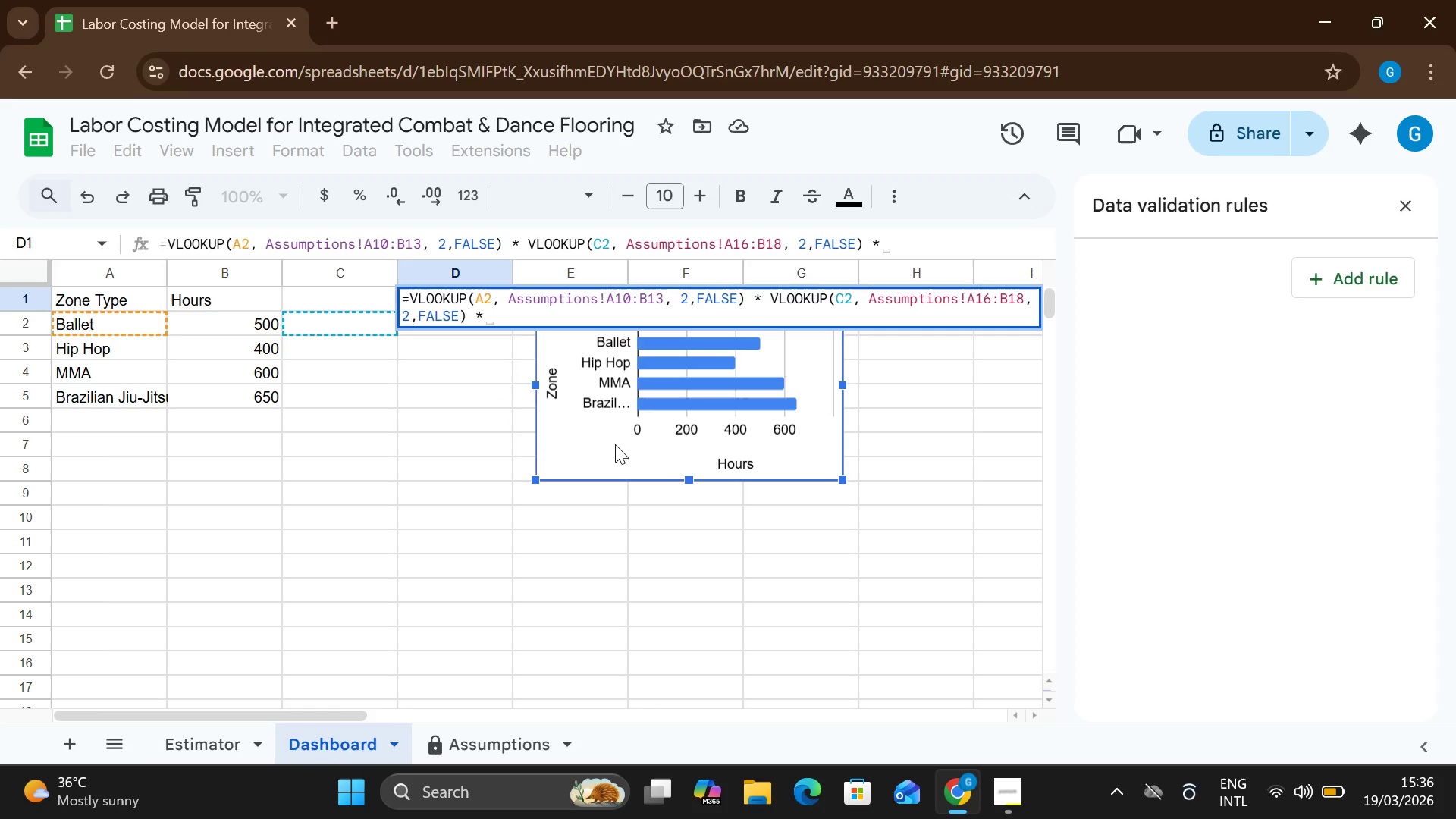 
left_click([615, 444])
 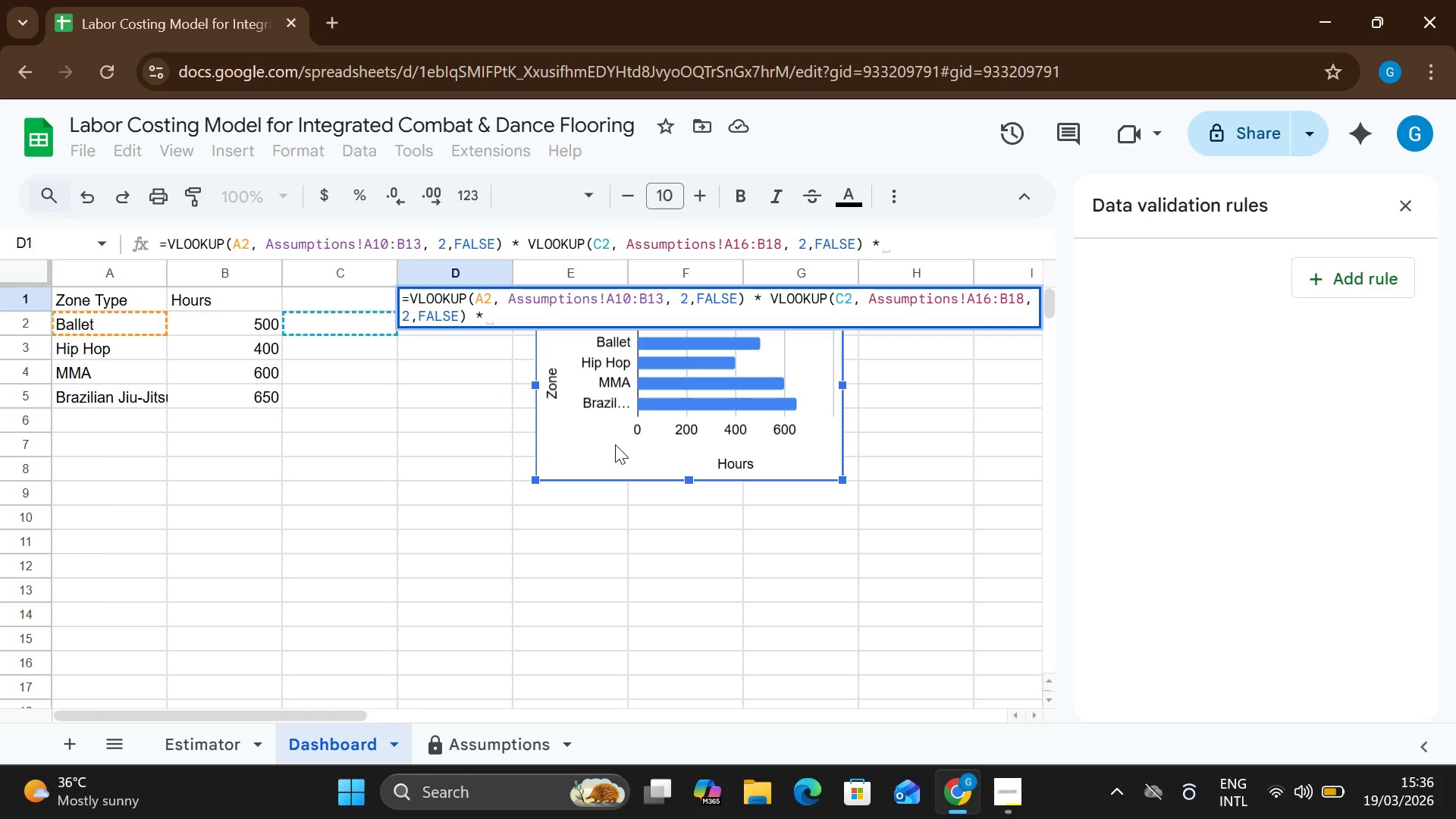 
left_click_drag(start_coordinate=[615, 444], to_coordinate=[463, 629])
 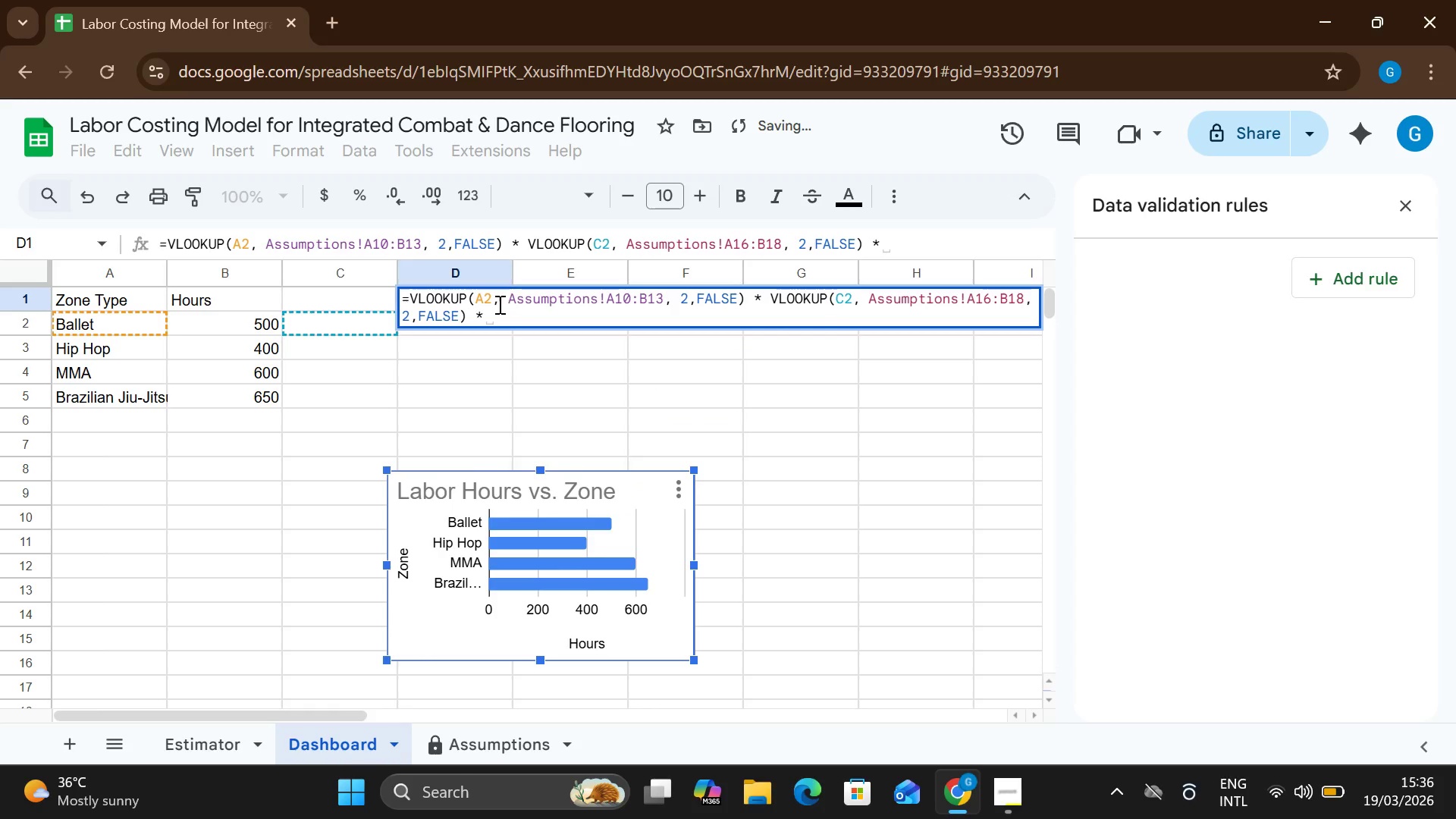 
left_click([498, 304])
 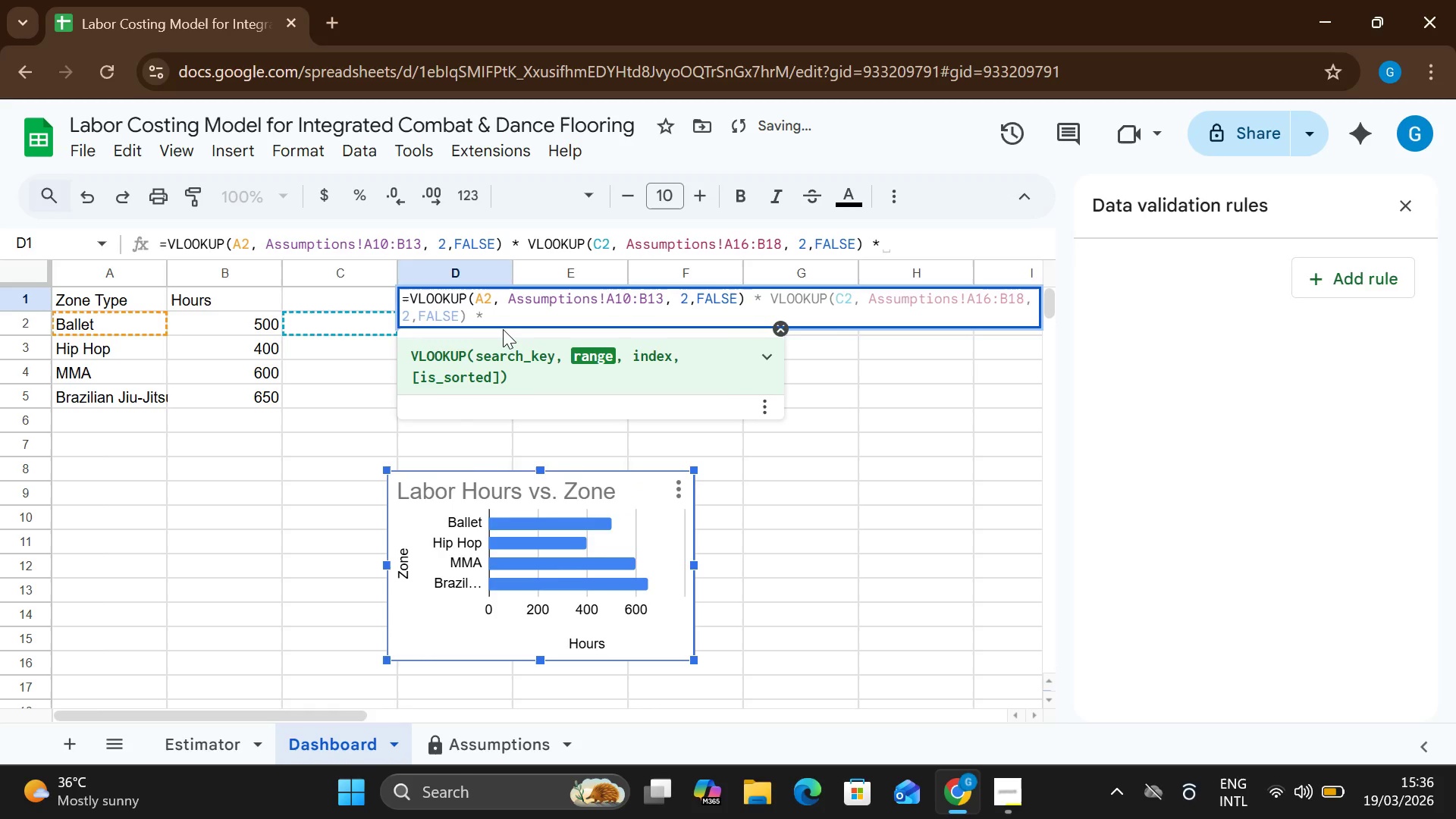 
left_click([503, 329])
 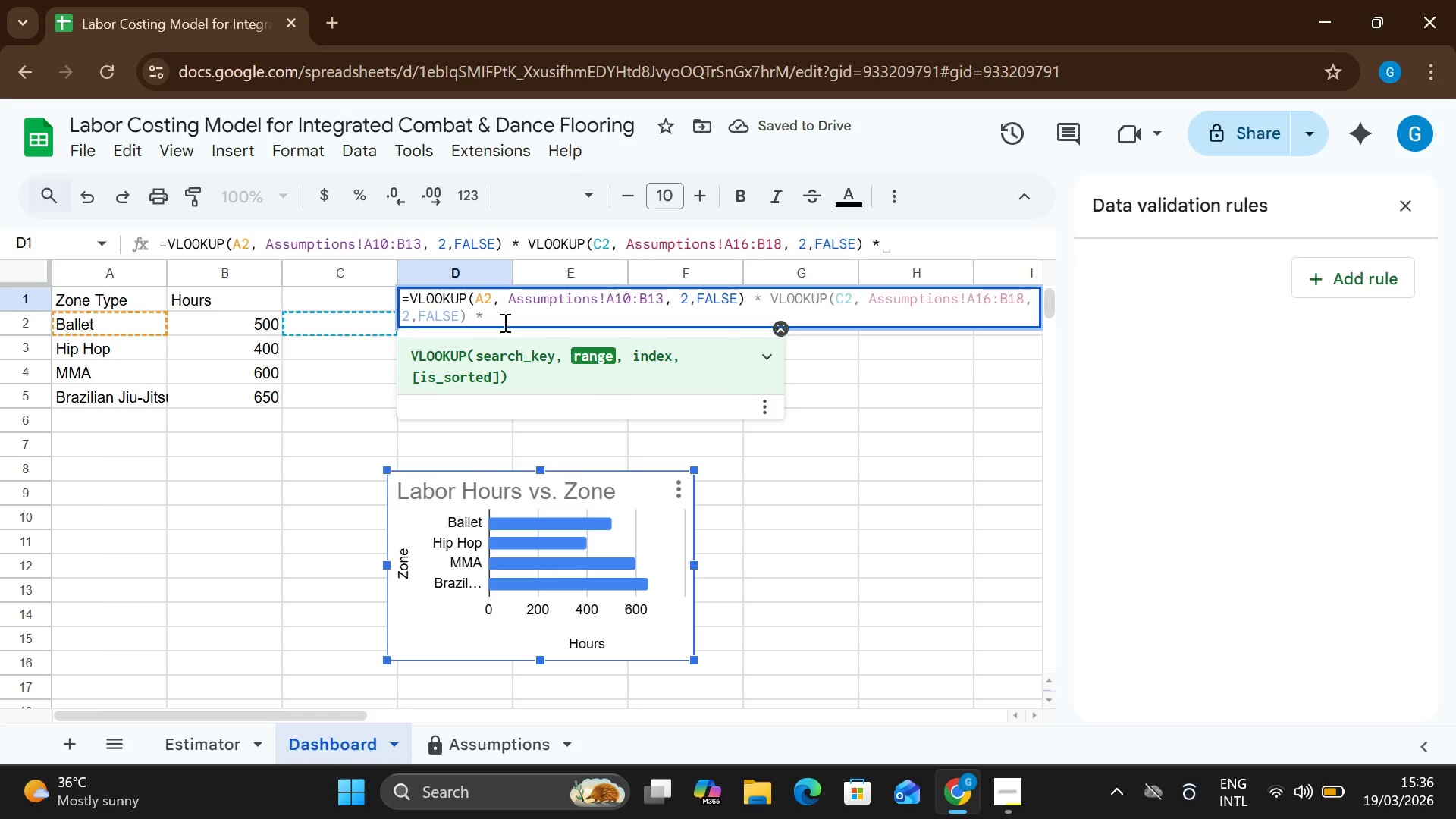 
left_click([504, 322])
 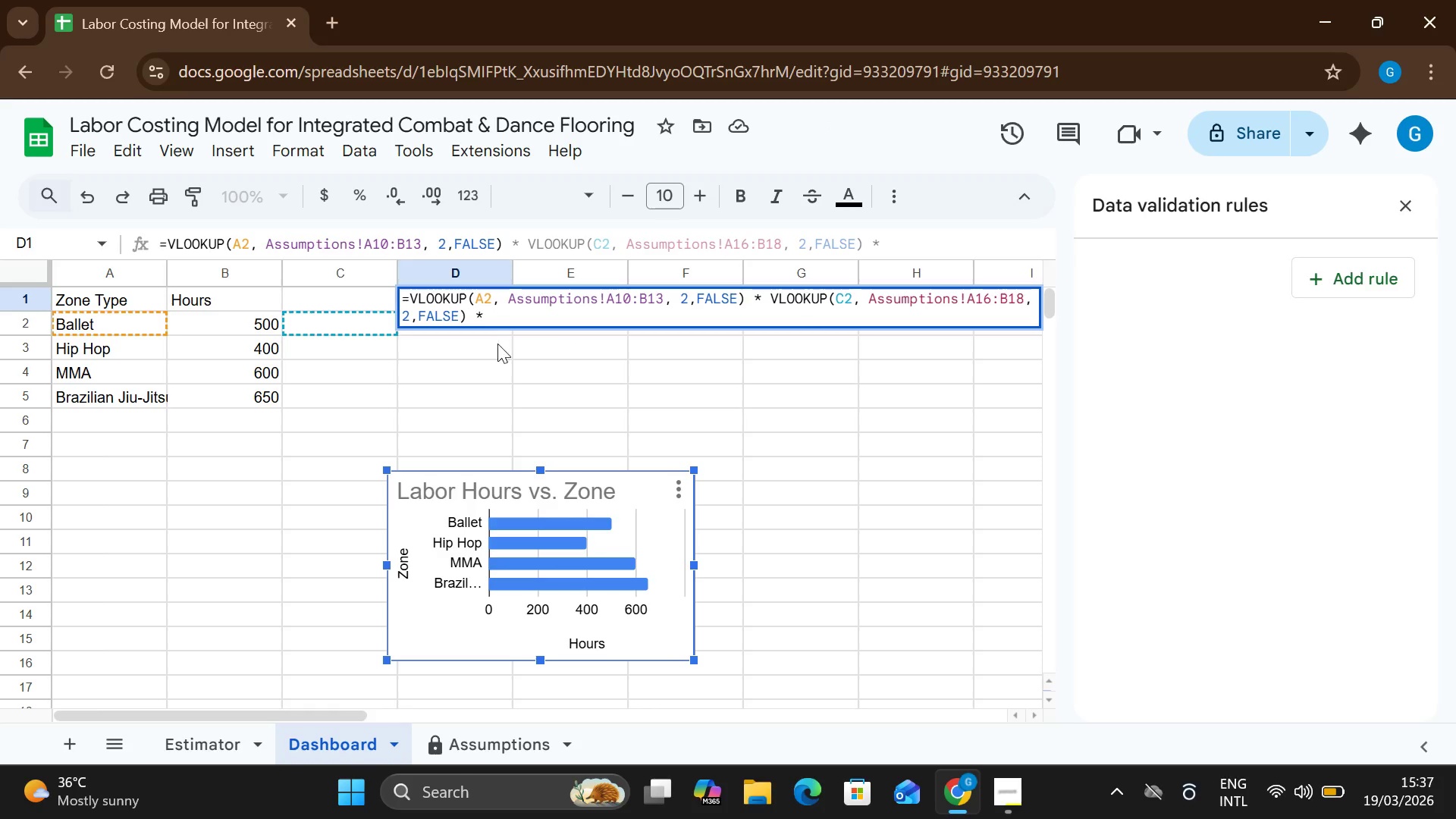 
wait(16.8)
 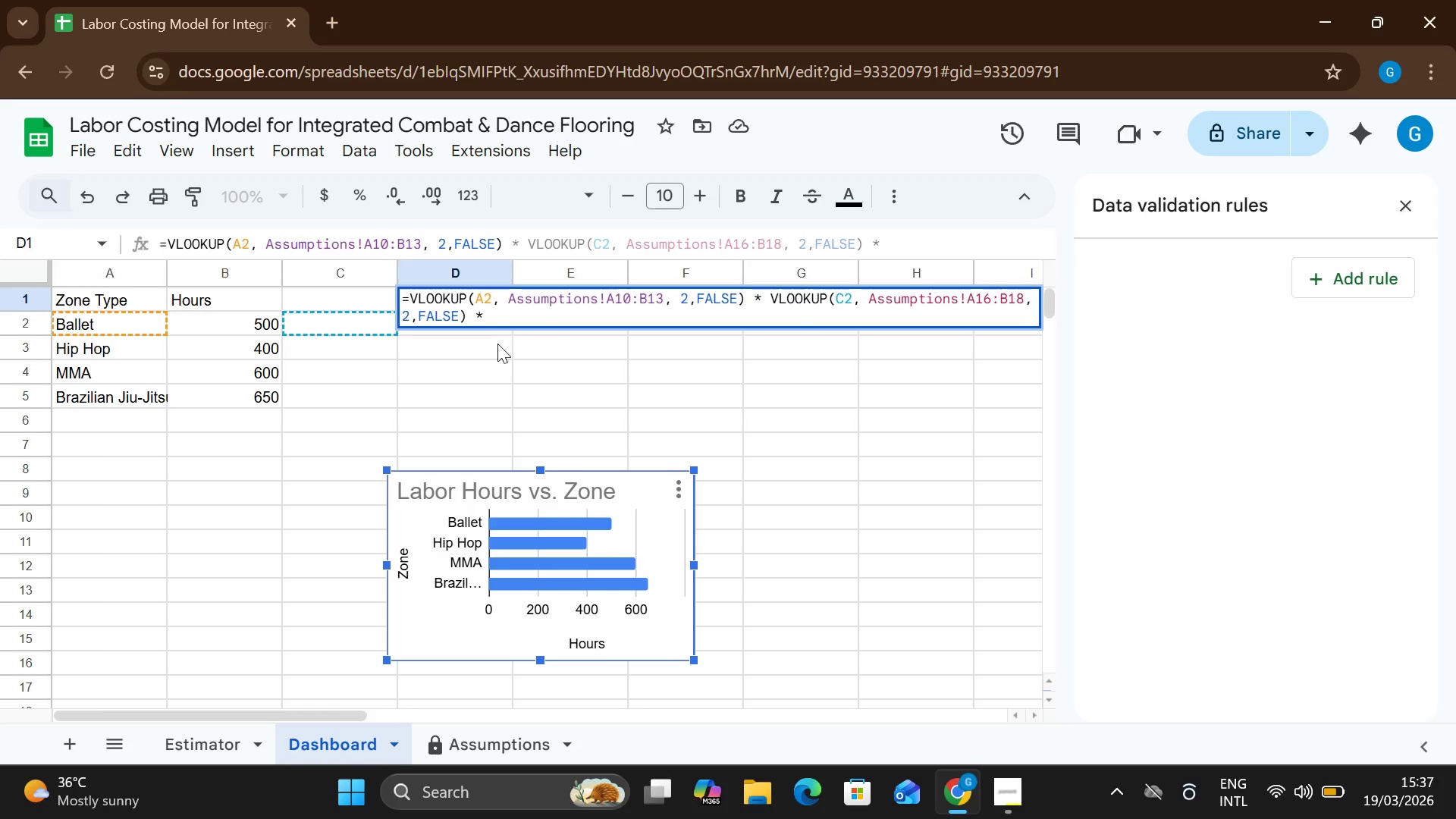 
type( IF(O)
 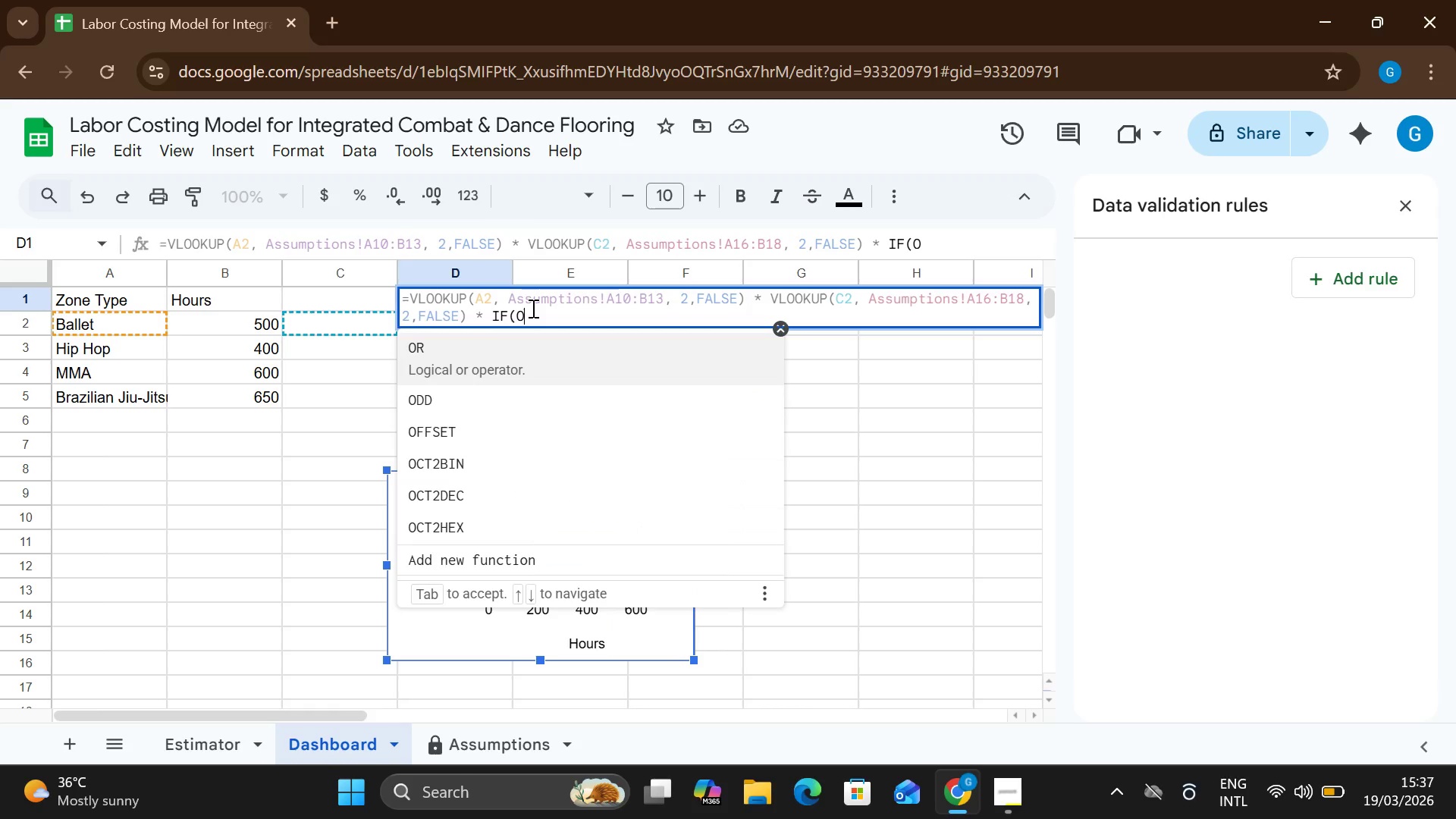 
type(R(A2="")
 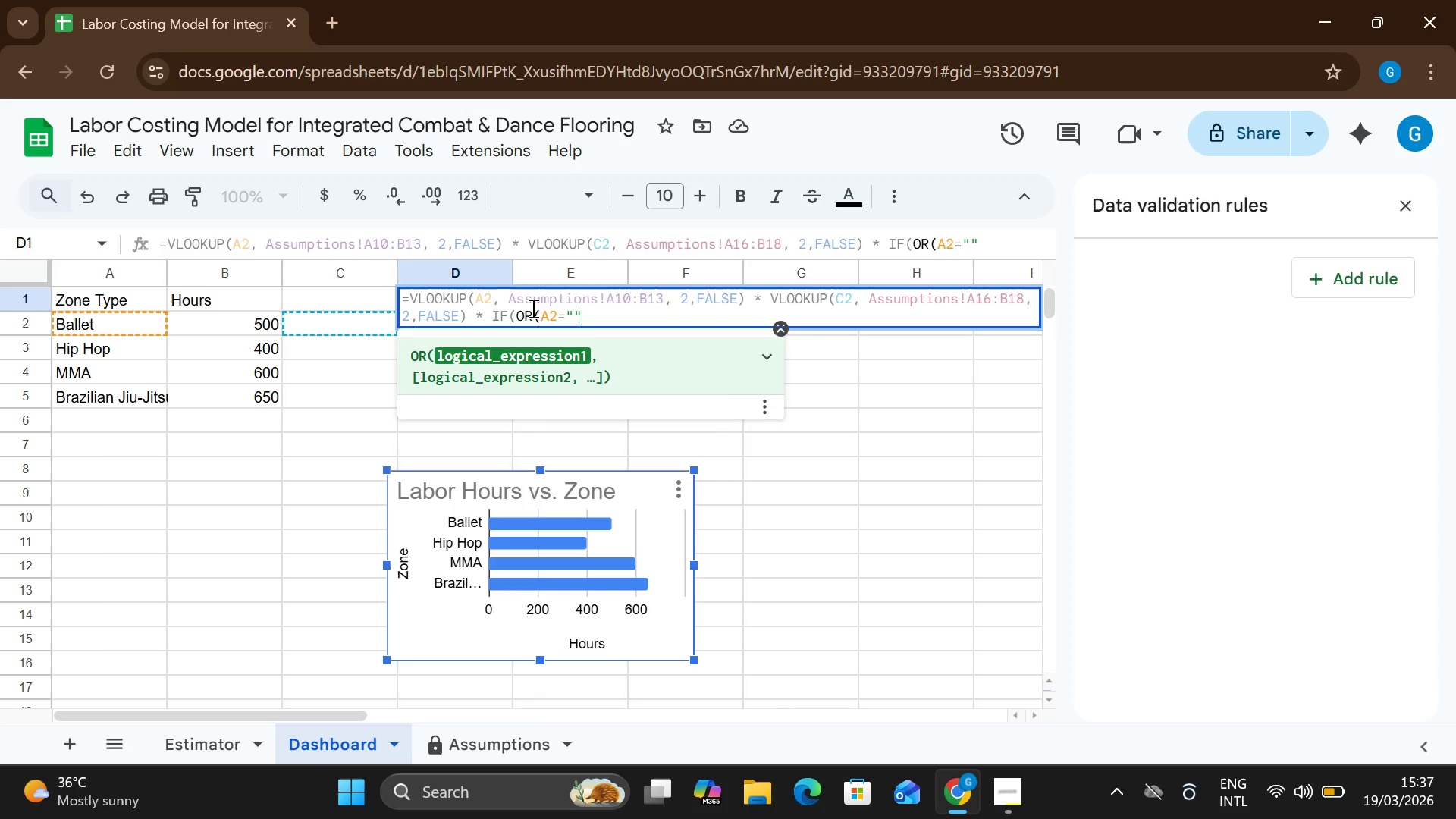 
key(ArrowLeft)
 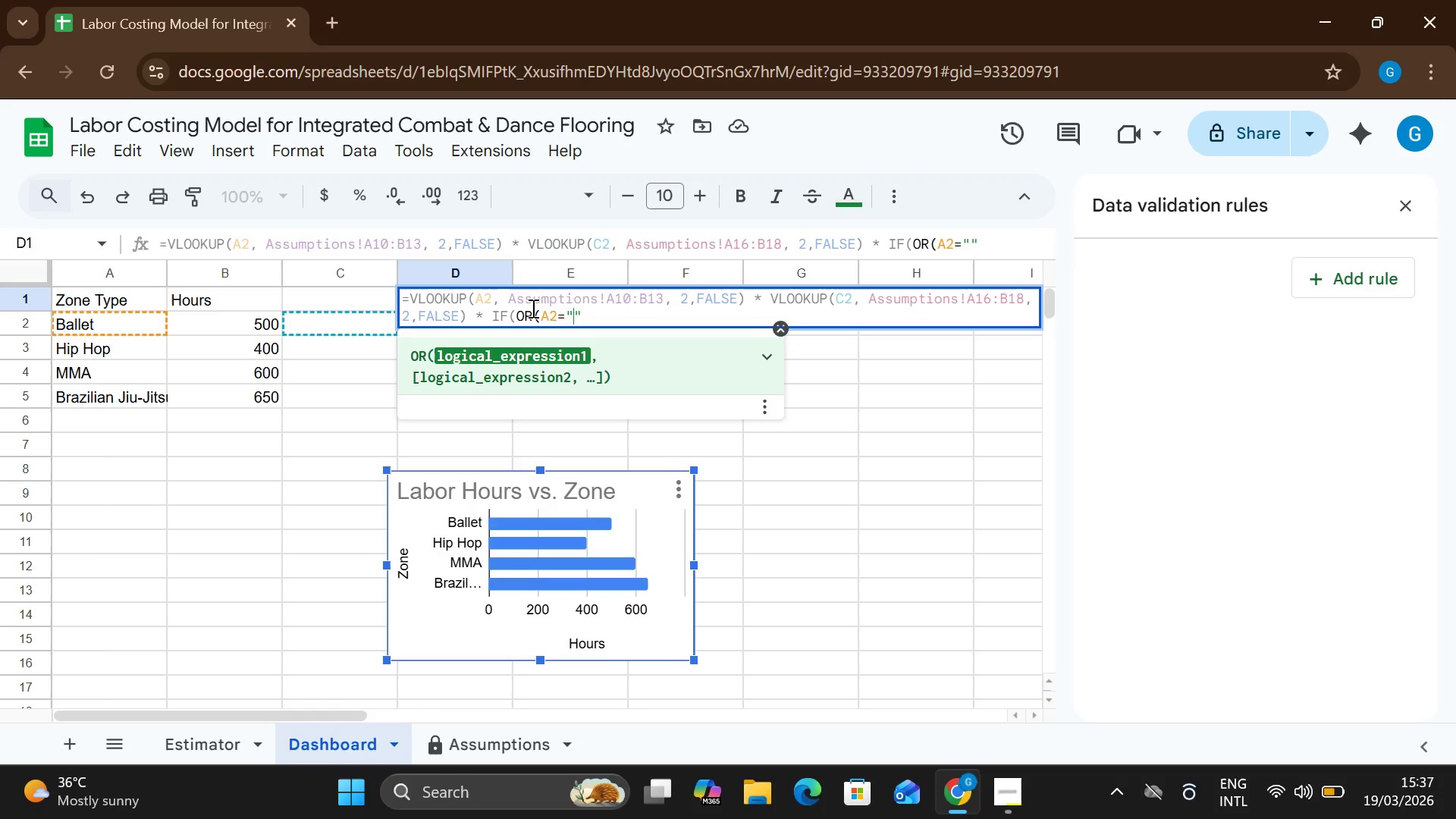 
type(BA)
key(Backspace)
type(allet)
 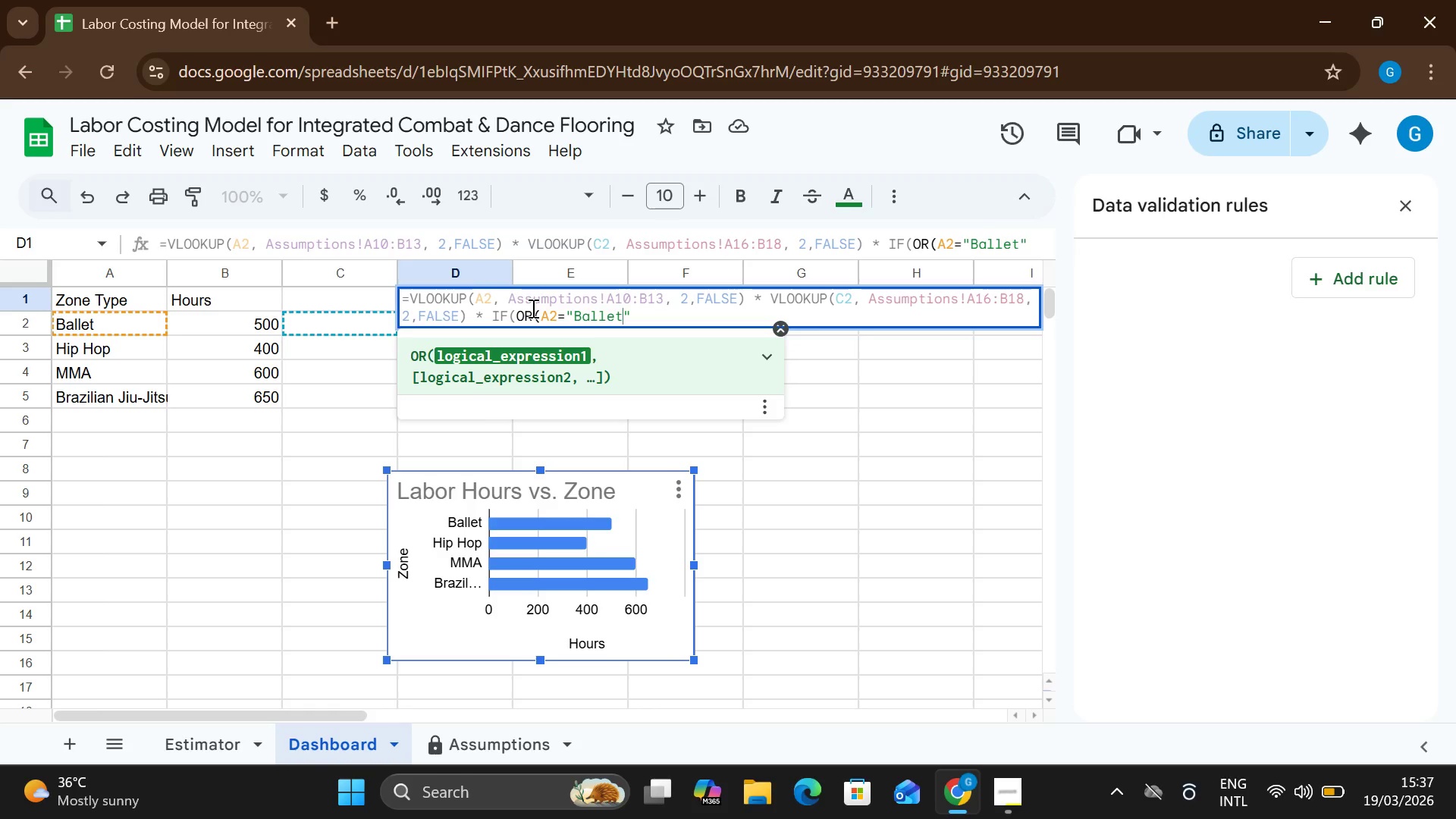 
left_click([532, 308])
 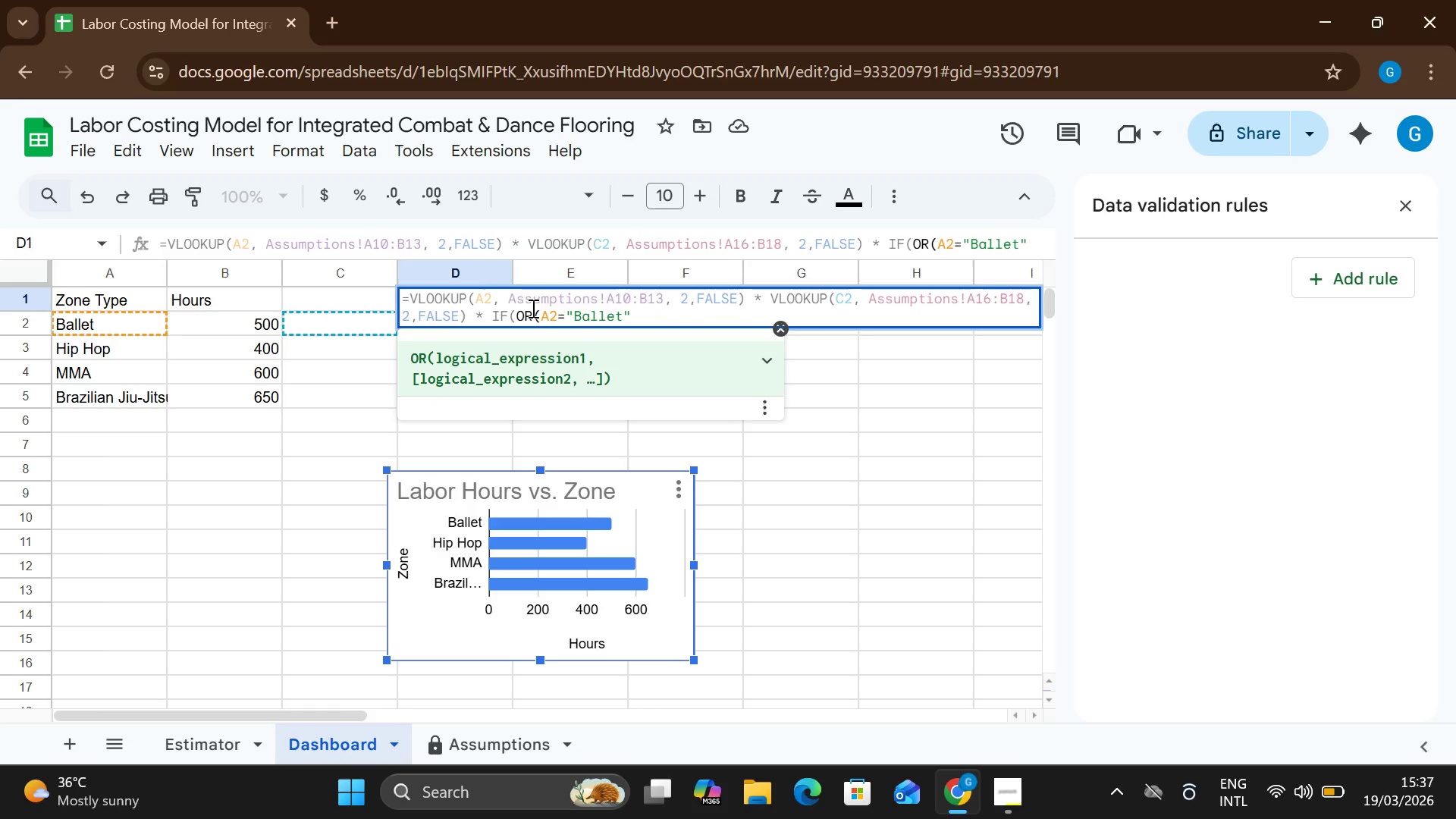 
key(ArrowRight)
 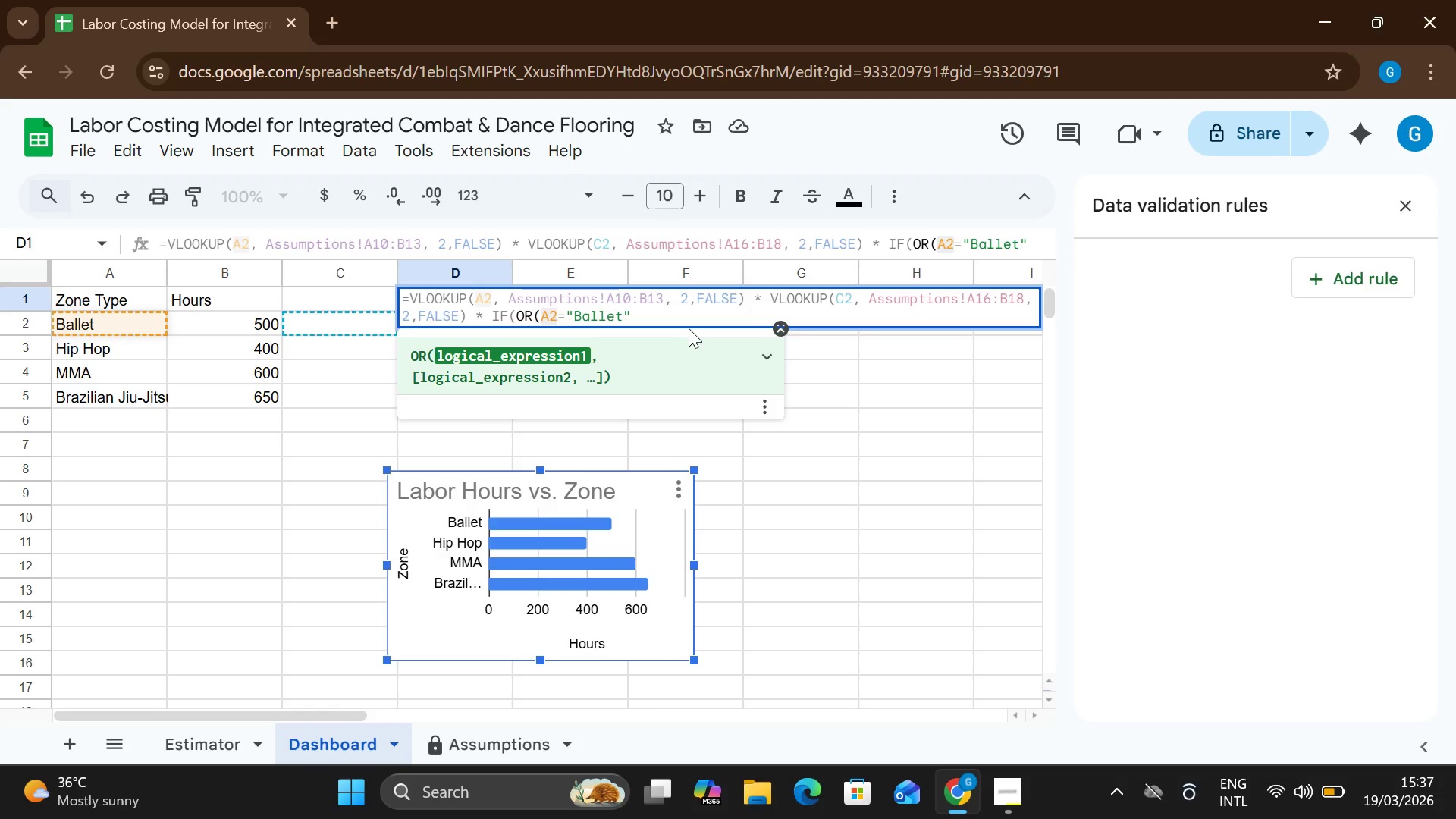 
left_click([660, 306])
 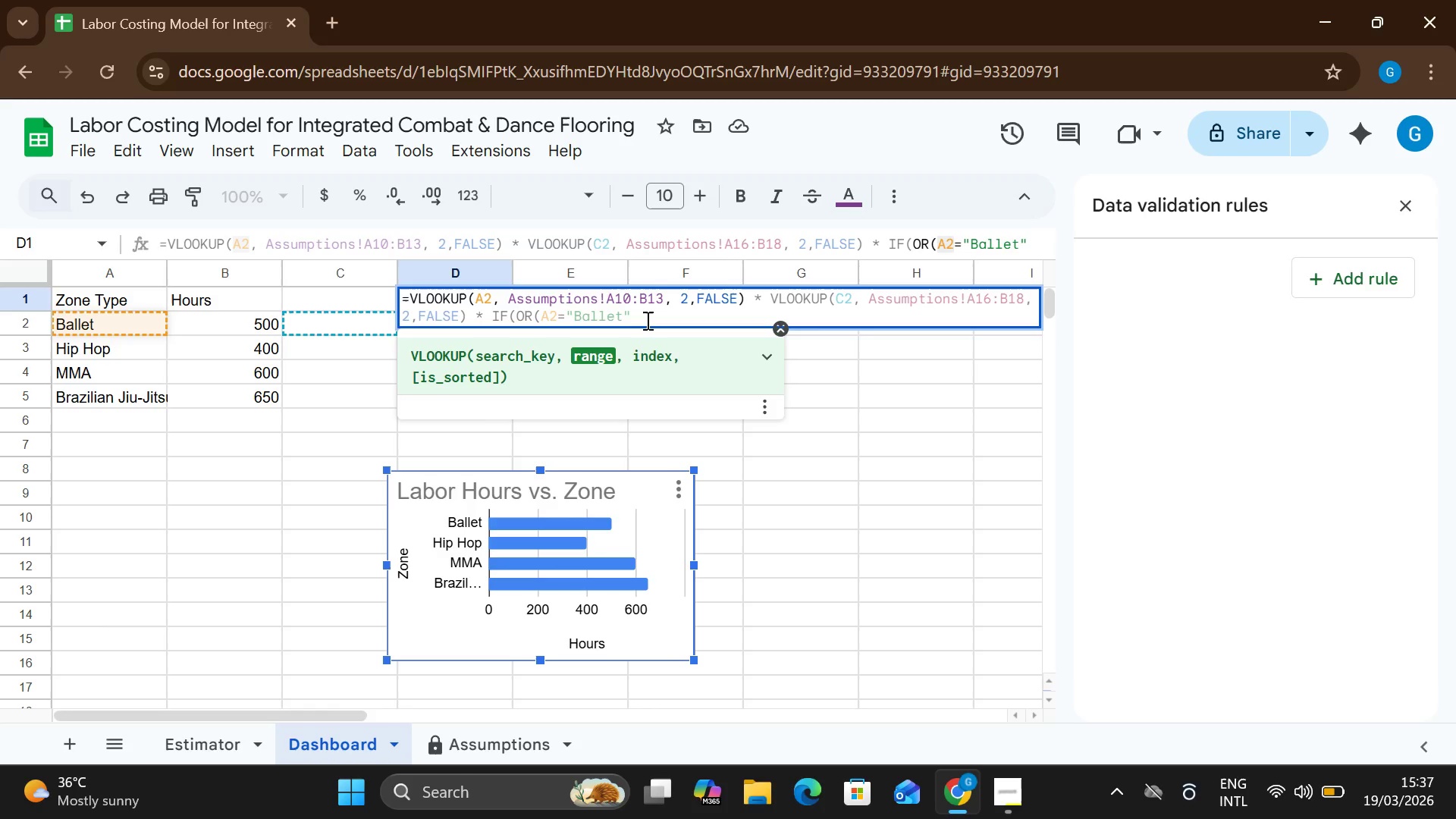 
left_click([646, 320])
 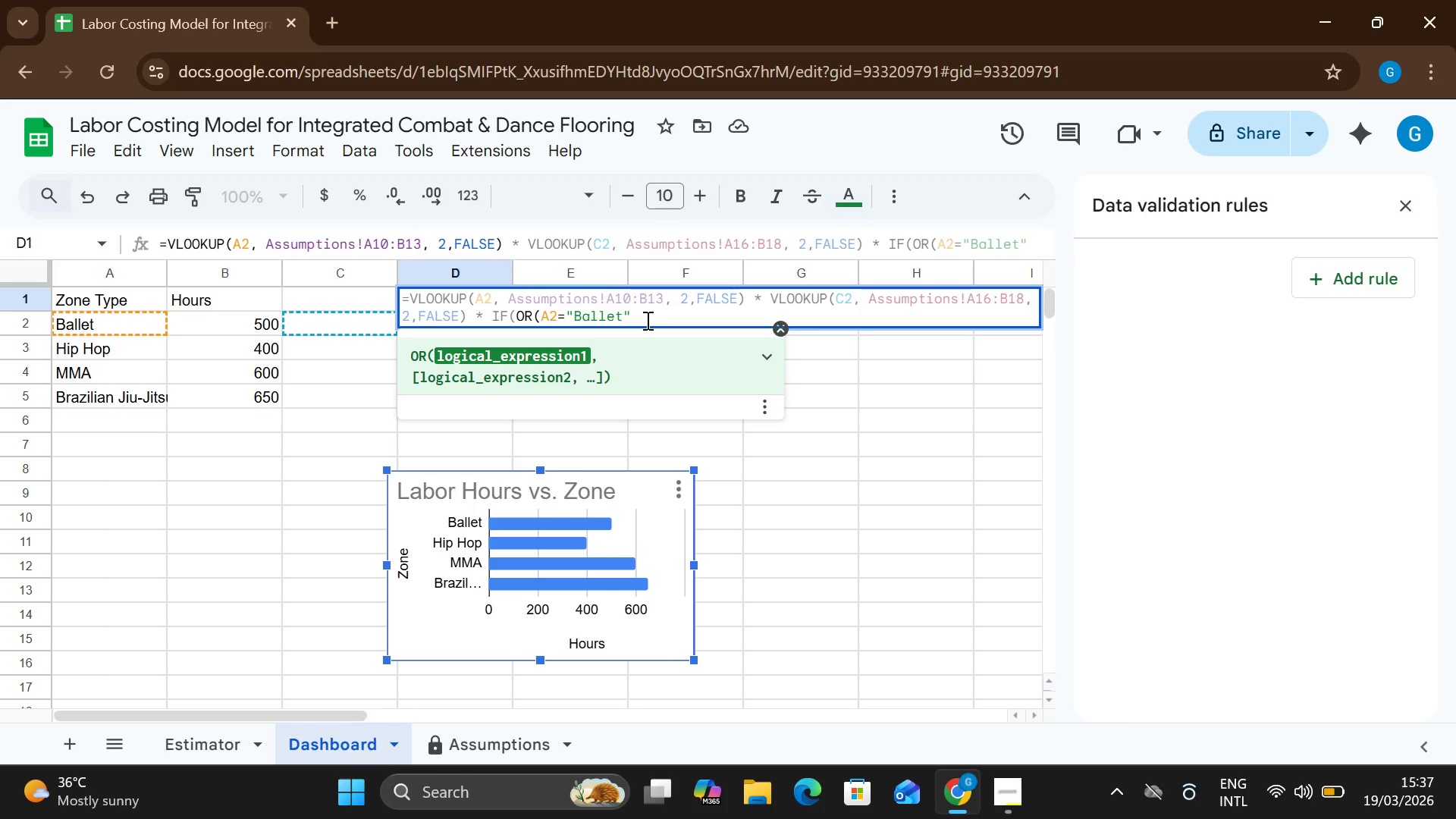 
type(, A2=)
 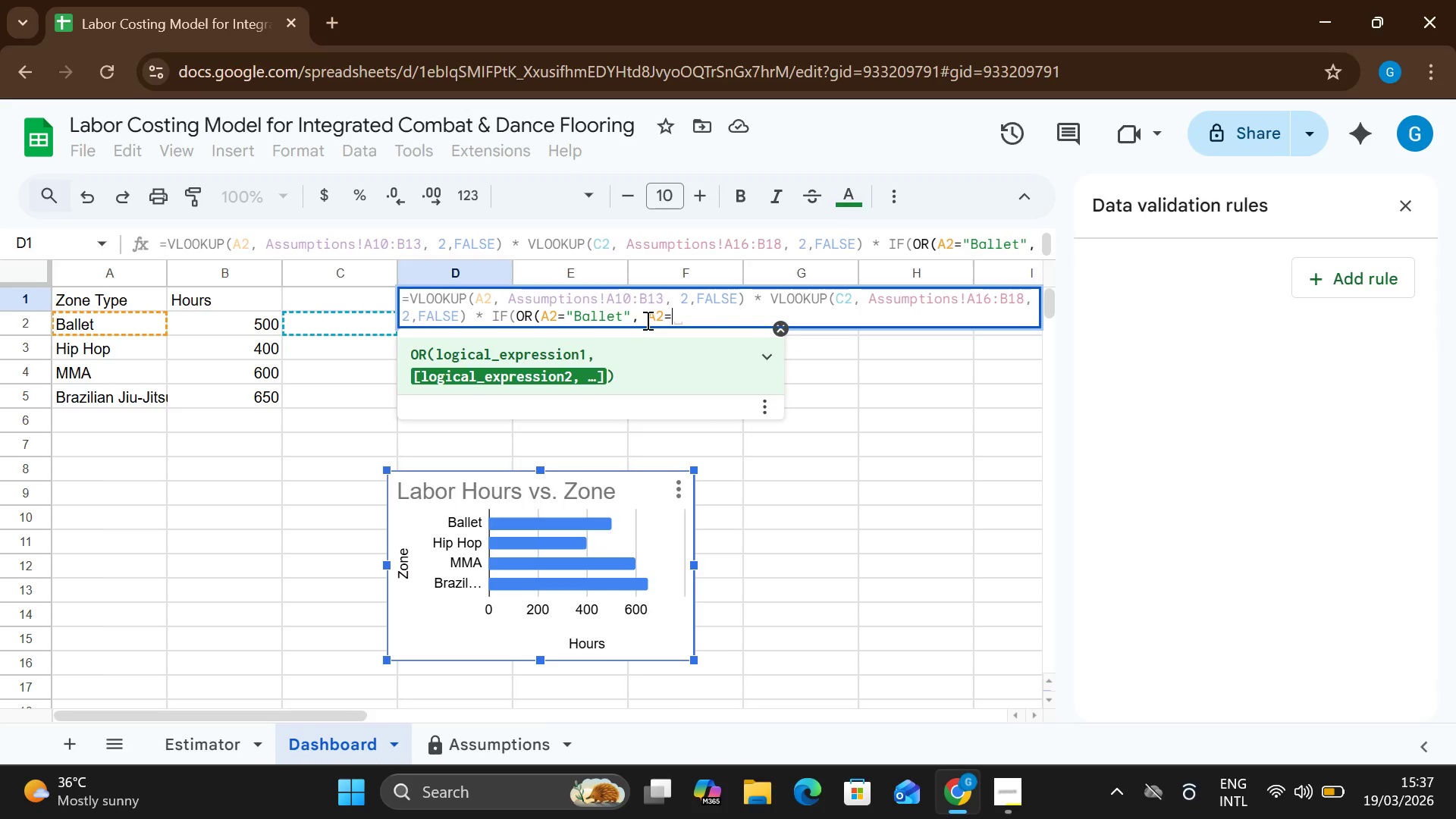 
key(Shift+Quote)
 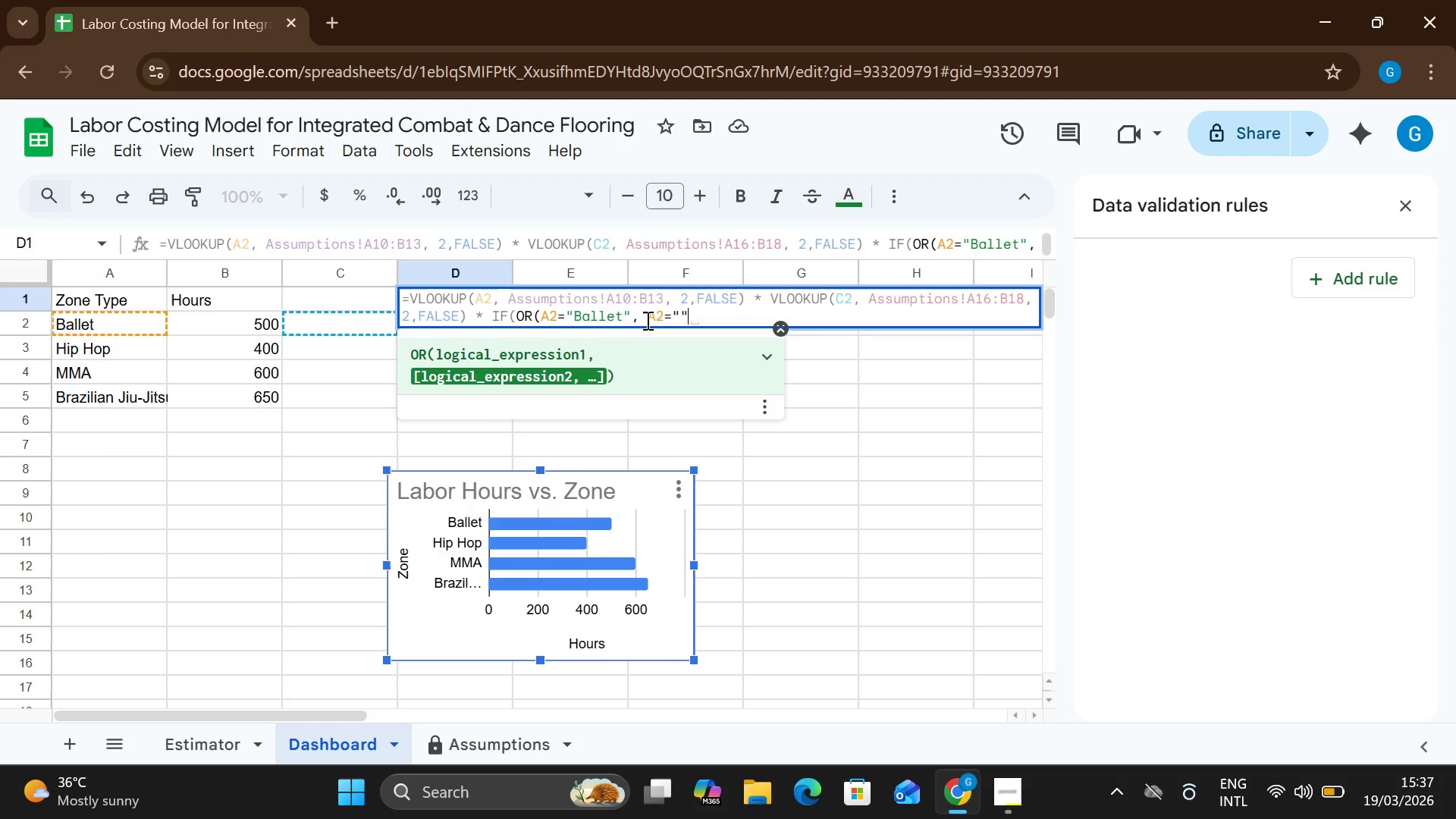 
key(Shift+Quote)
 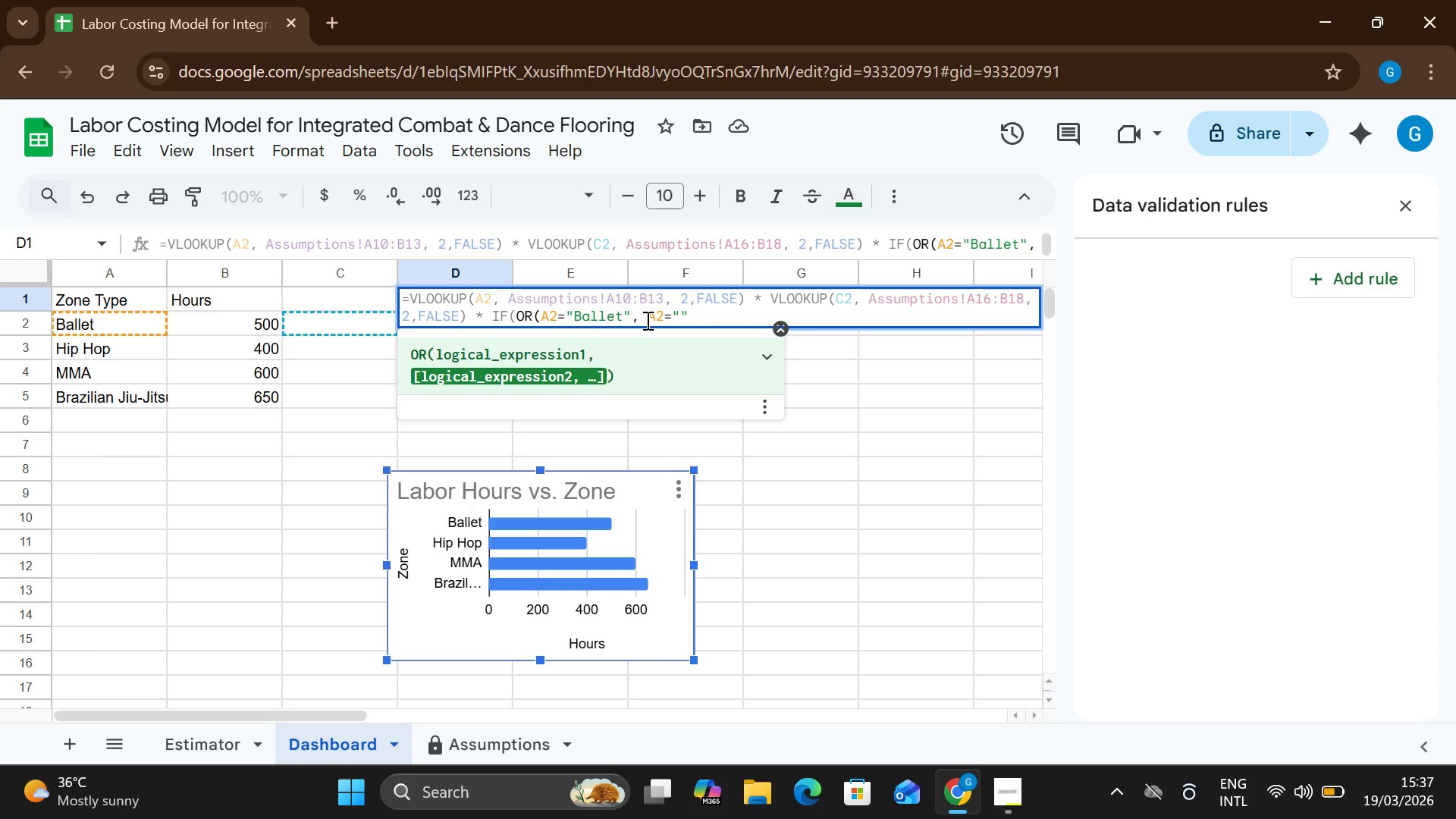 
key(ArrowLeft)
 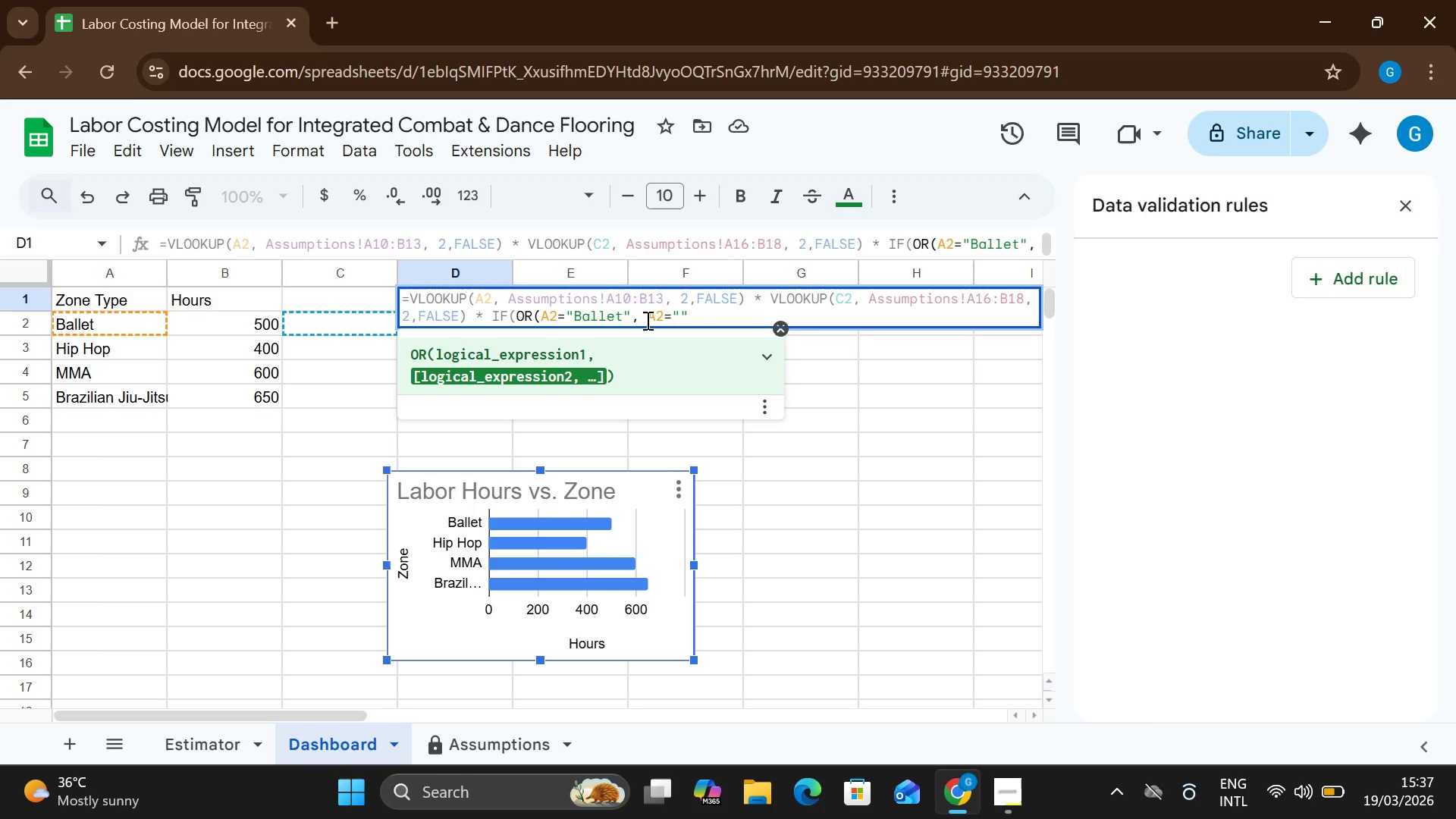 
type(Hip Hop)
 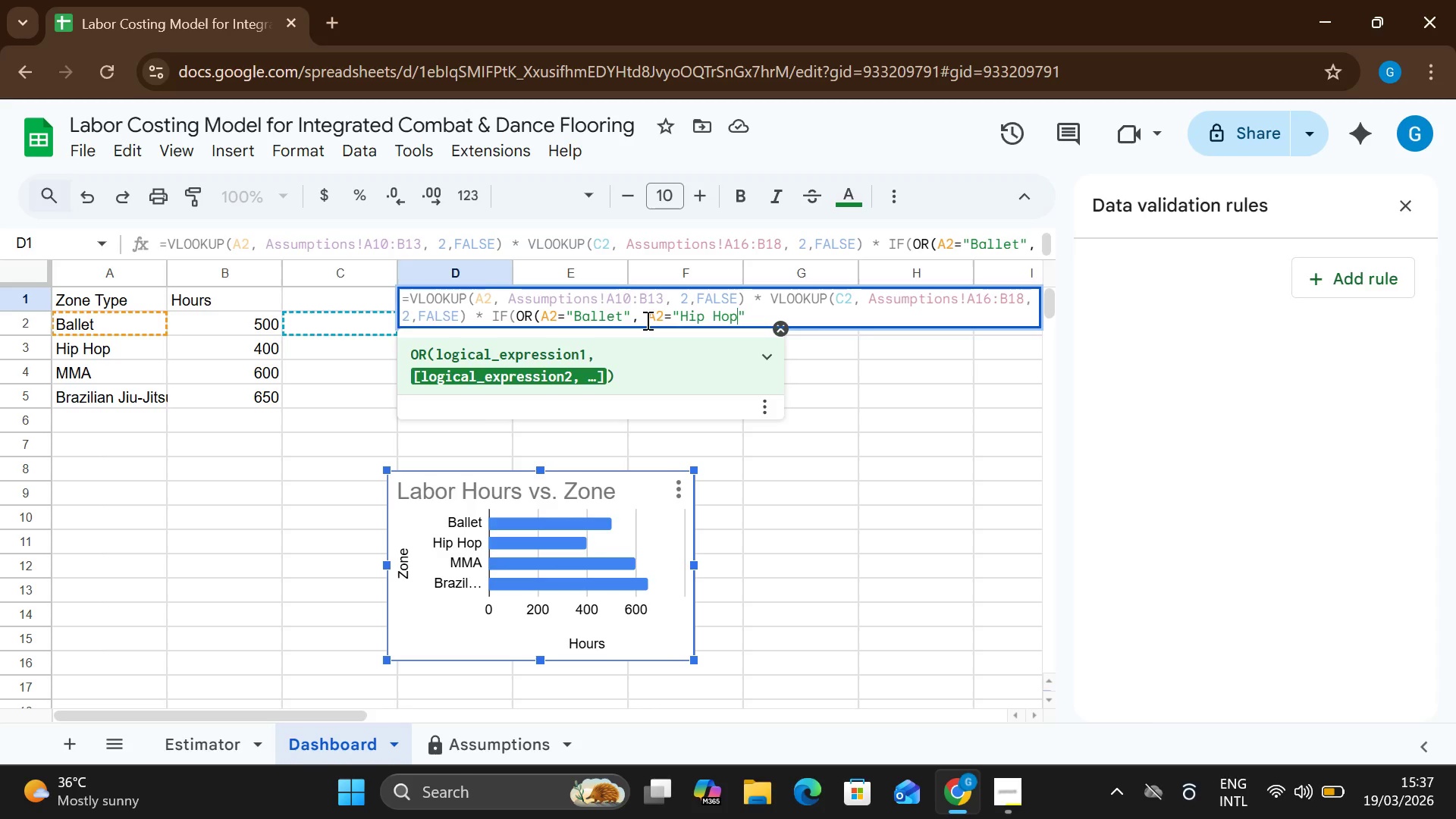 
key(ArrowRight)
 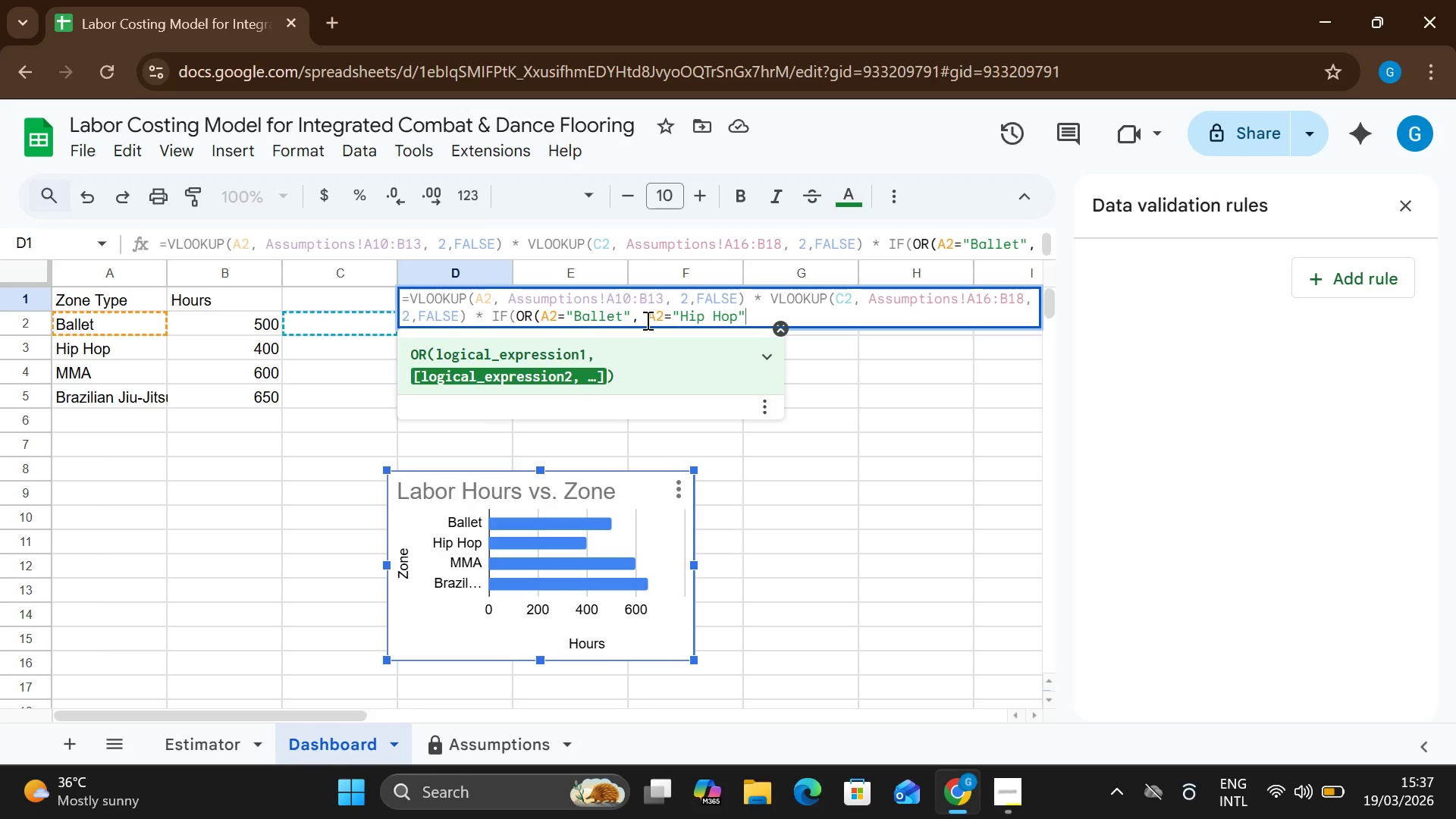 
type(), Assumptions)
 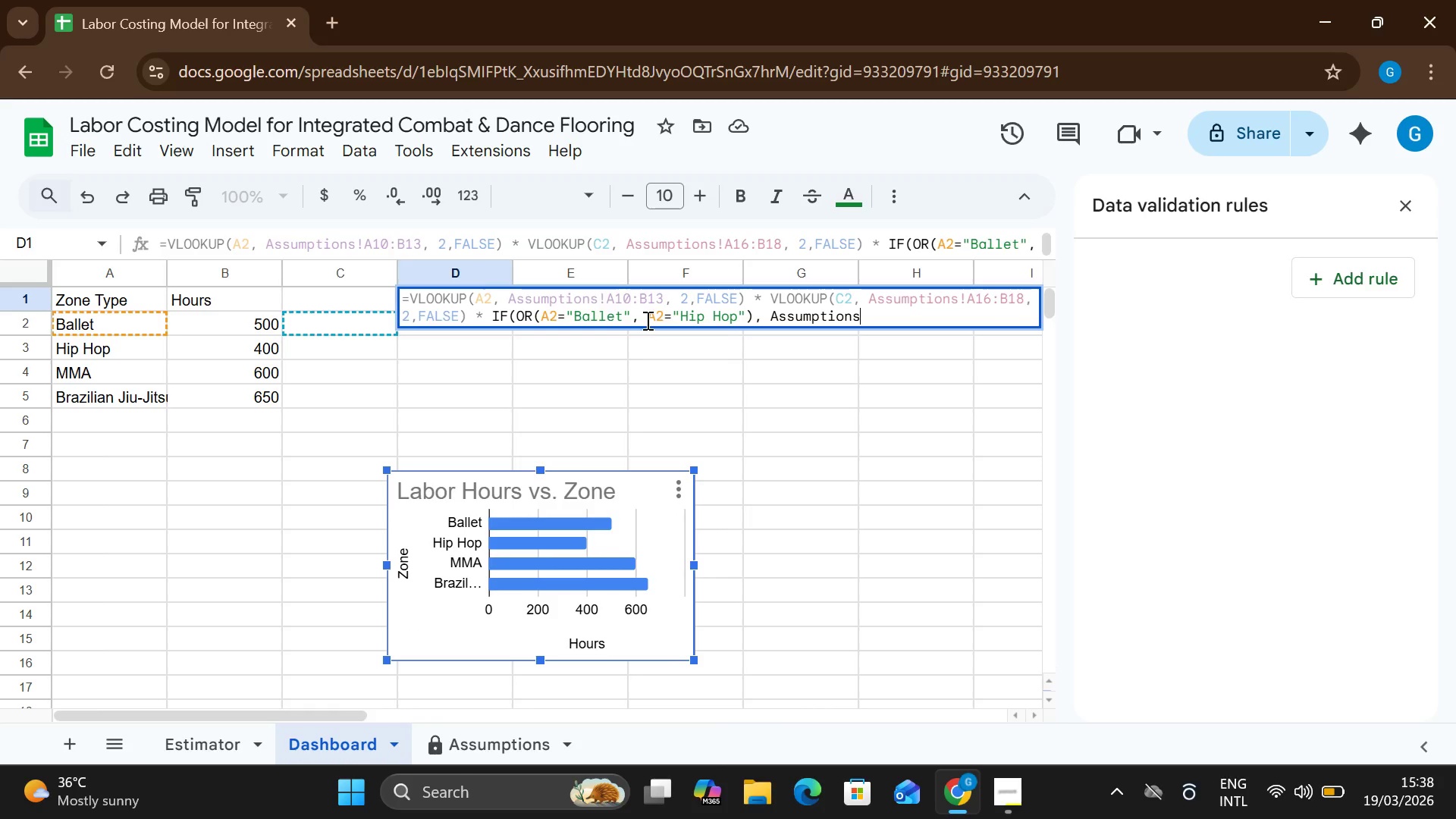 
type(!B21, 1)
 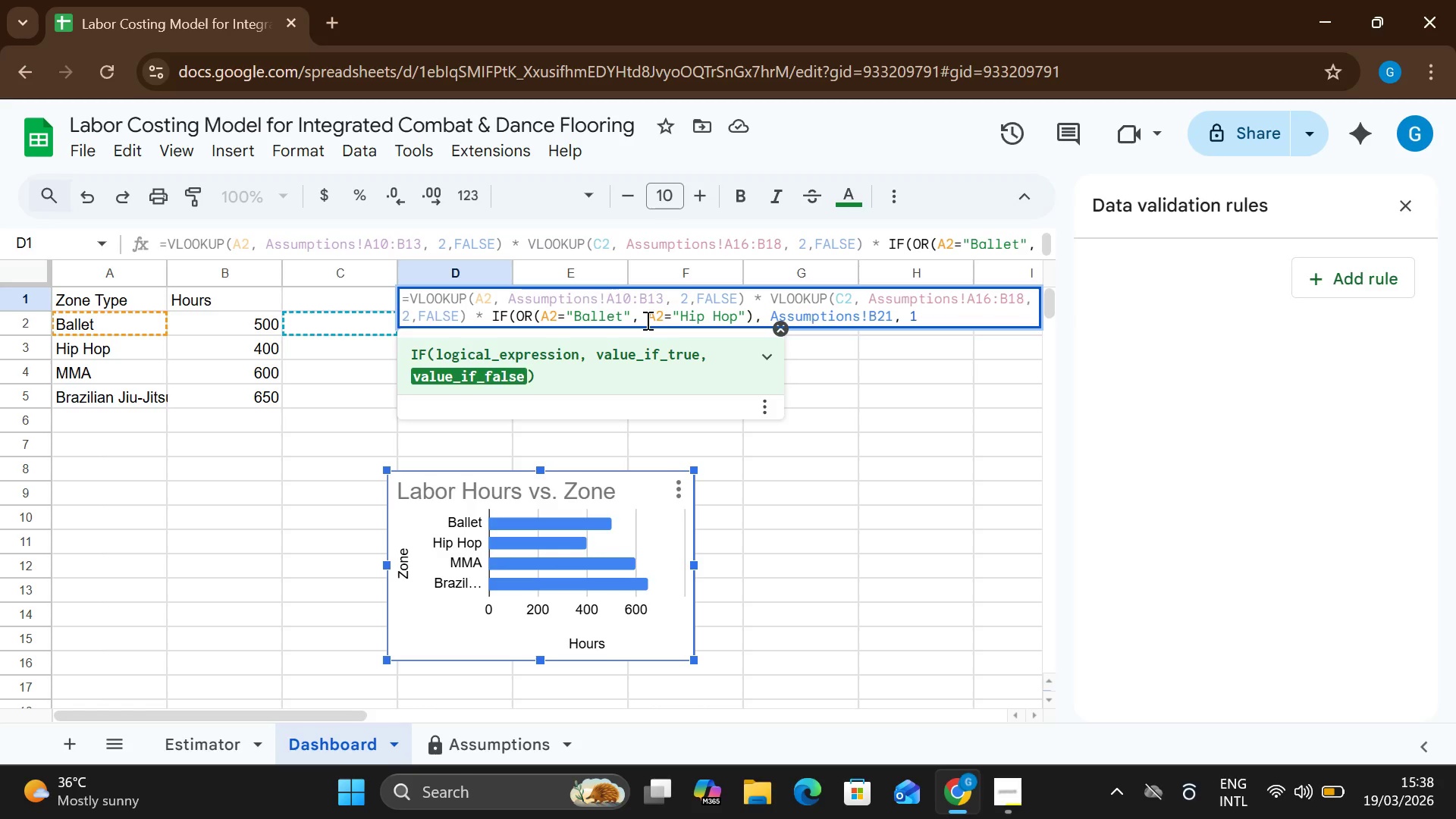 
key(Shift+0)
 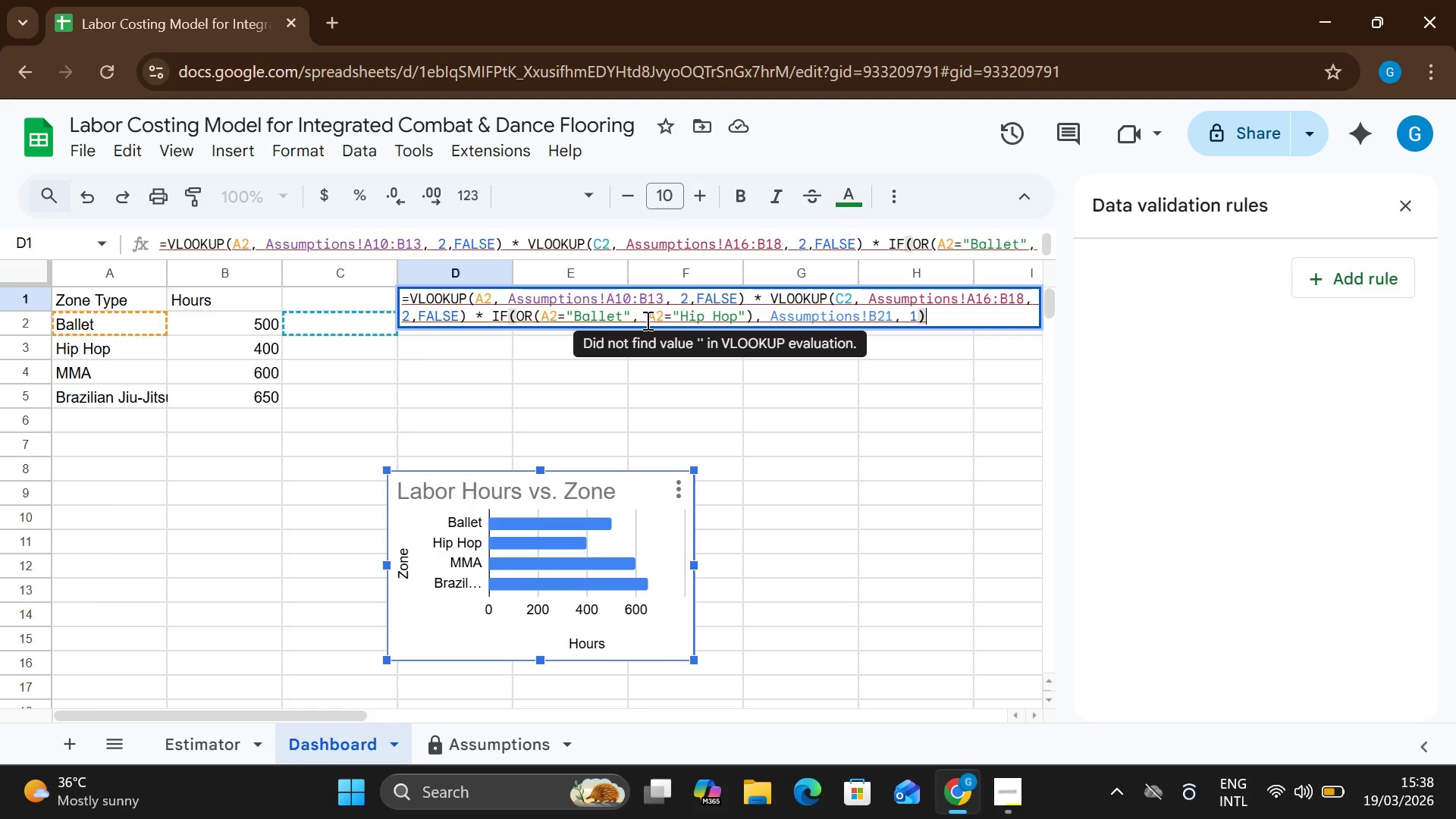 
key(Space)
 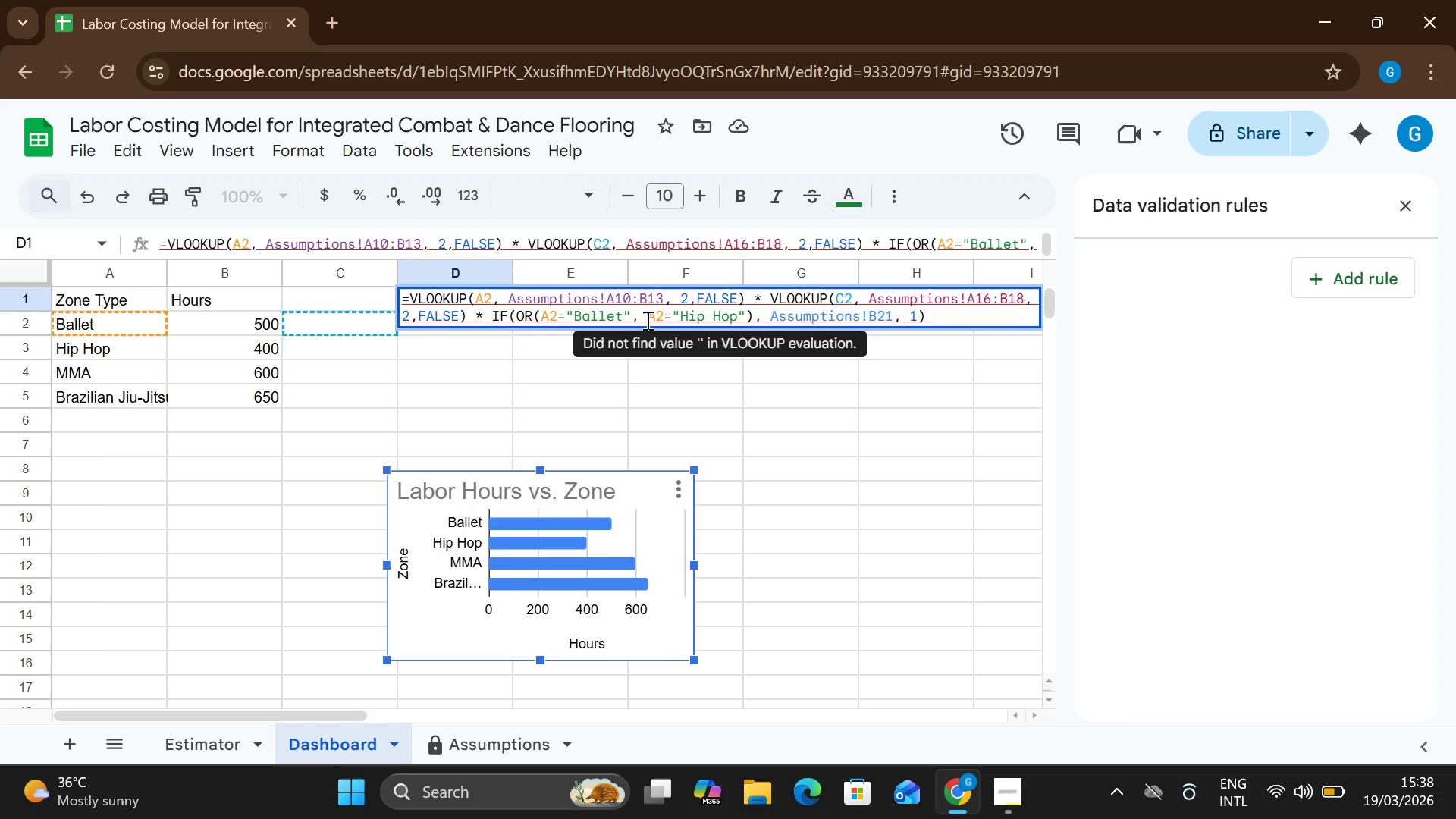 
key(Shift+8)
 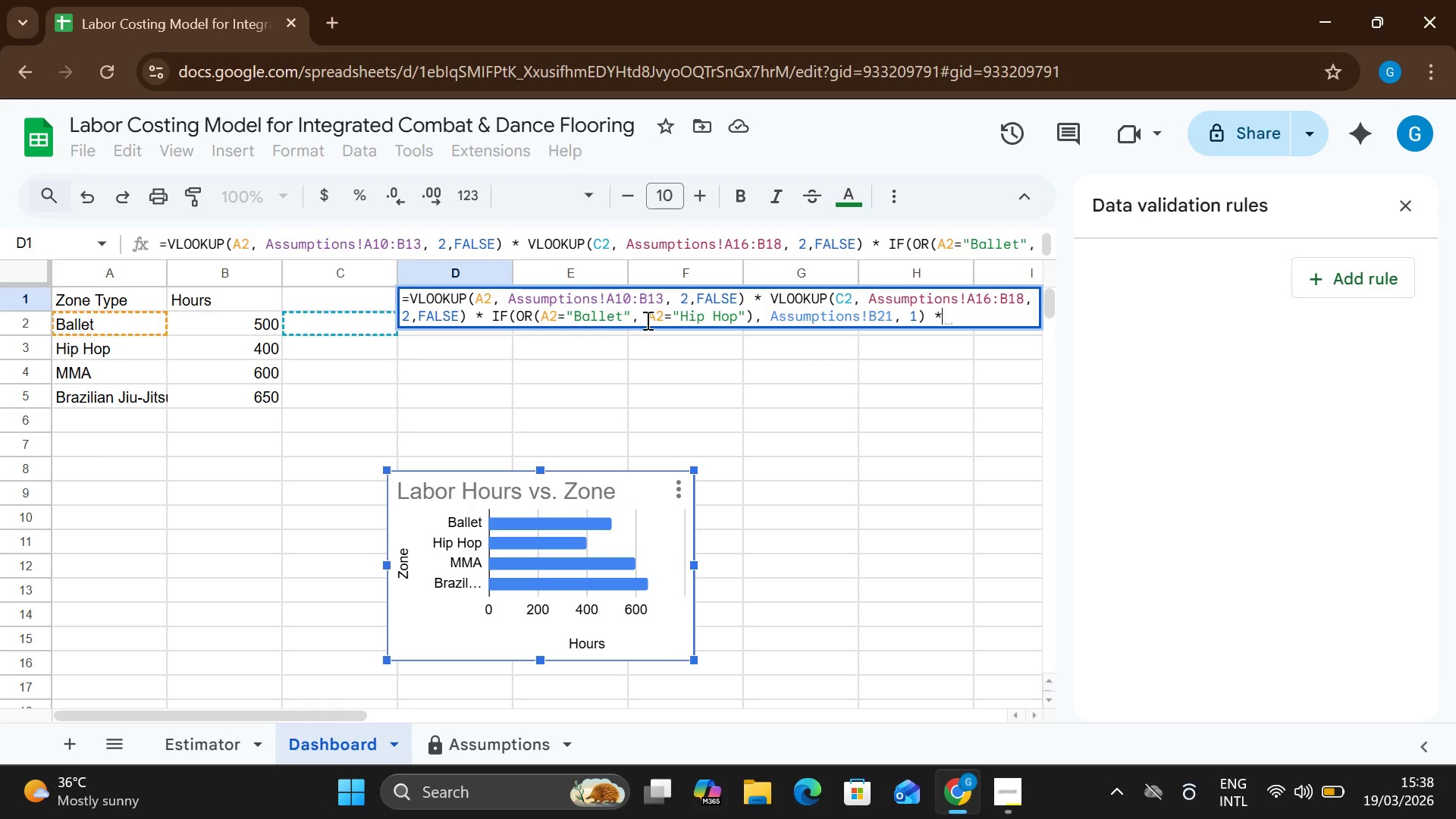 
key(Shift+ShiftLeft)
 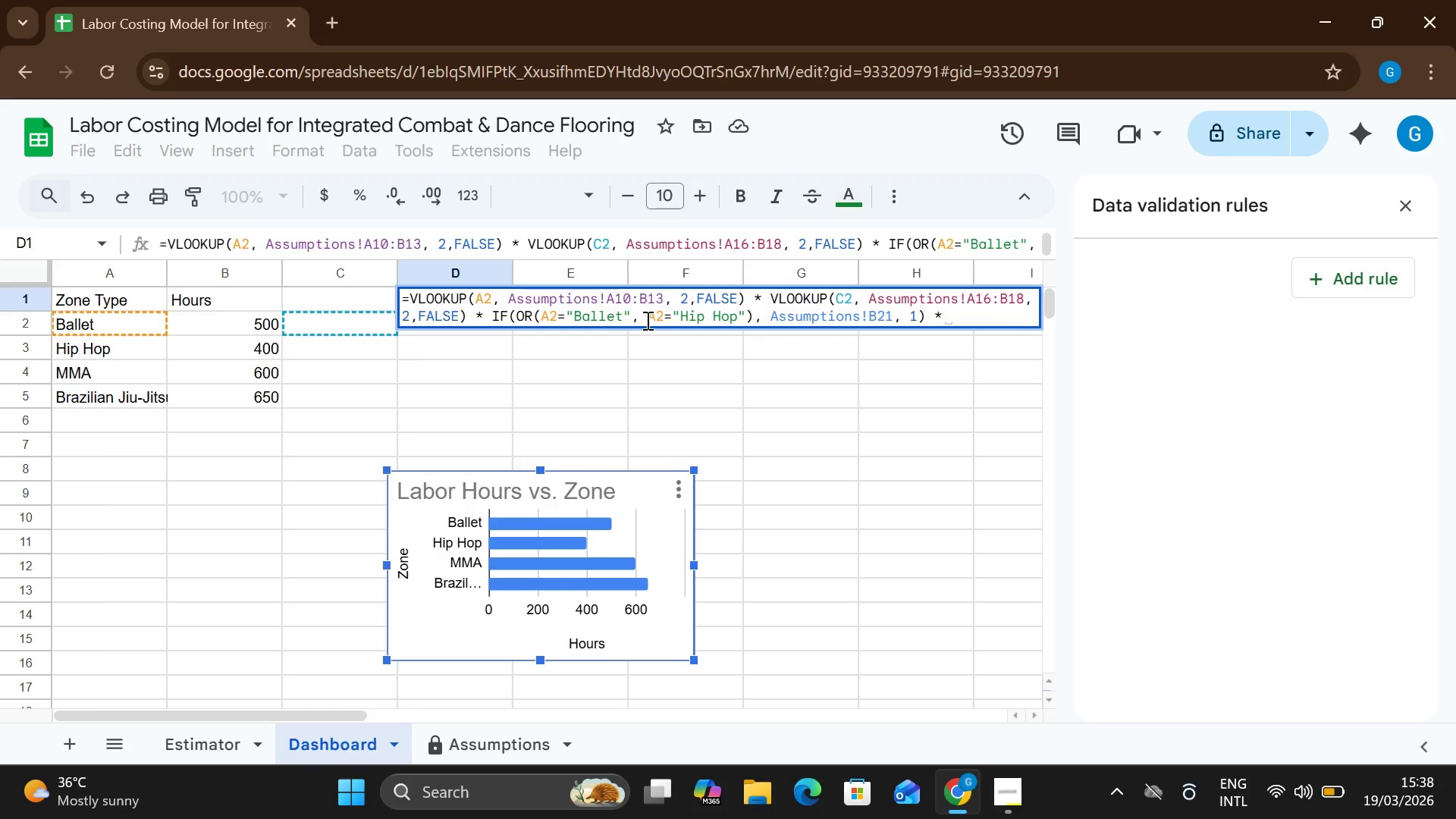 
key(CapsLock)
 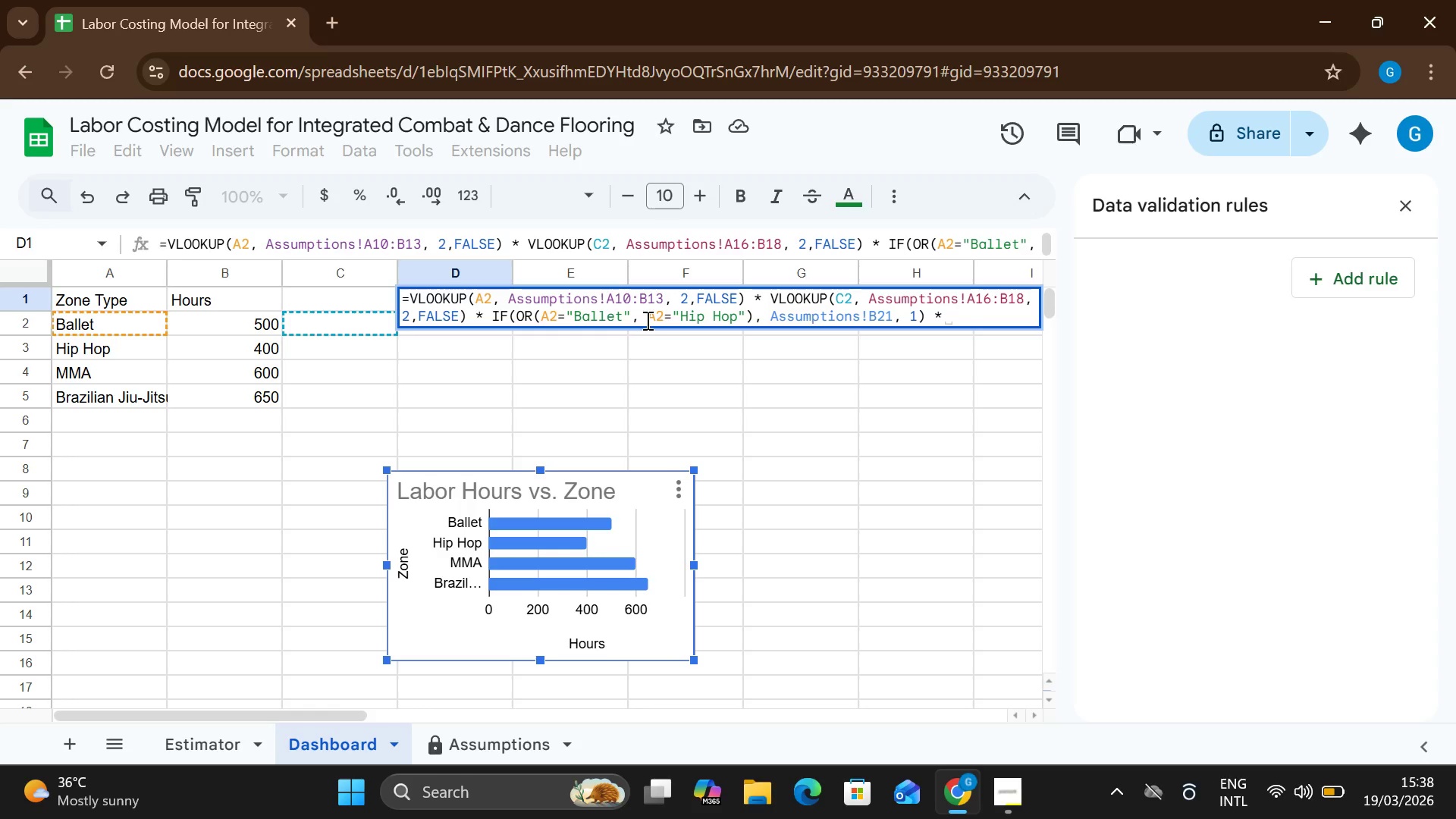 
key(B)
 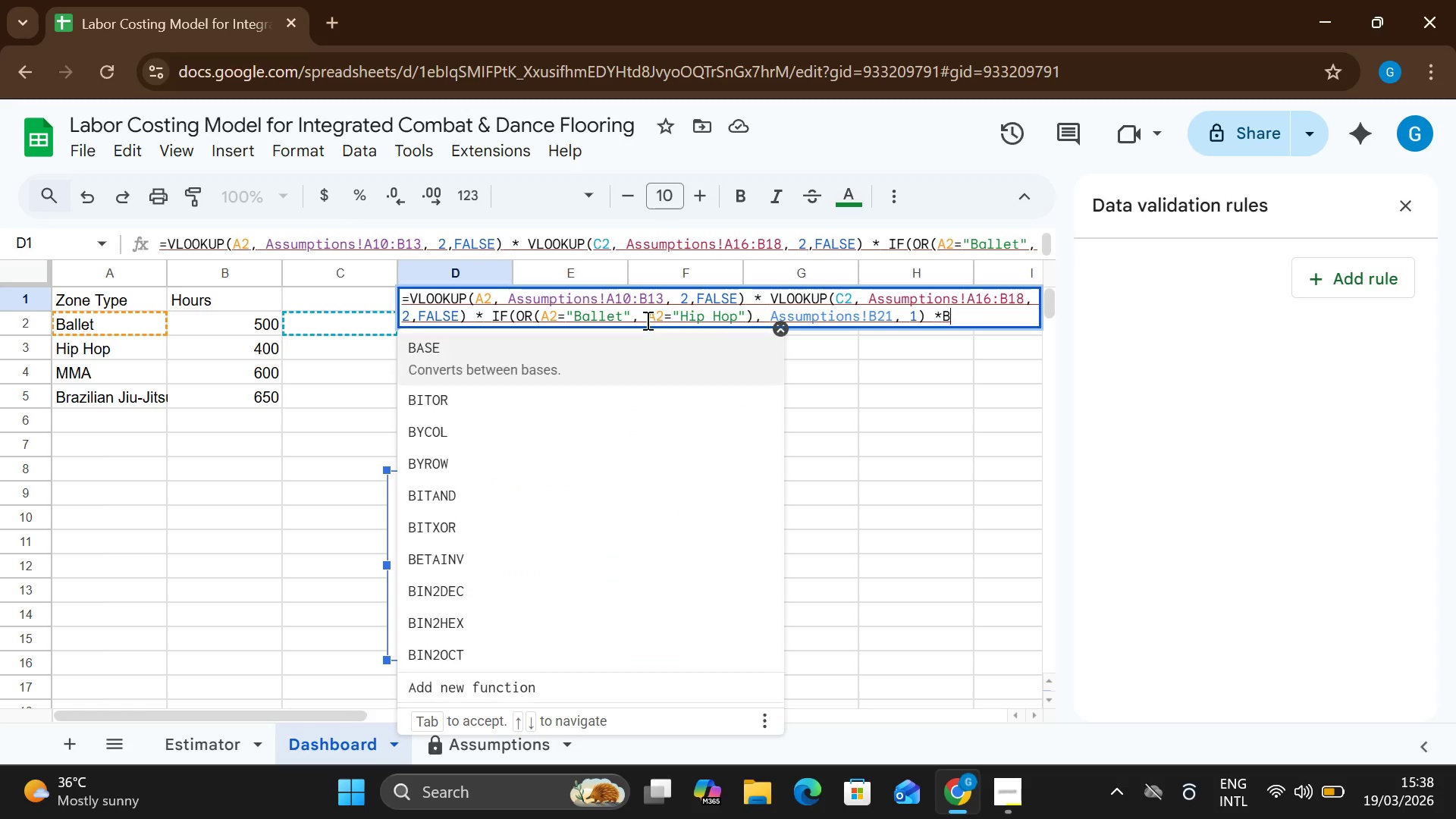 
key(CapsLock)
 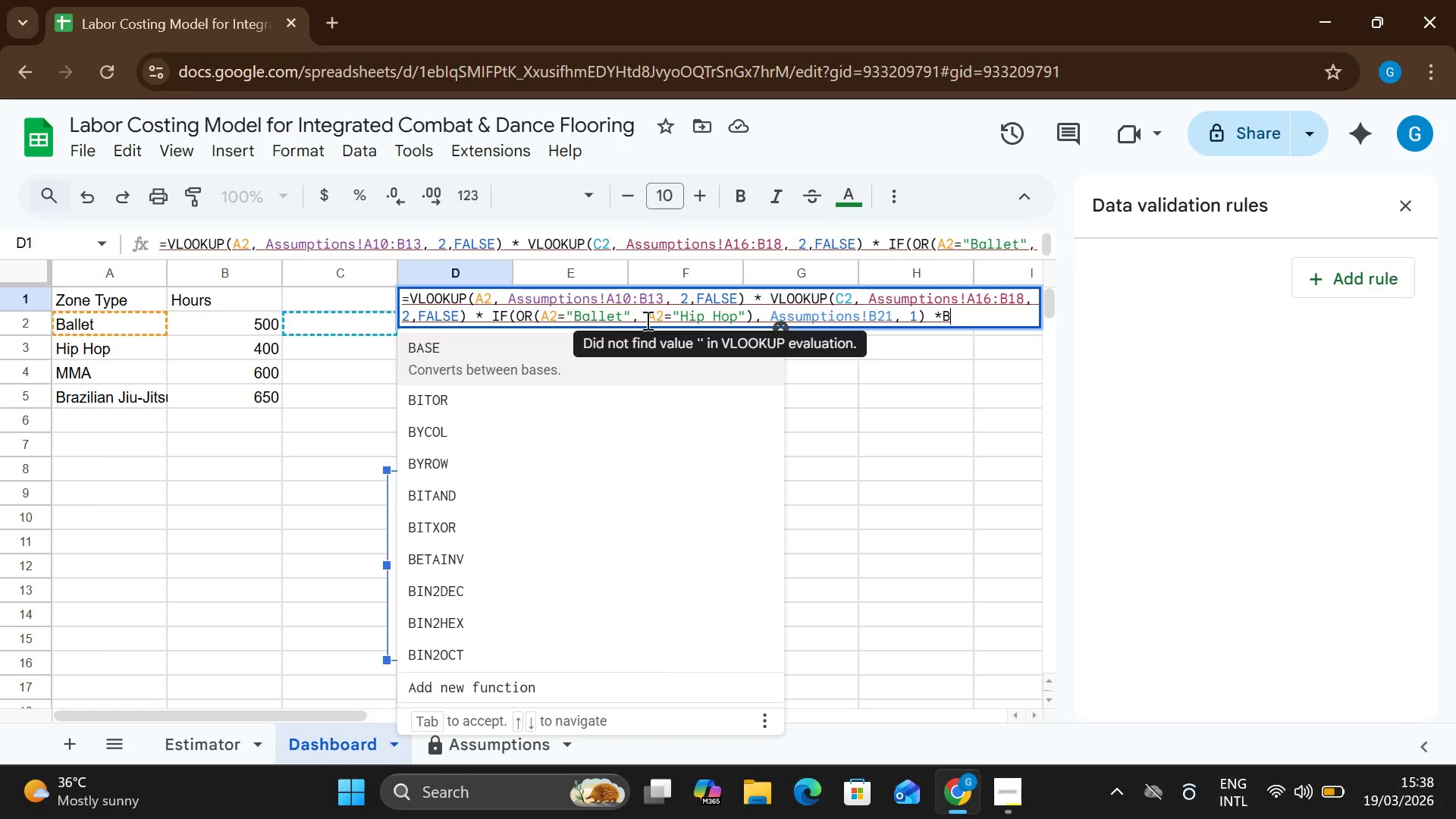 
key(2)
 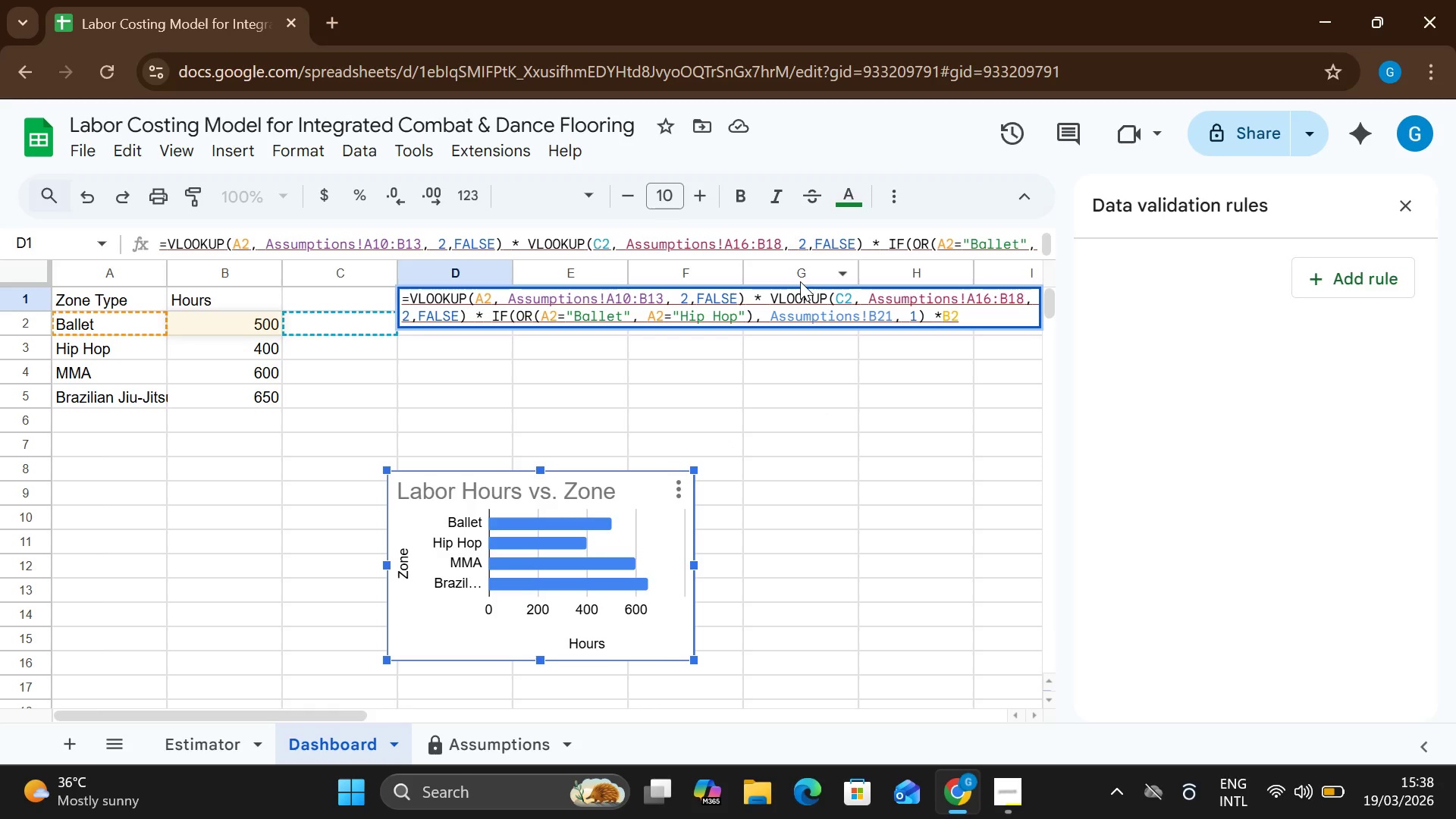 
wait(6.55)
 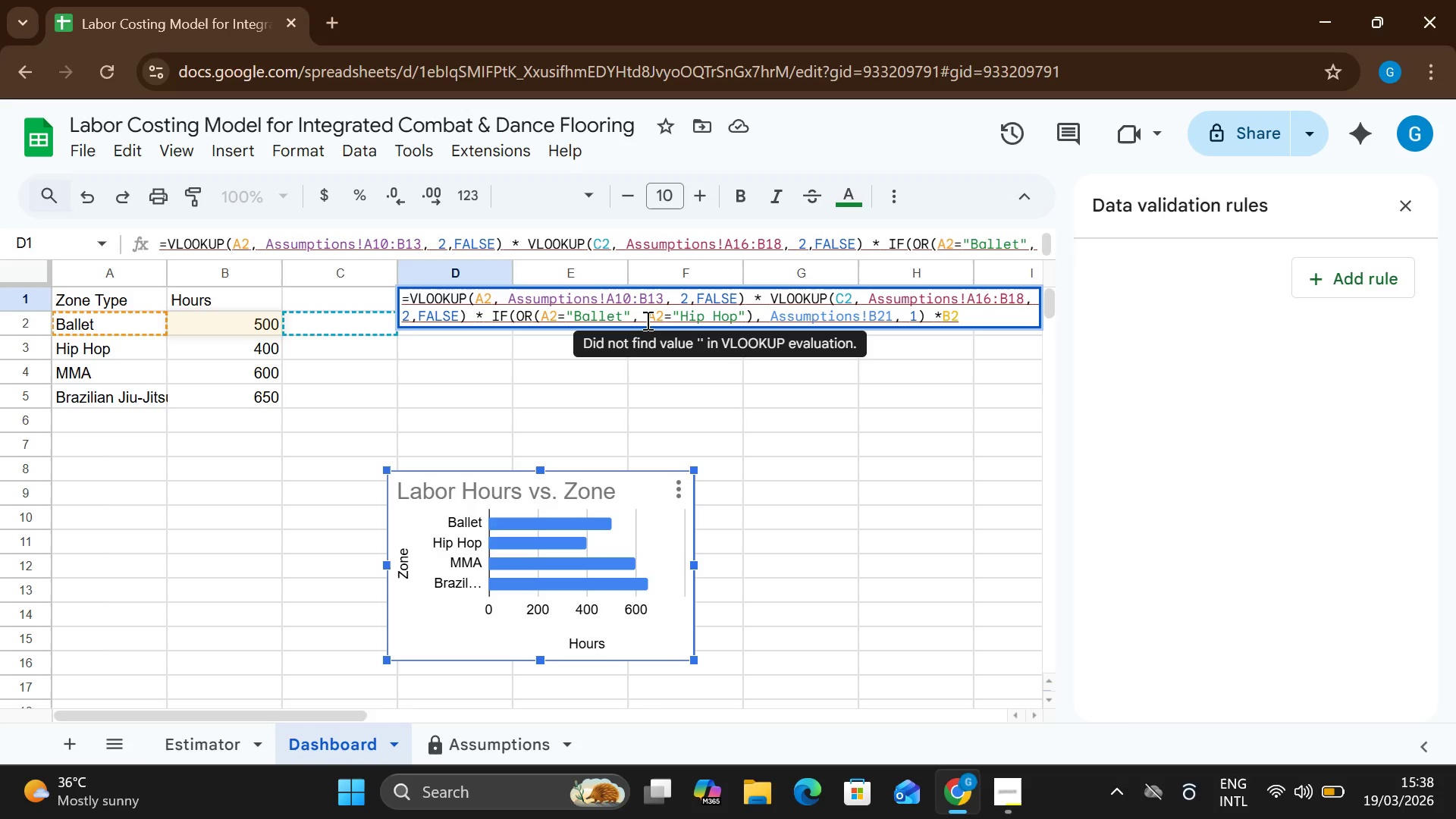 
left_click([845, 303])
 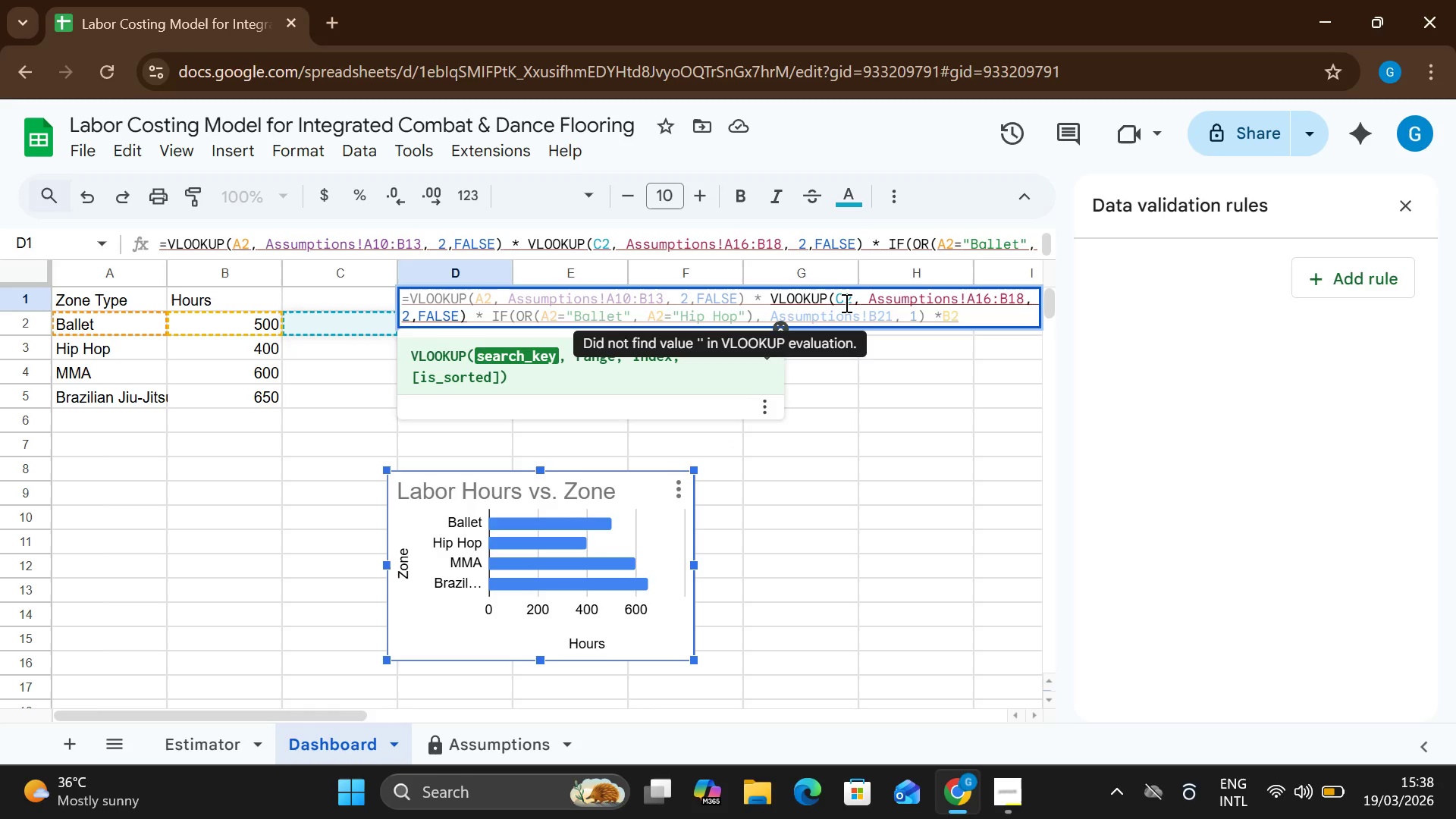 
key(Backspace)
 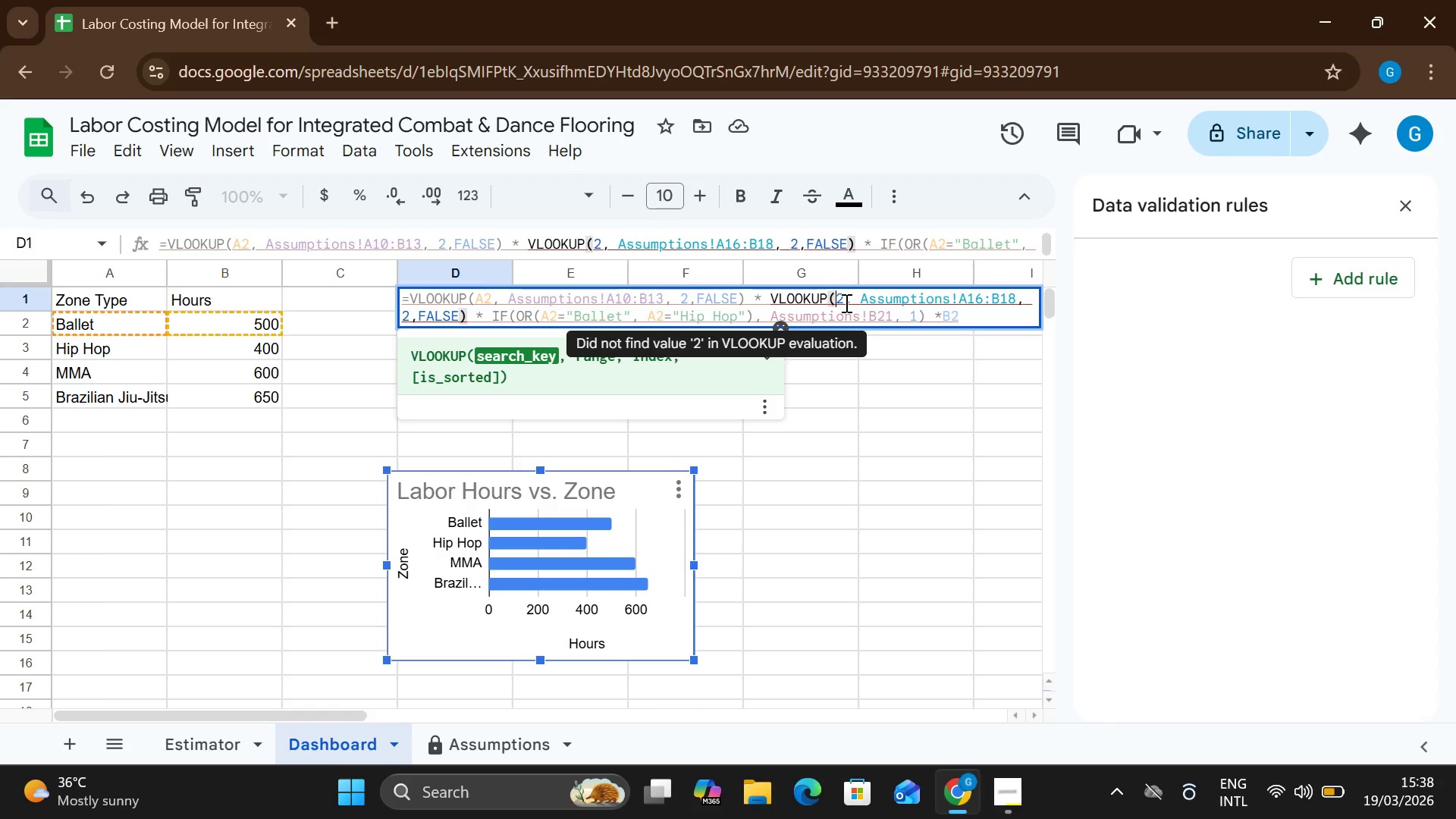 
type(b2)
 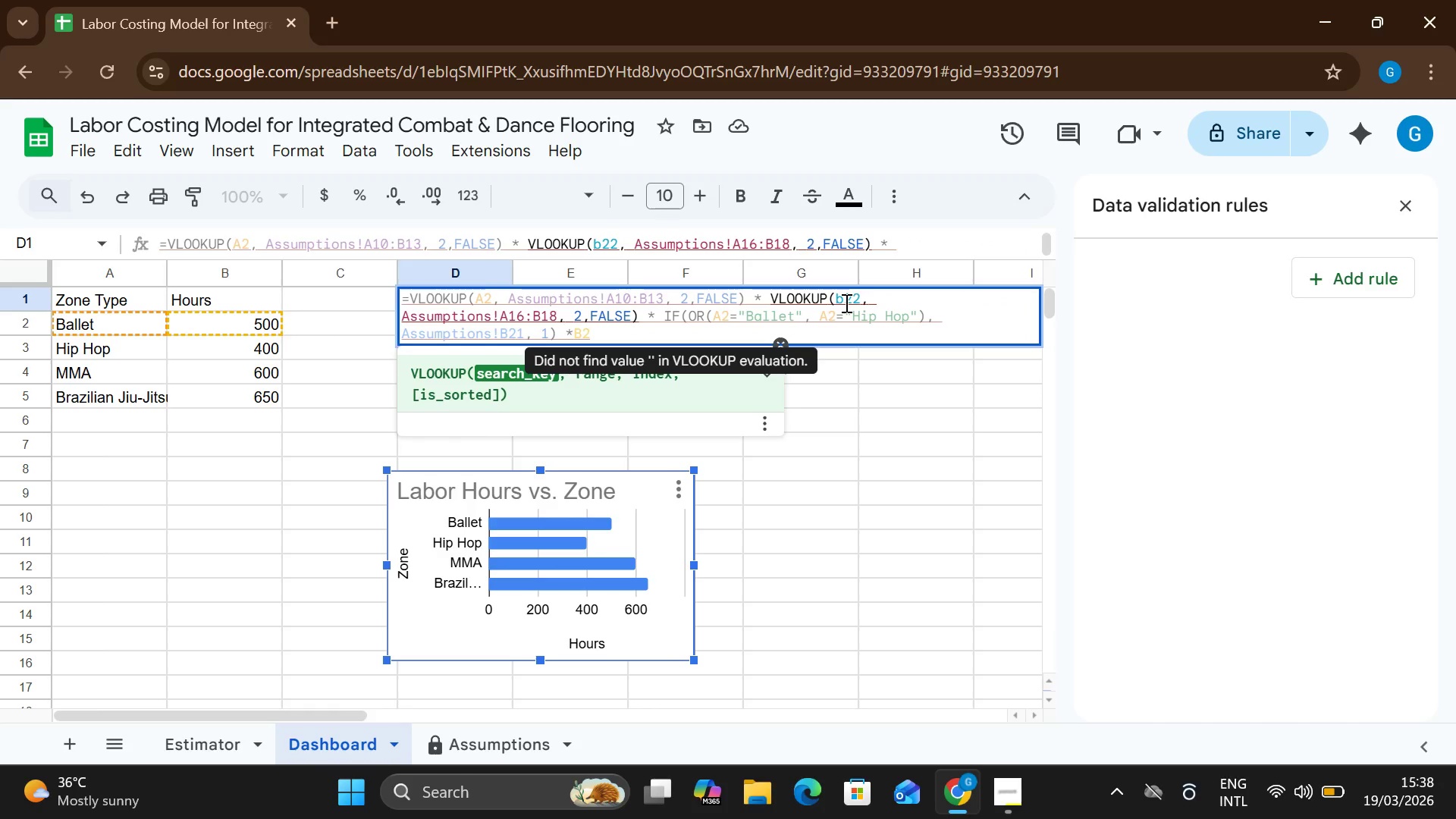 
wait(5.14)
 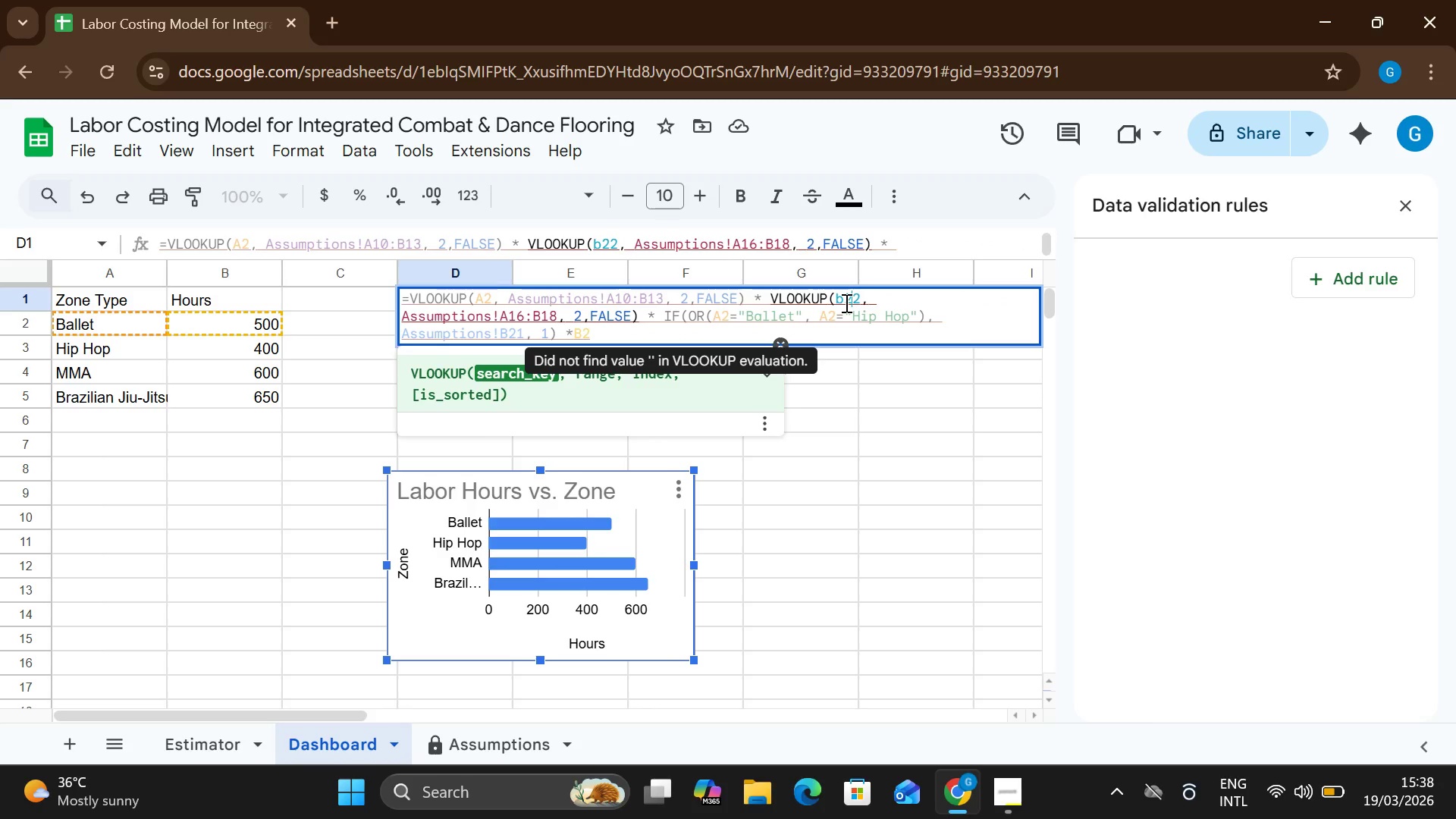 
key(Backspace)
 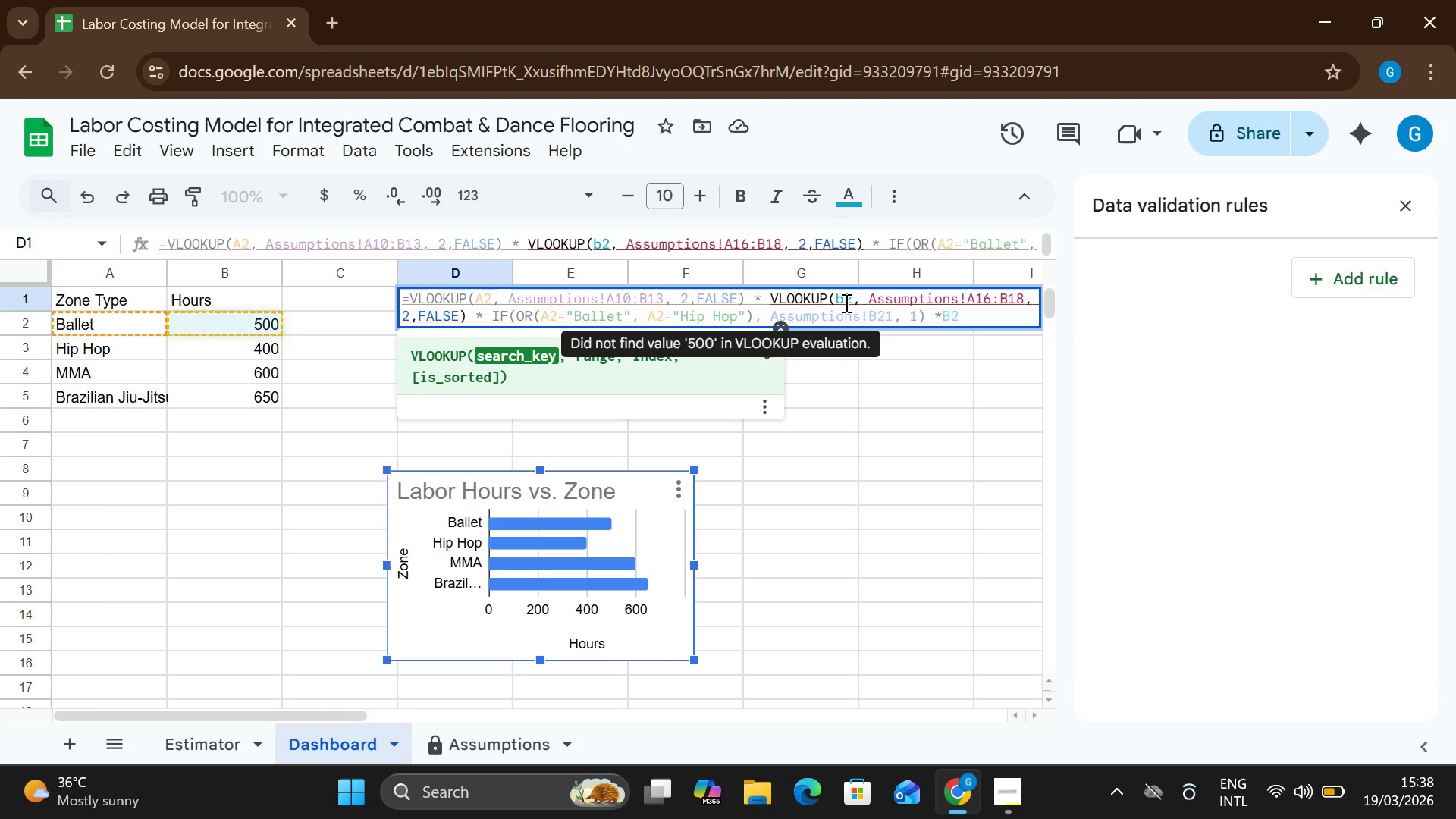 
key(Backspace)
 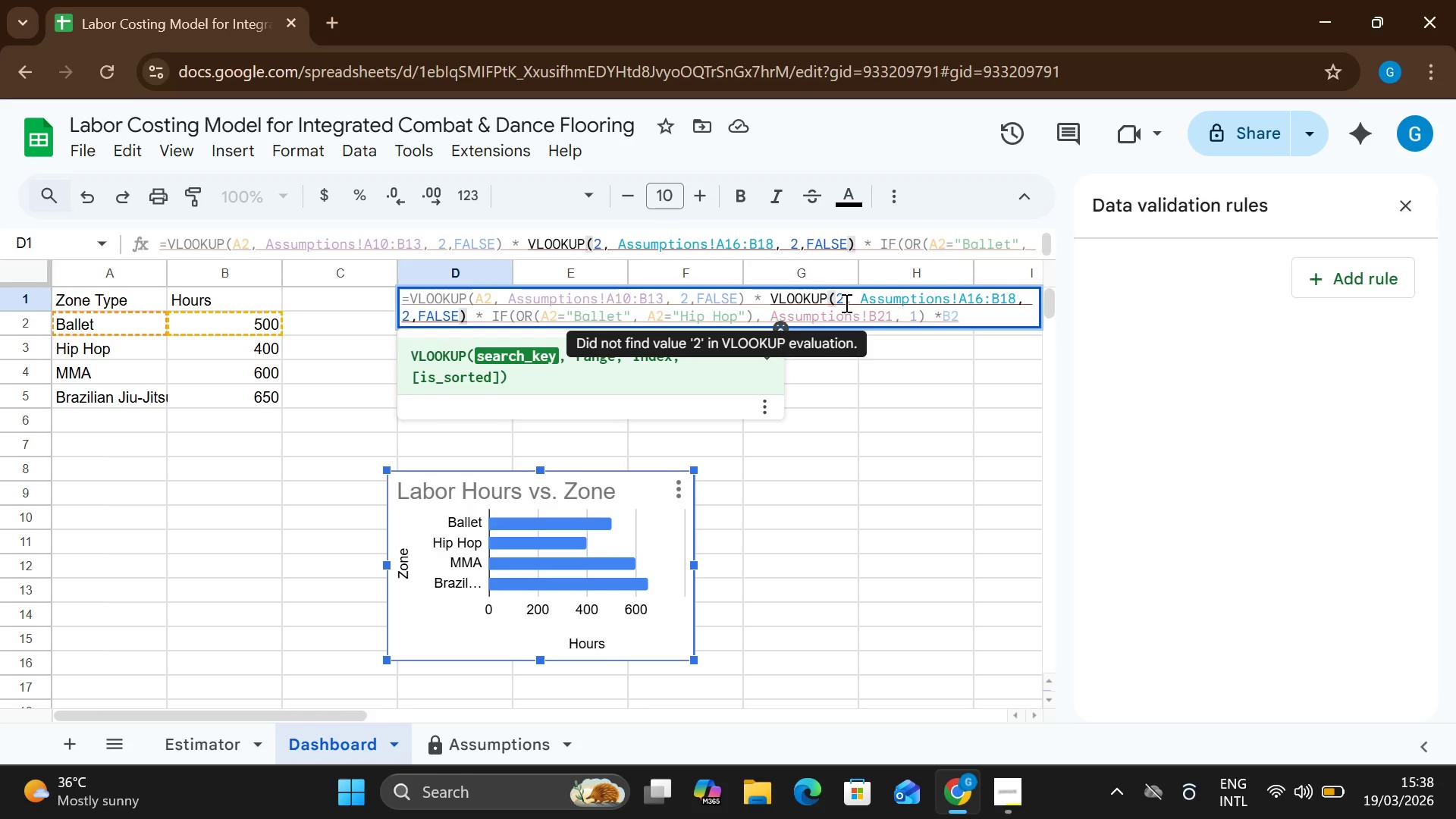 
key(C)
 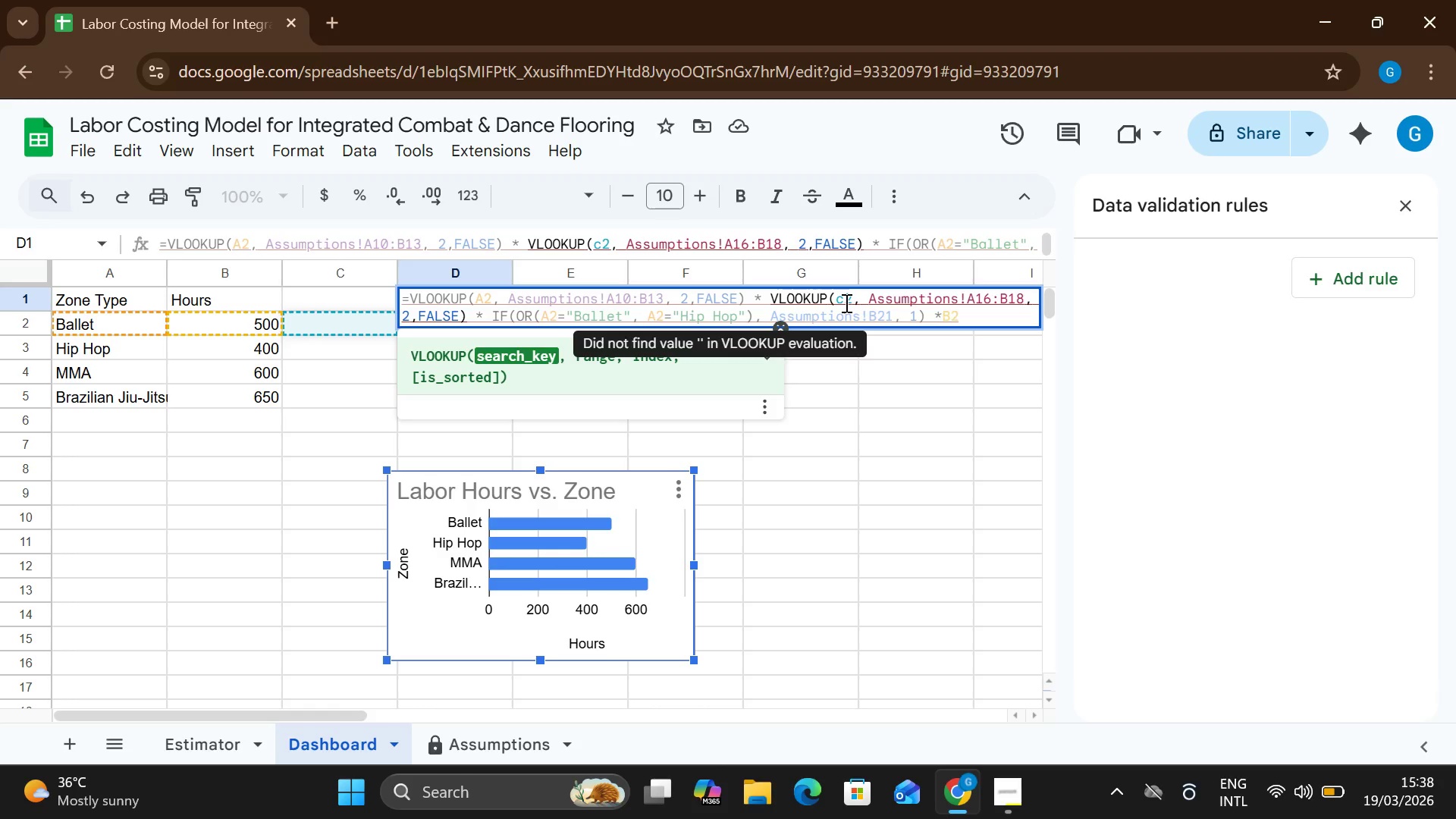 
key(Backspace)
 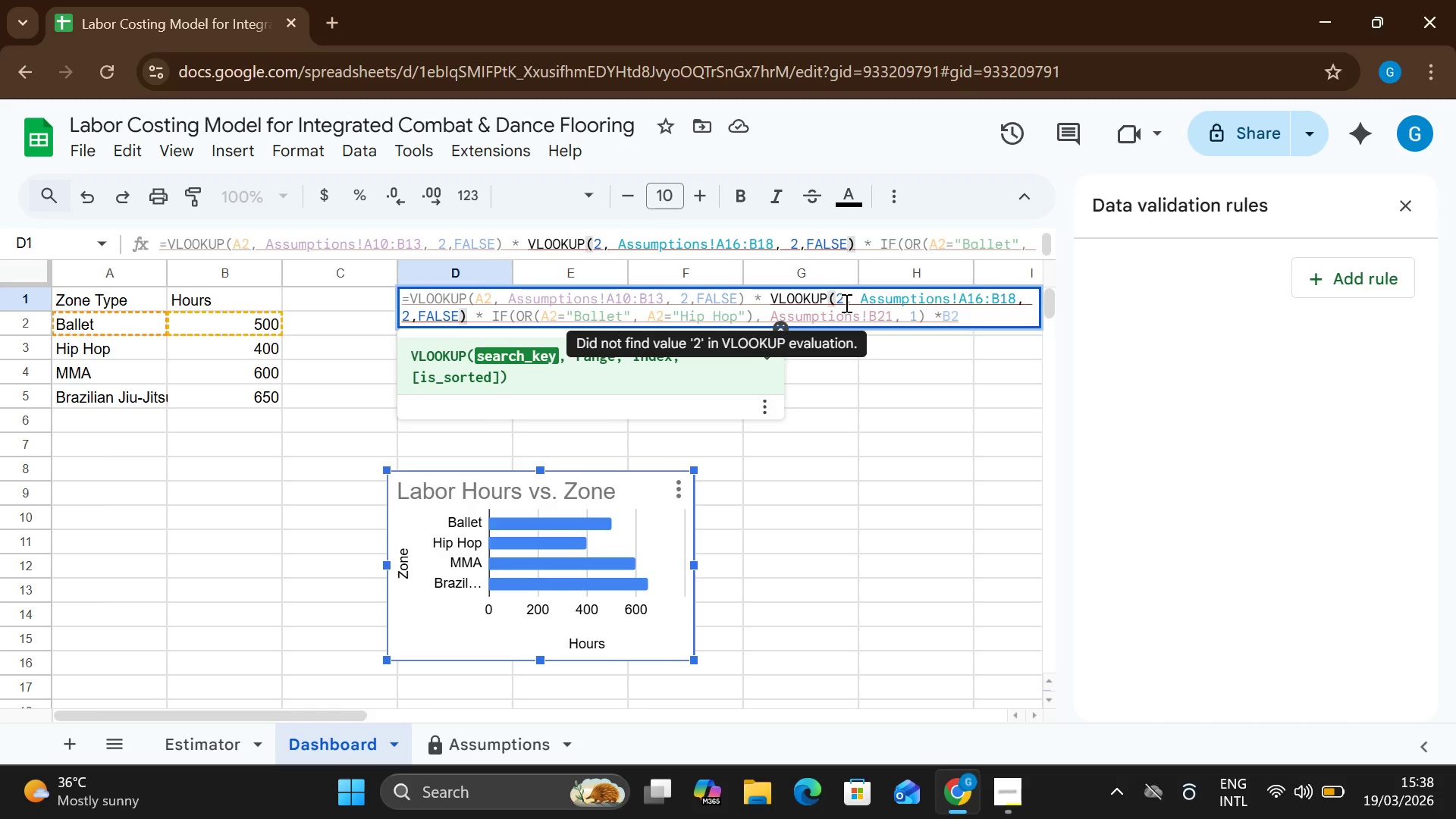 
key(CapsLock)
 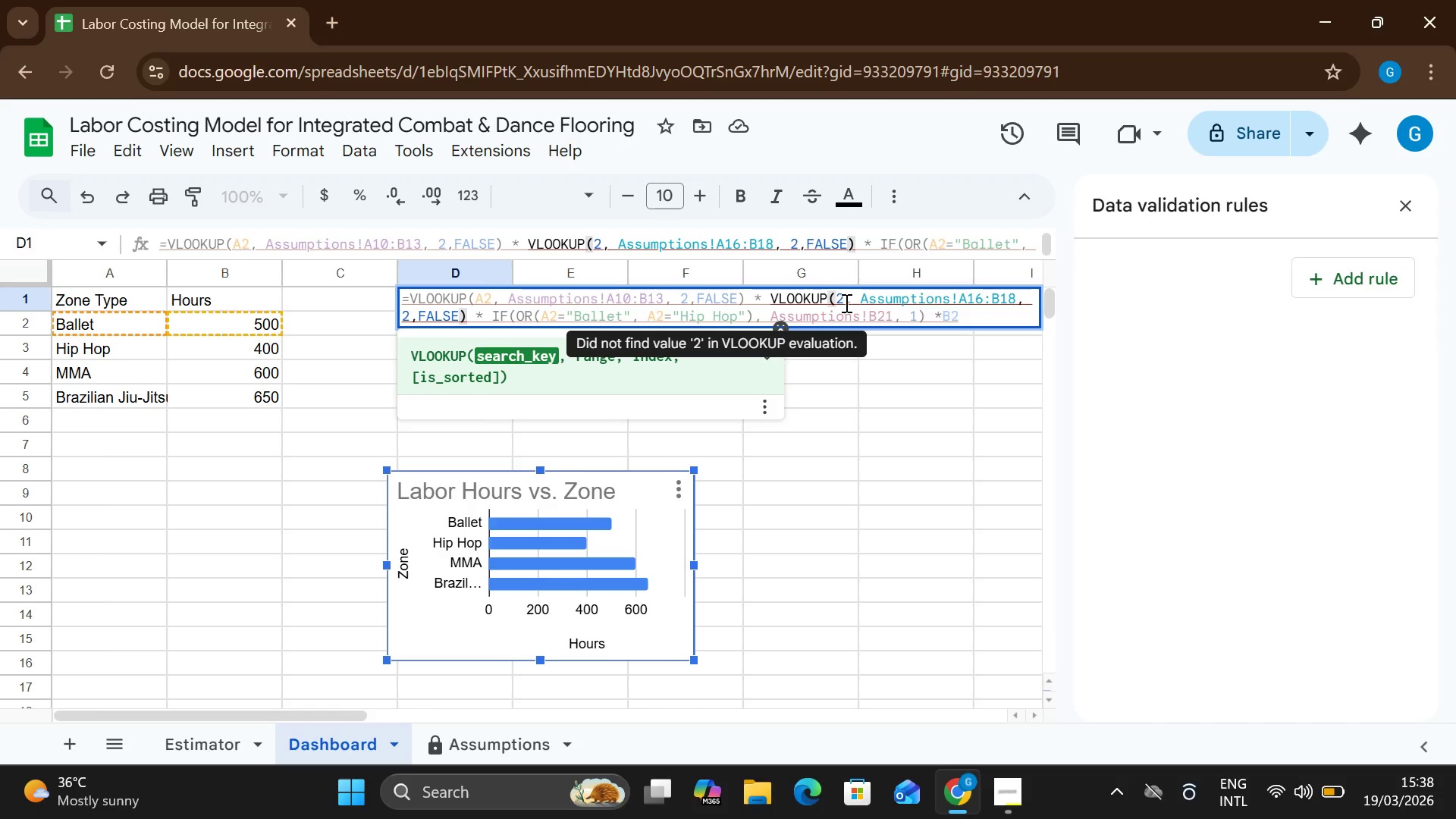 
key(C)
 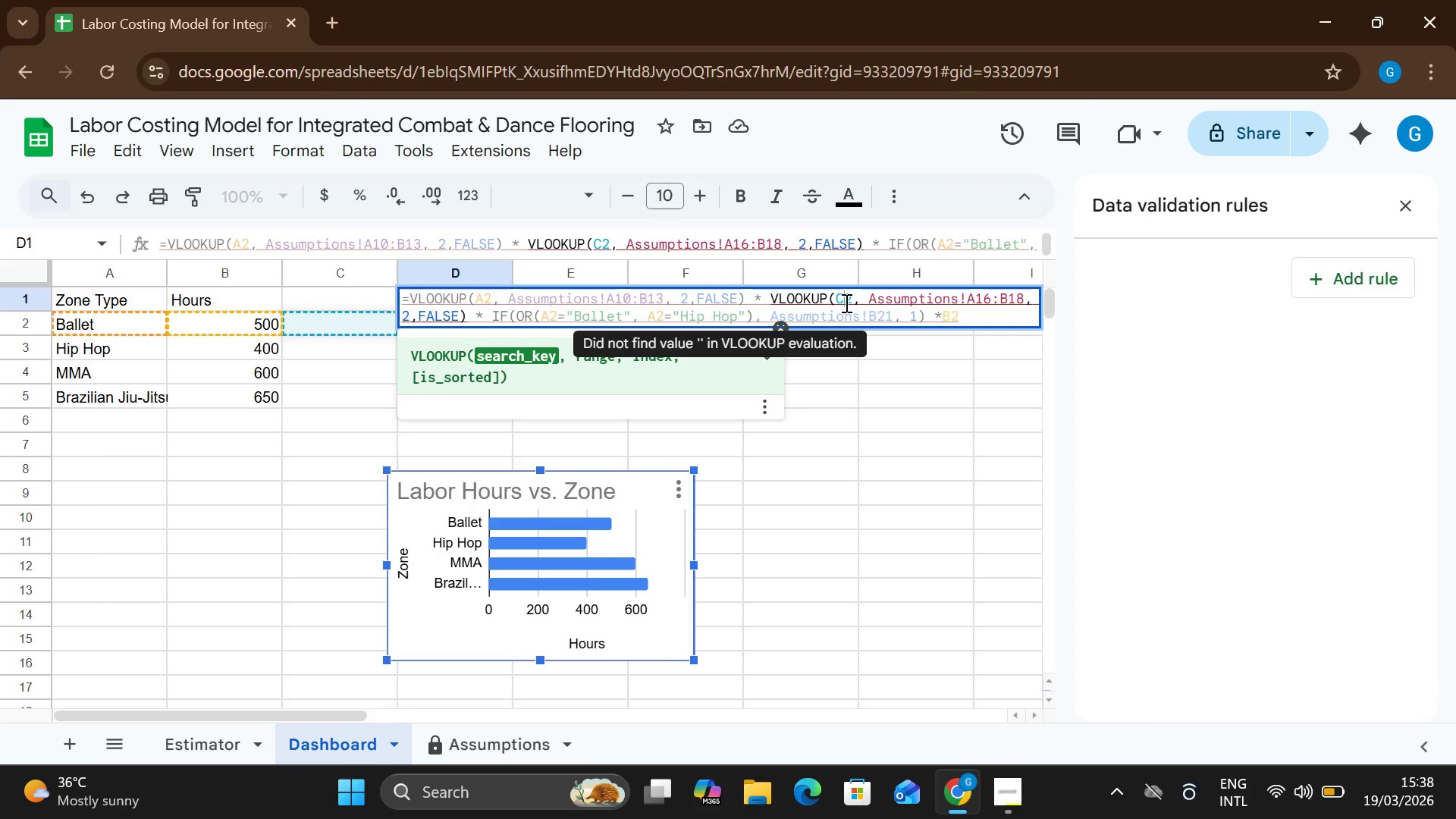 
key(Control+A)
 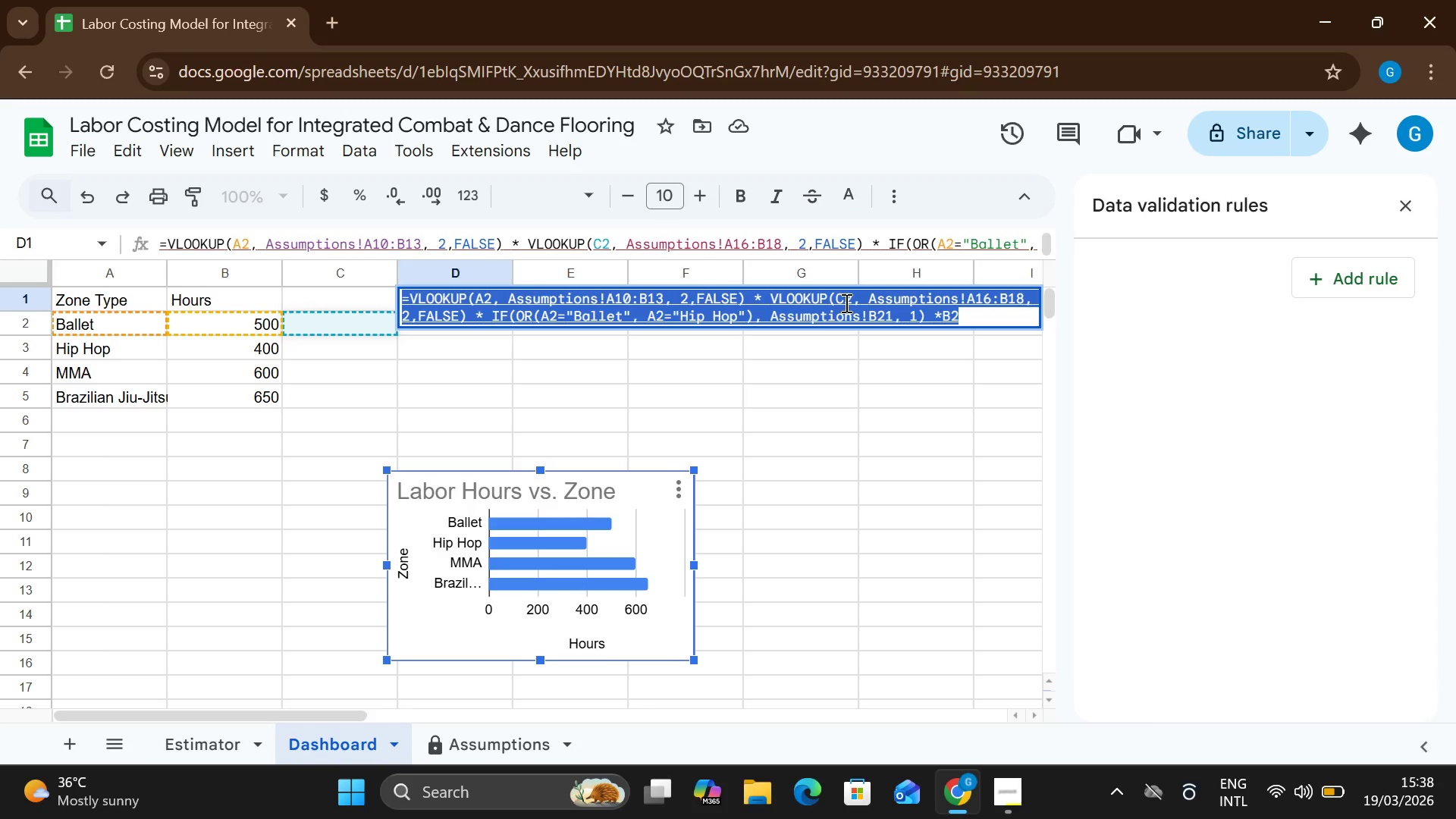 
key(Control+C)
 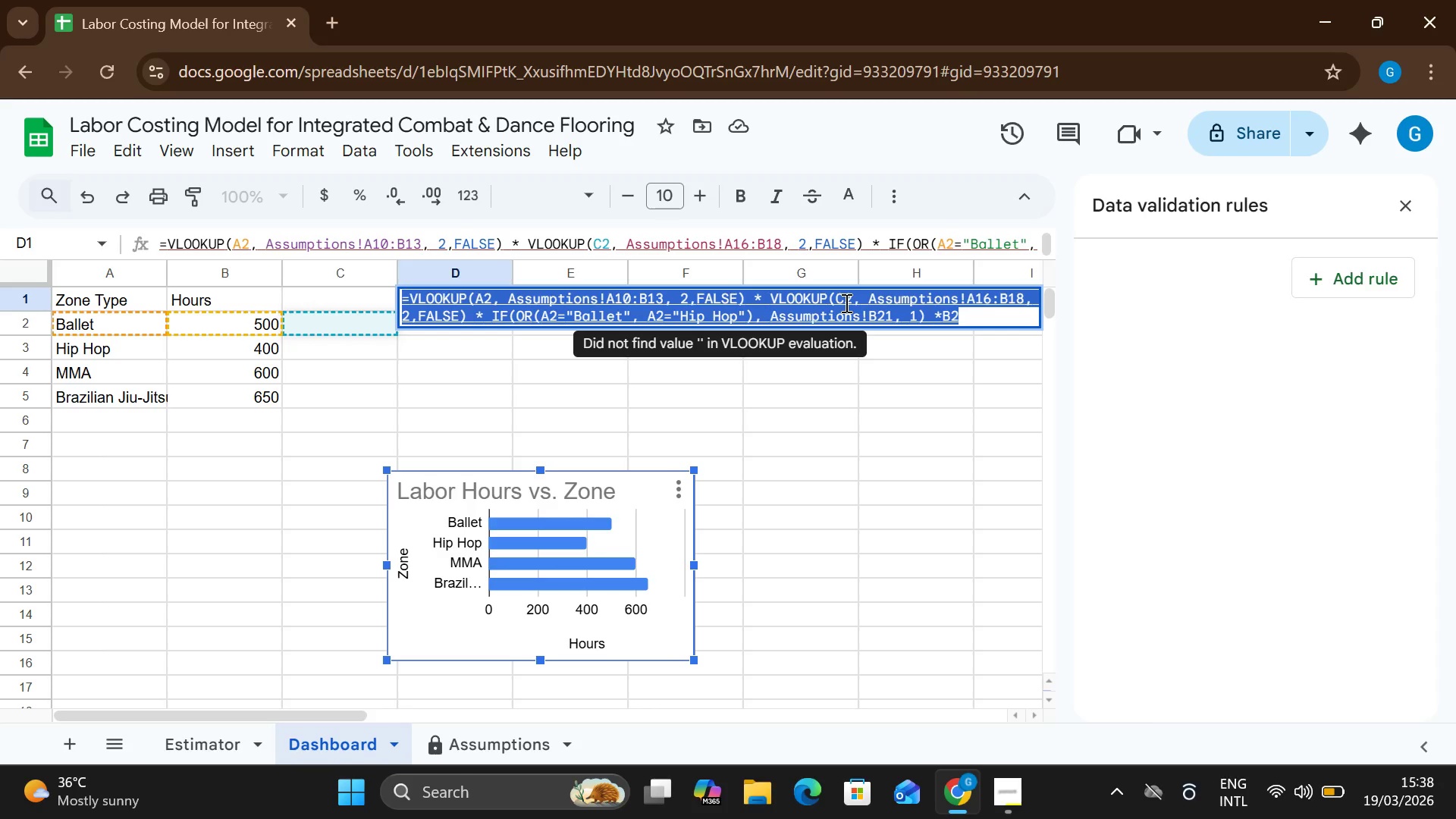 
key(Enter)
 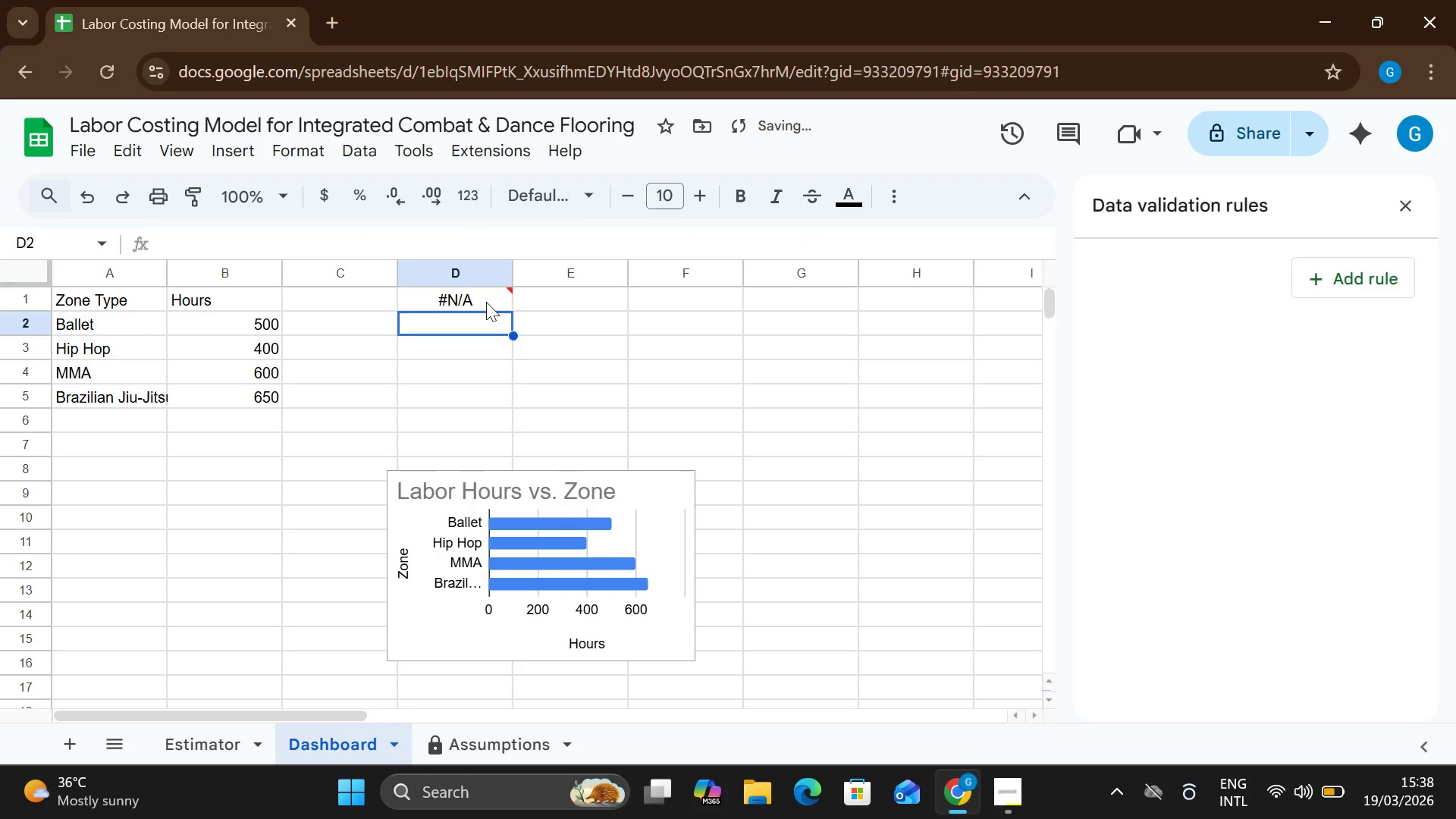 
double_click([485, 302])
 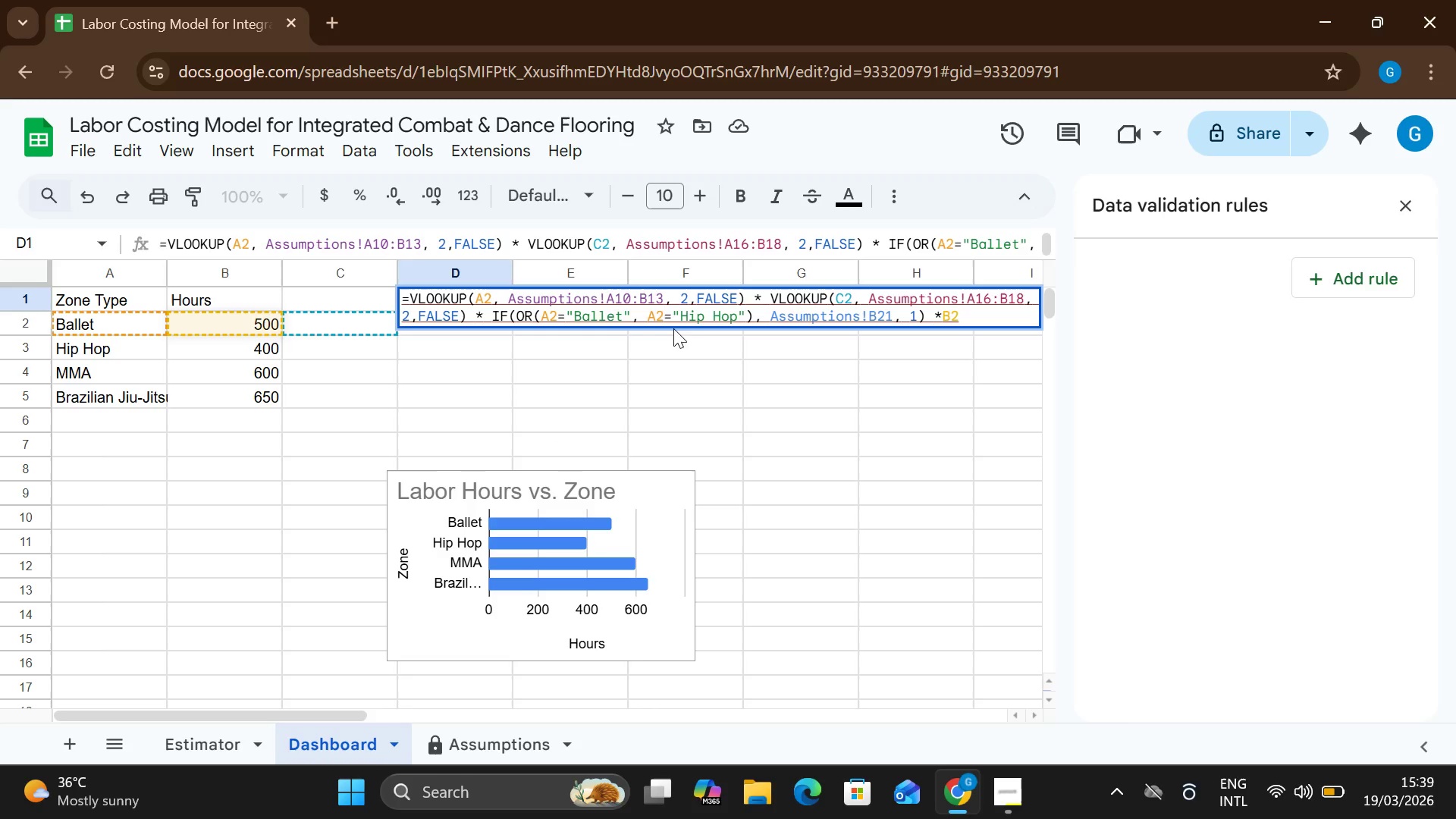 
wait(7.16)
 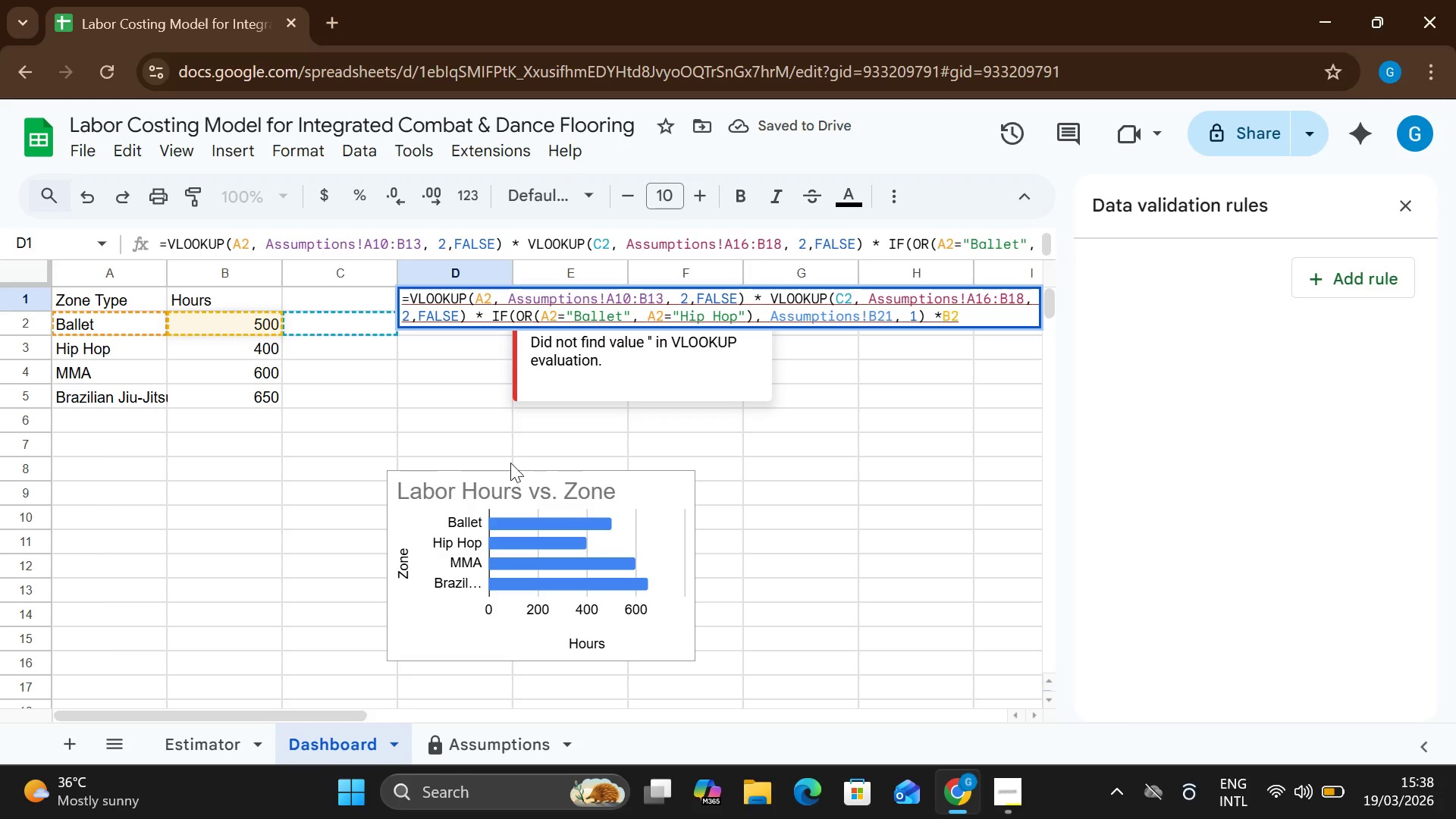 
left_click([989, 302])
 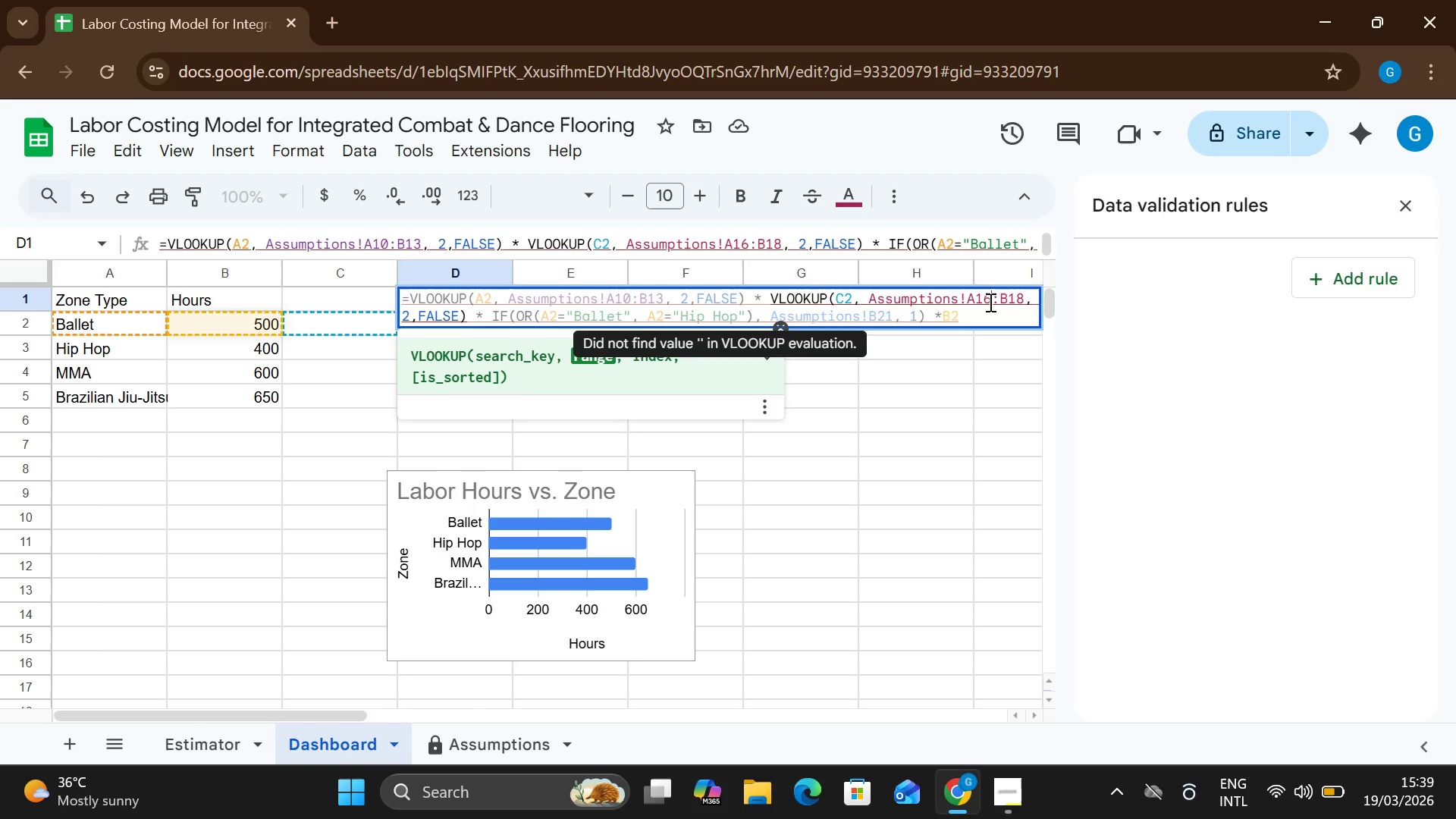 
key(Backspace)
key(Backspace)
type(17)
 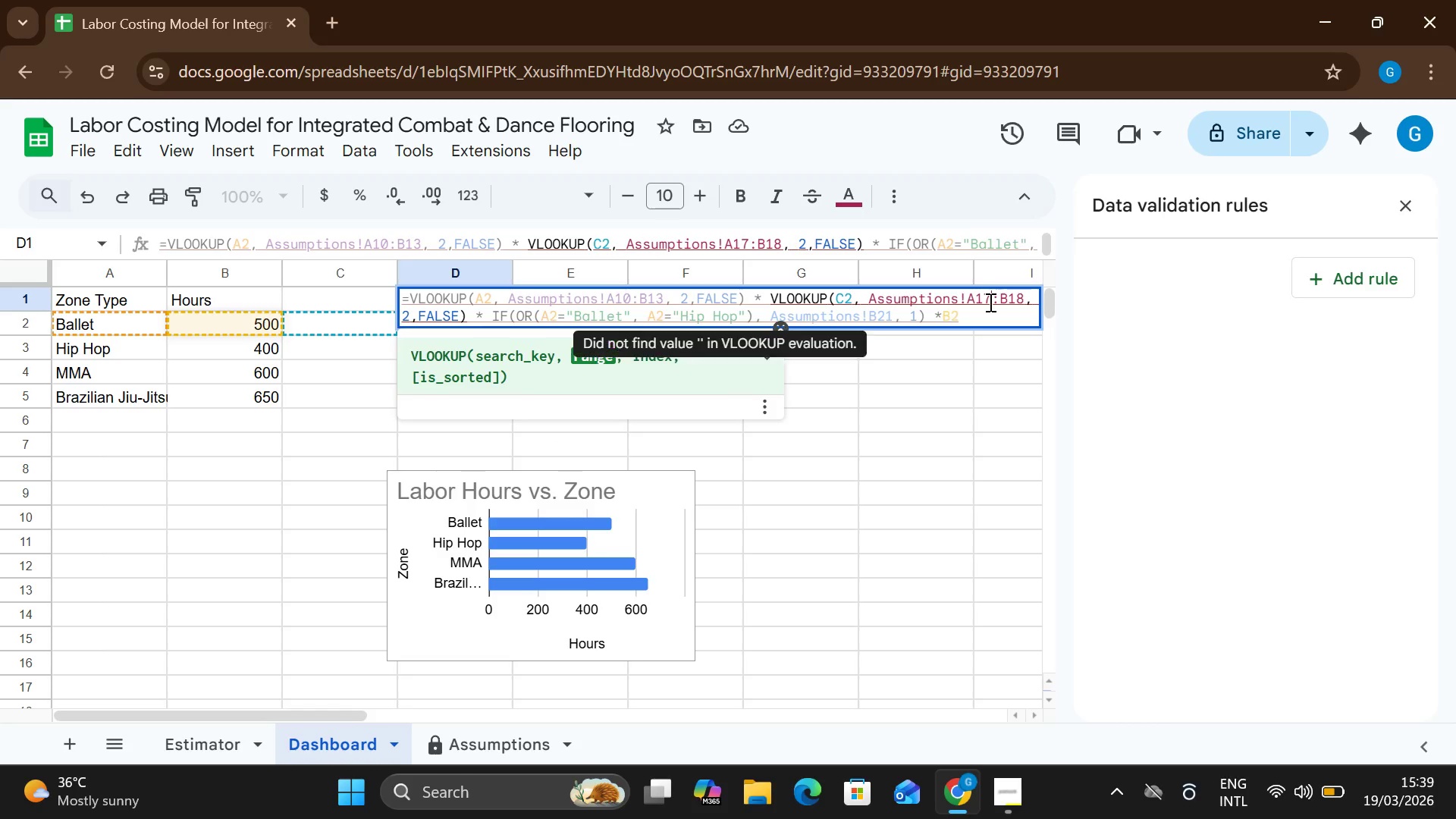 
key(ArrowRight)
 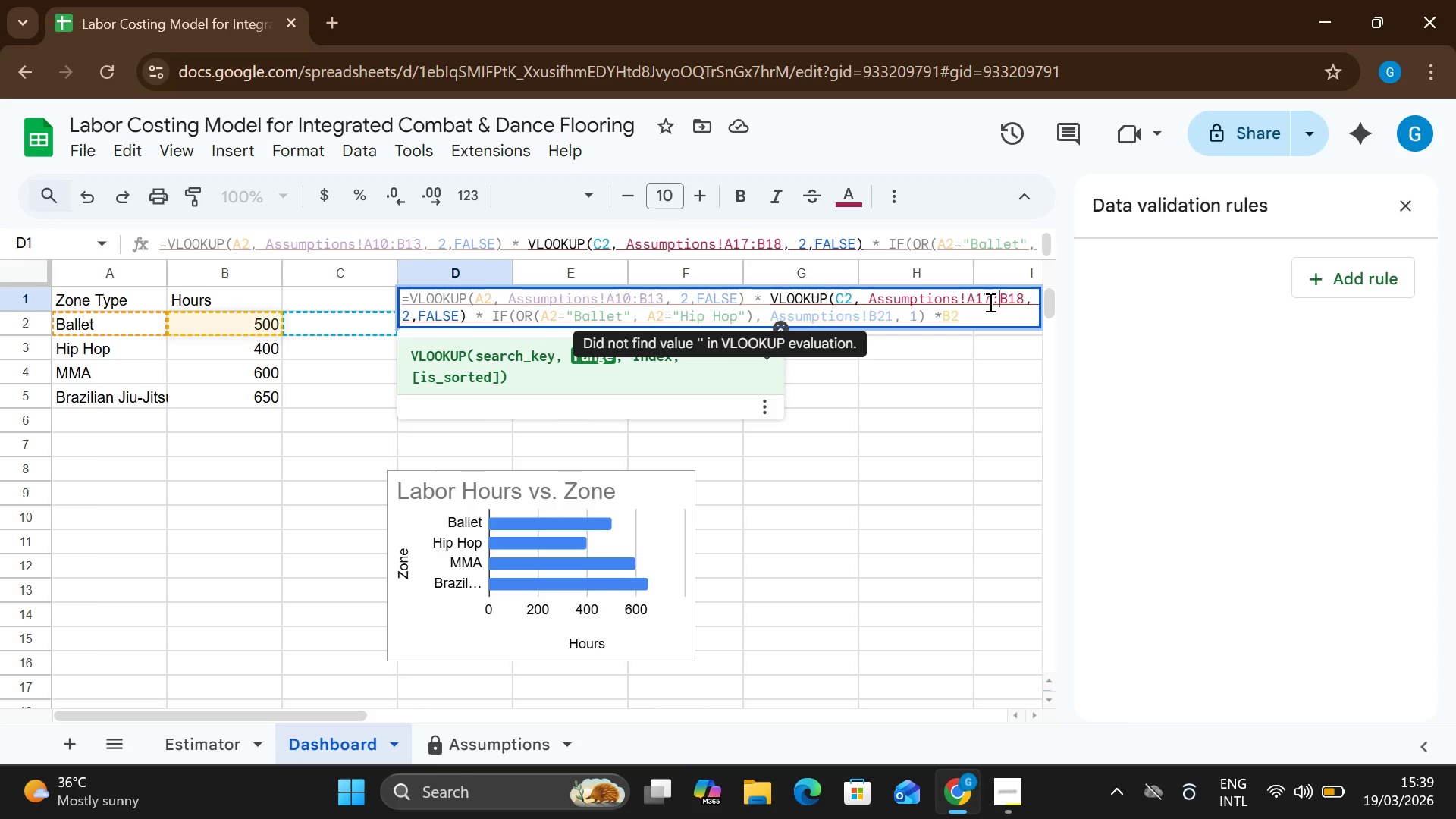 
key(ArrowRight)
 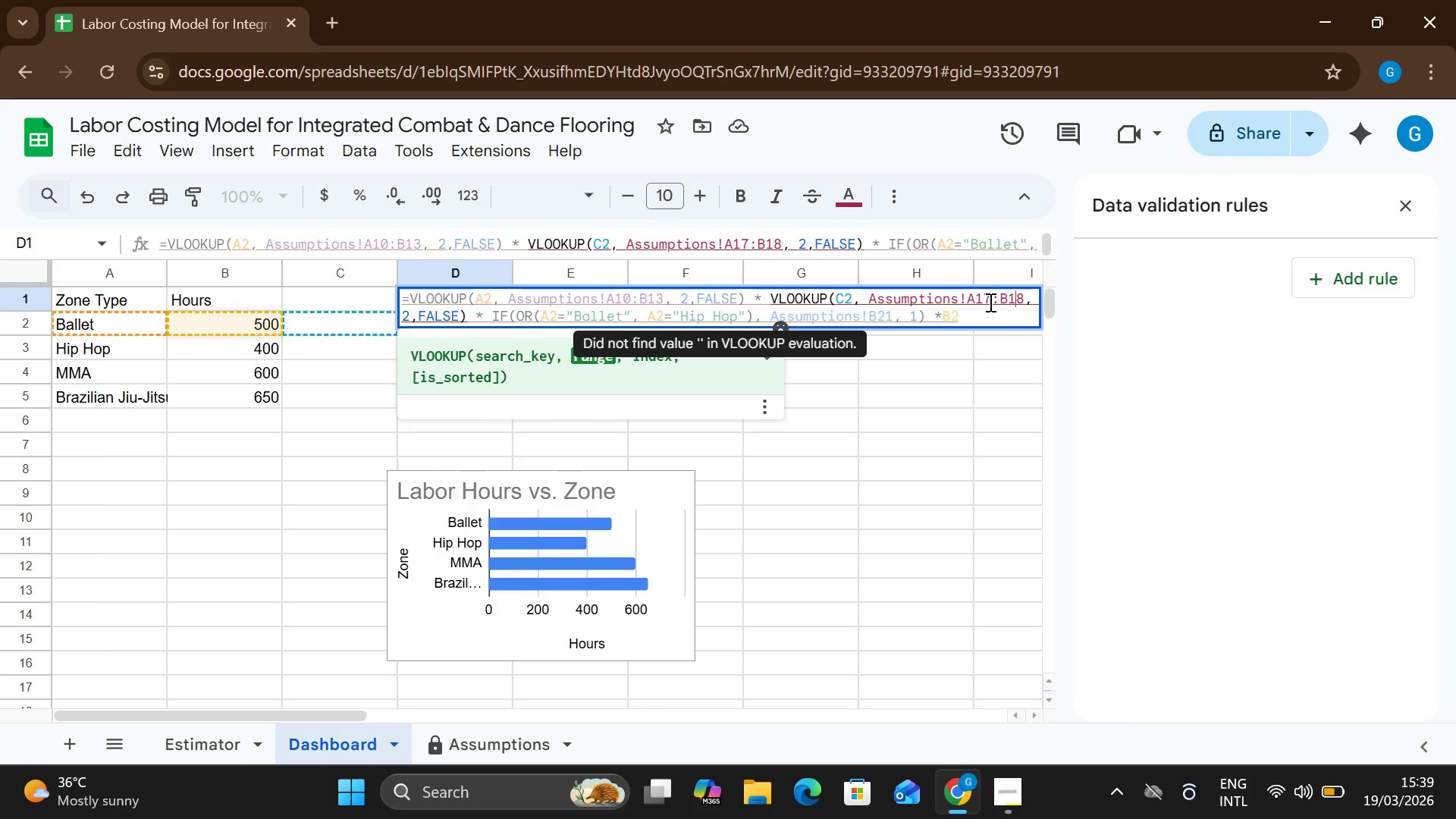 
key(ArrowRight)
 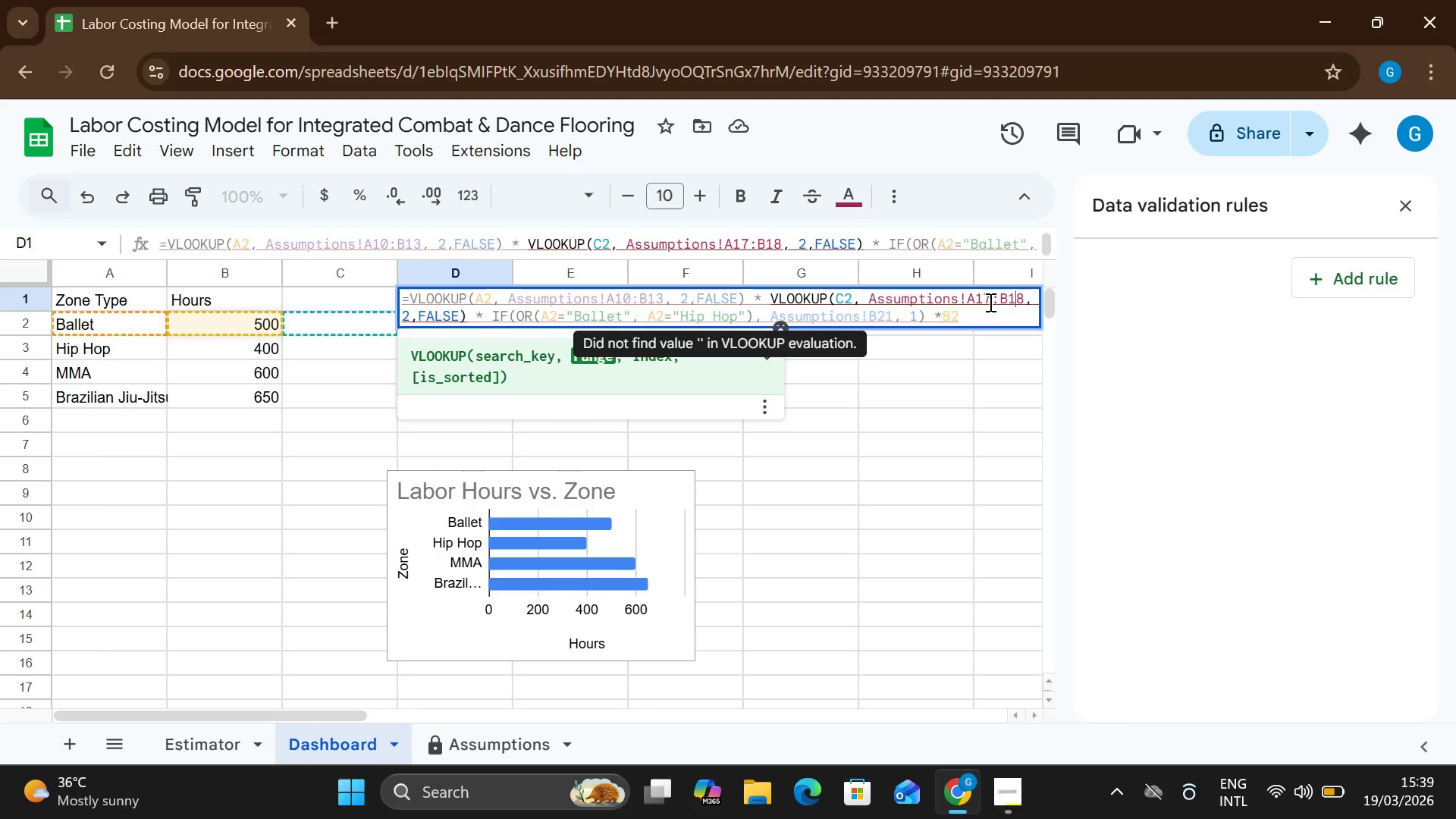 
key(ArrowRight)
 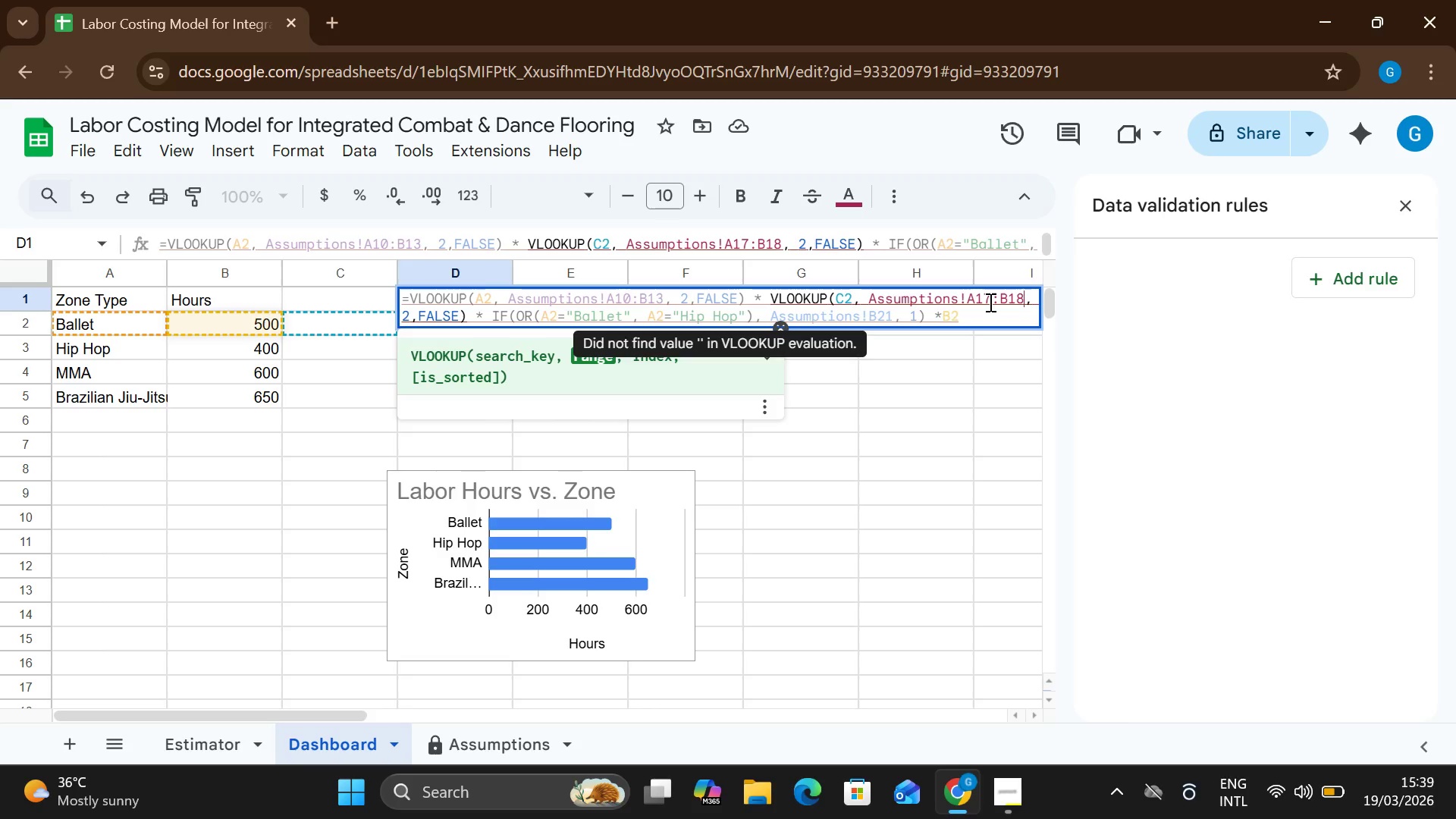 
key(Backspace)
key(Backspace)
type(19)
 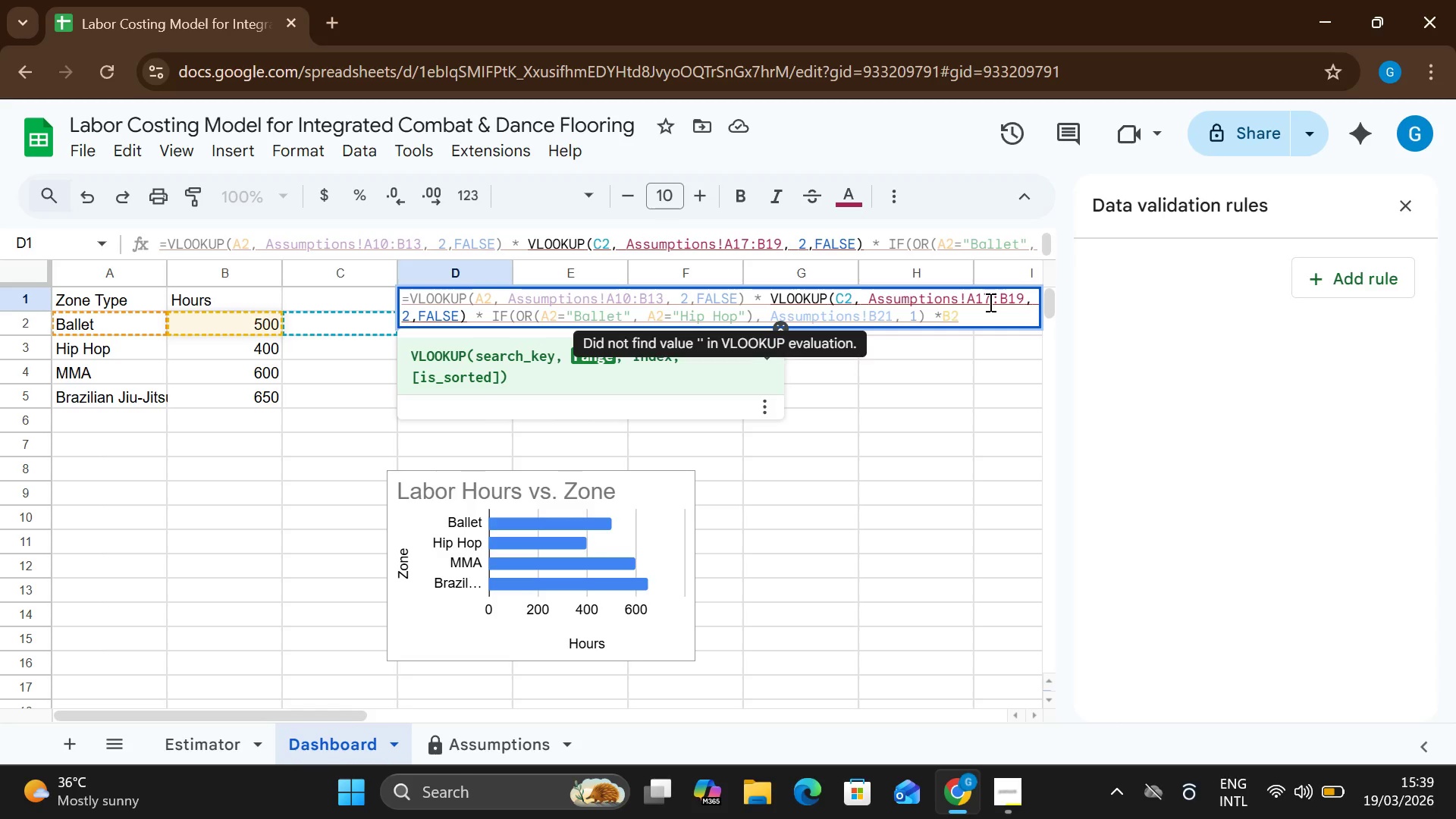 
key(Enter)
 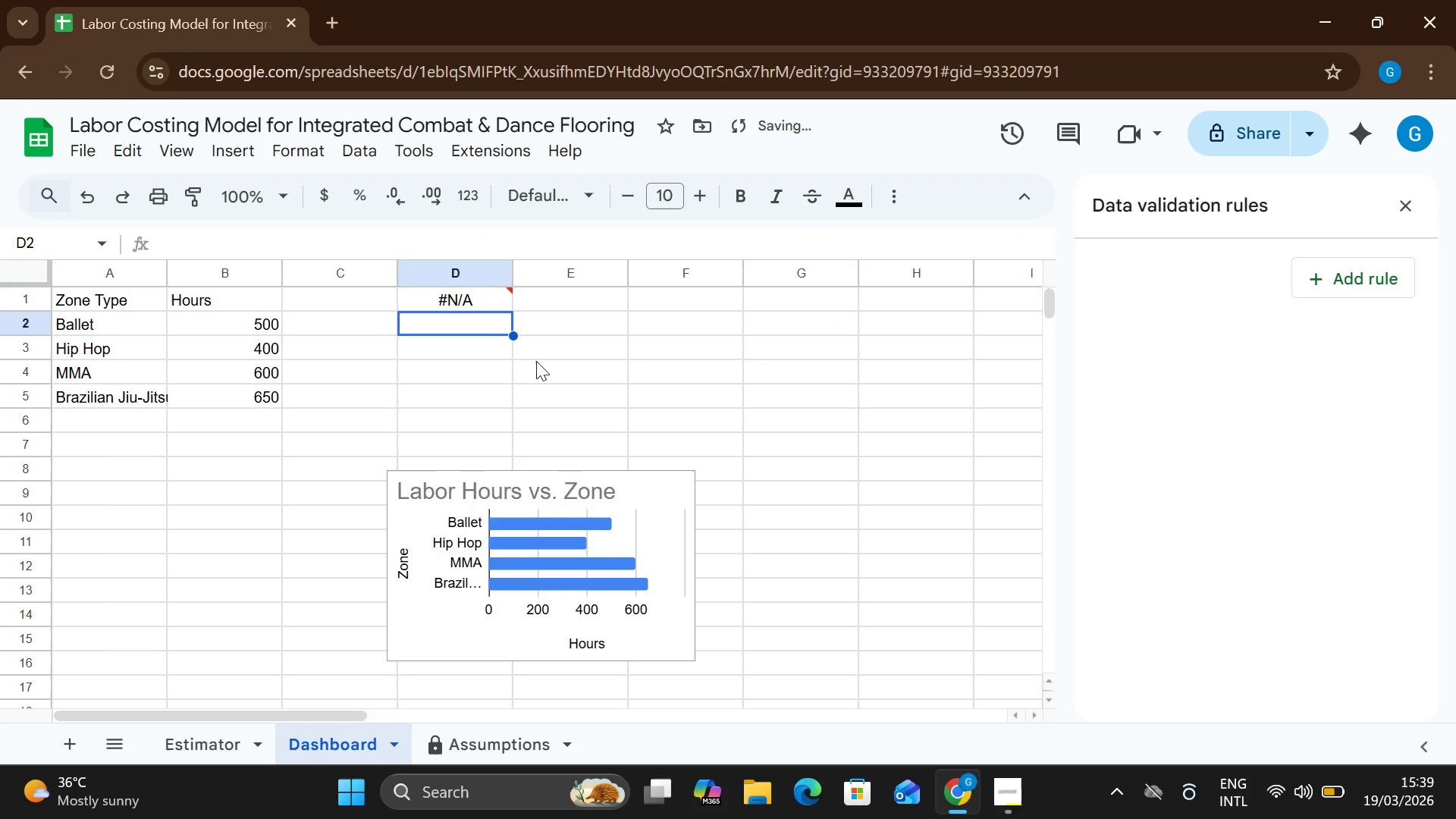 
left_click_drag(start_coordinate=[636, 528], to_coordinate=[607, 530])
 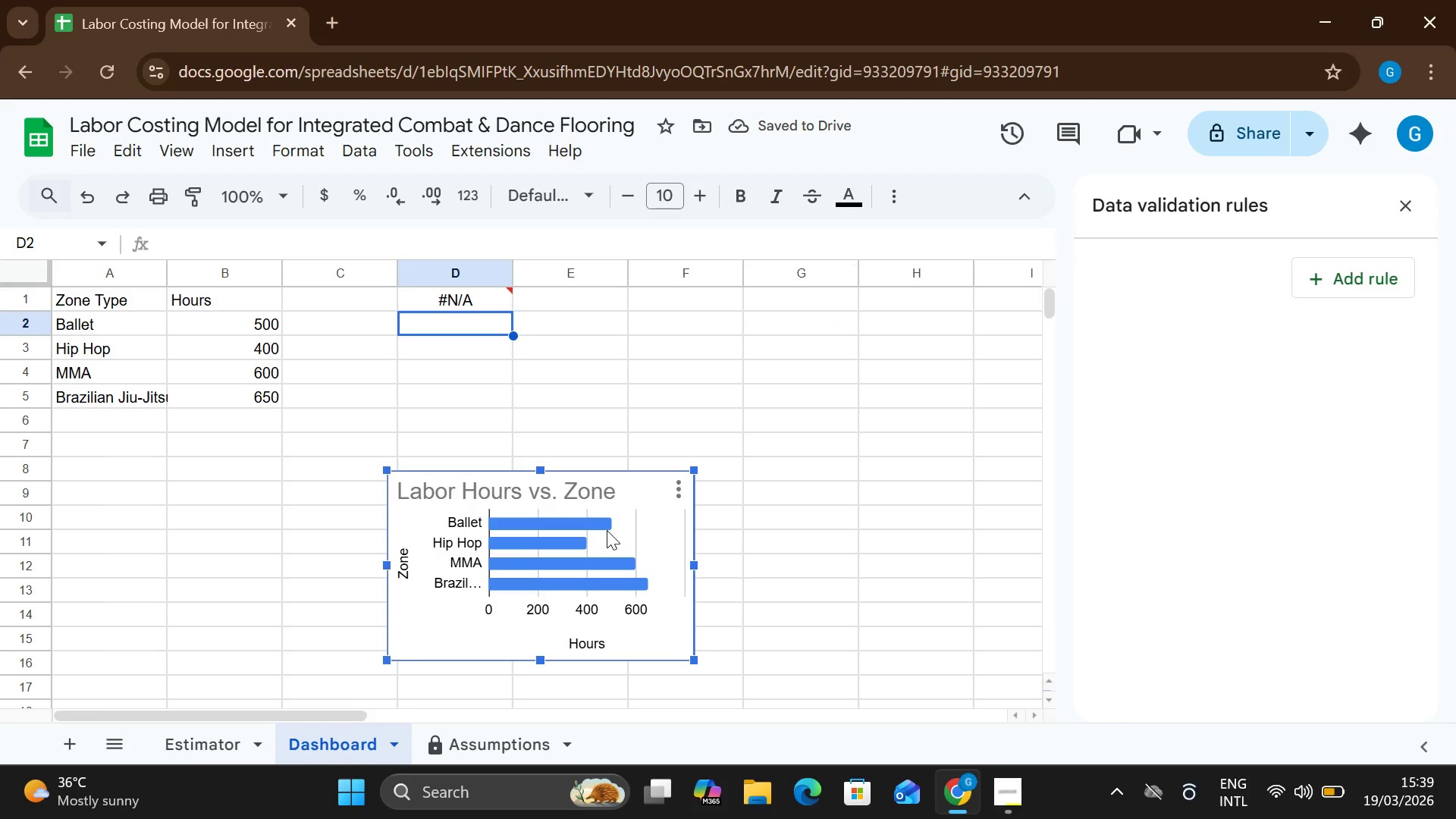 
left_click_drag(start_coordinate=[607, 530], to_coordinate=[761, 353])
 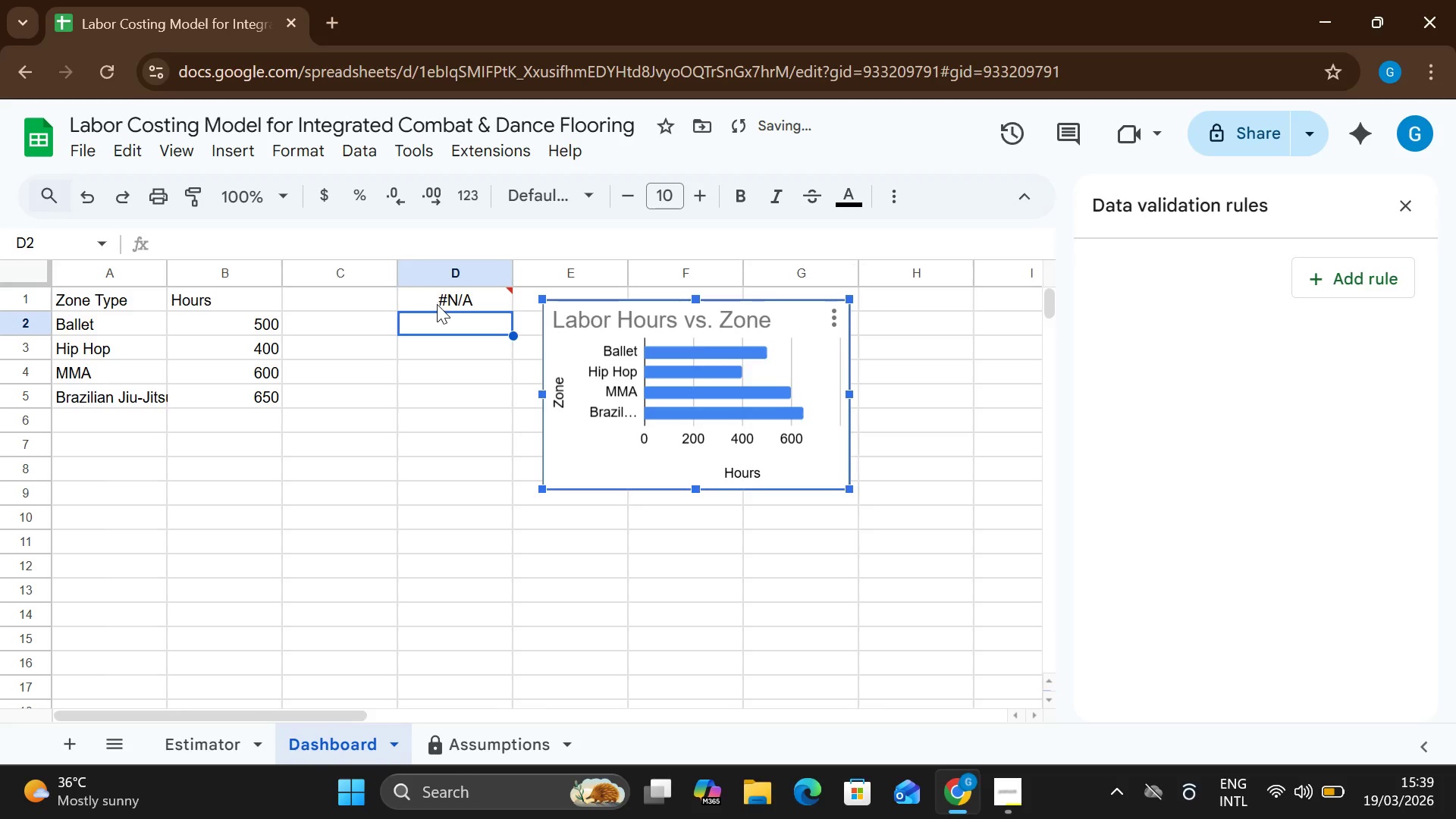 
double_click([437, 304])
 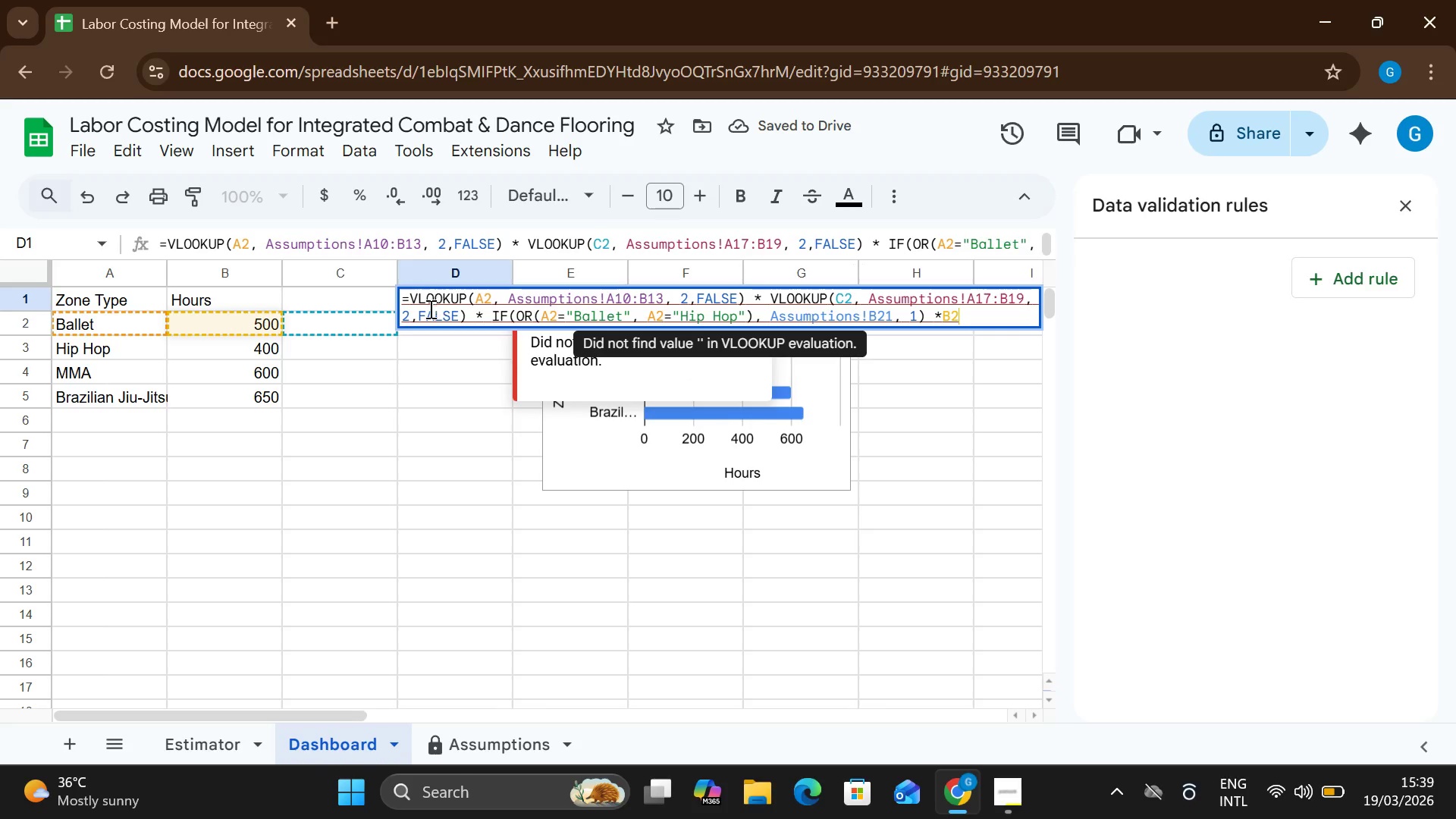 
left_click([331, 412])
 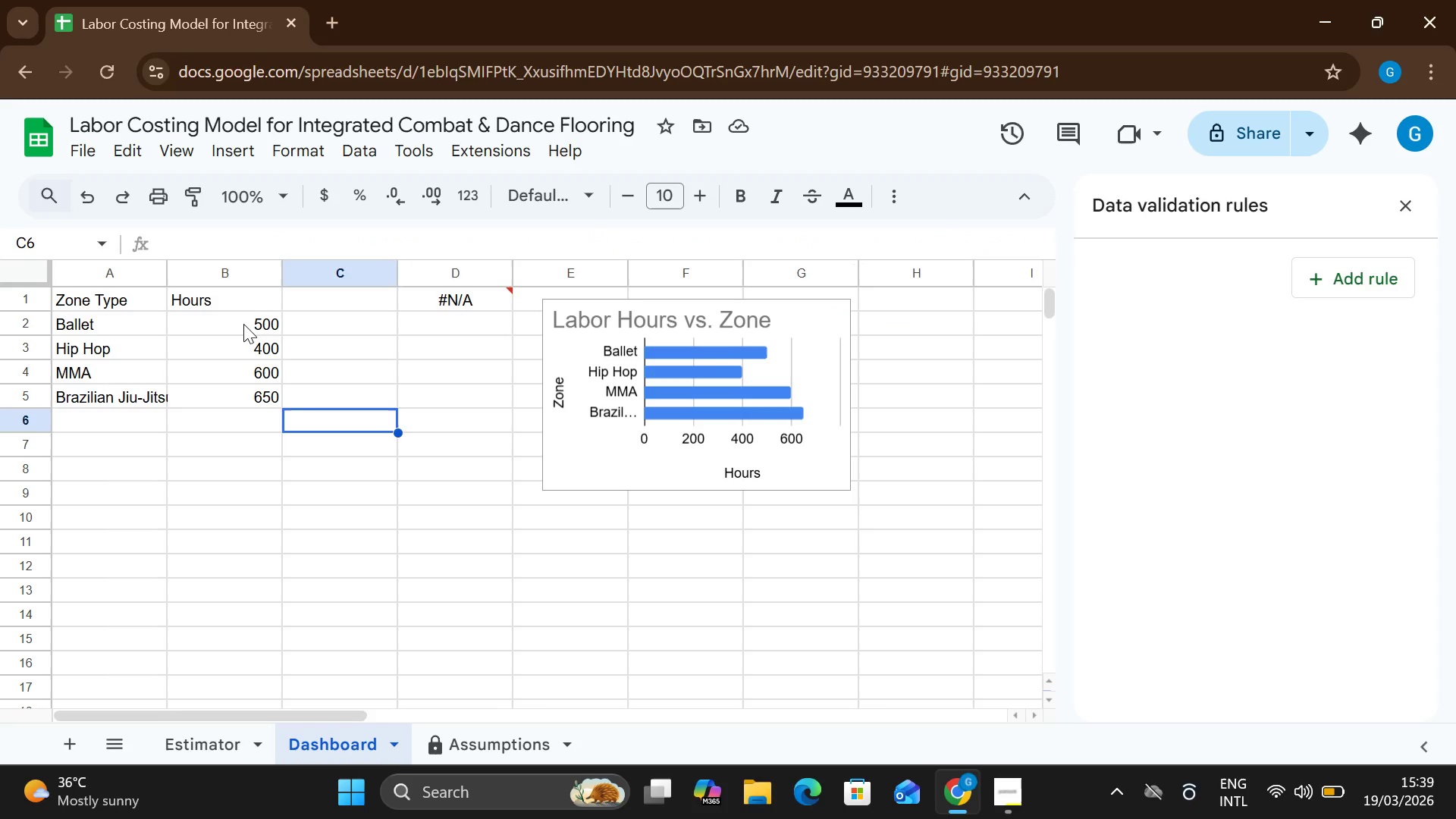 
double_click([243, 324])
 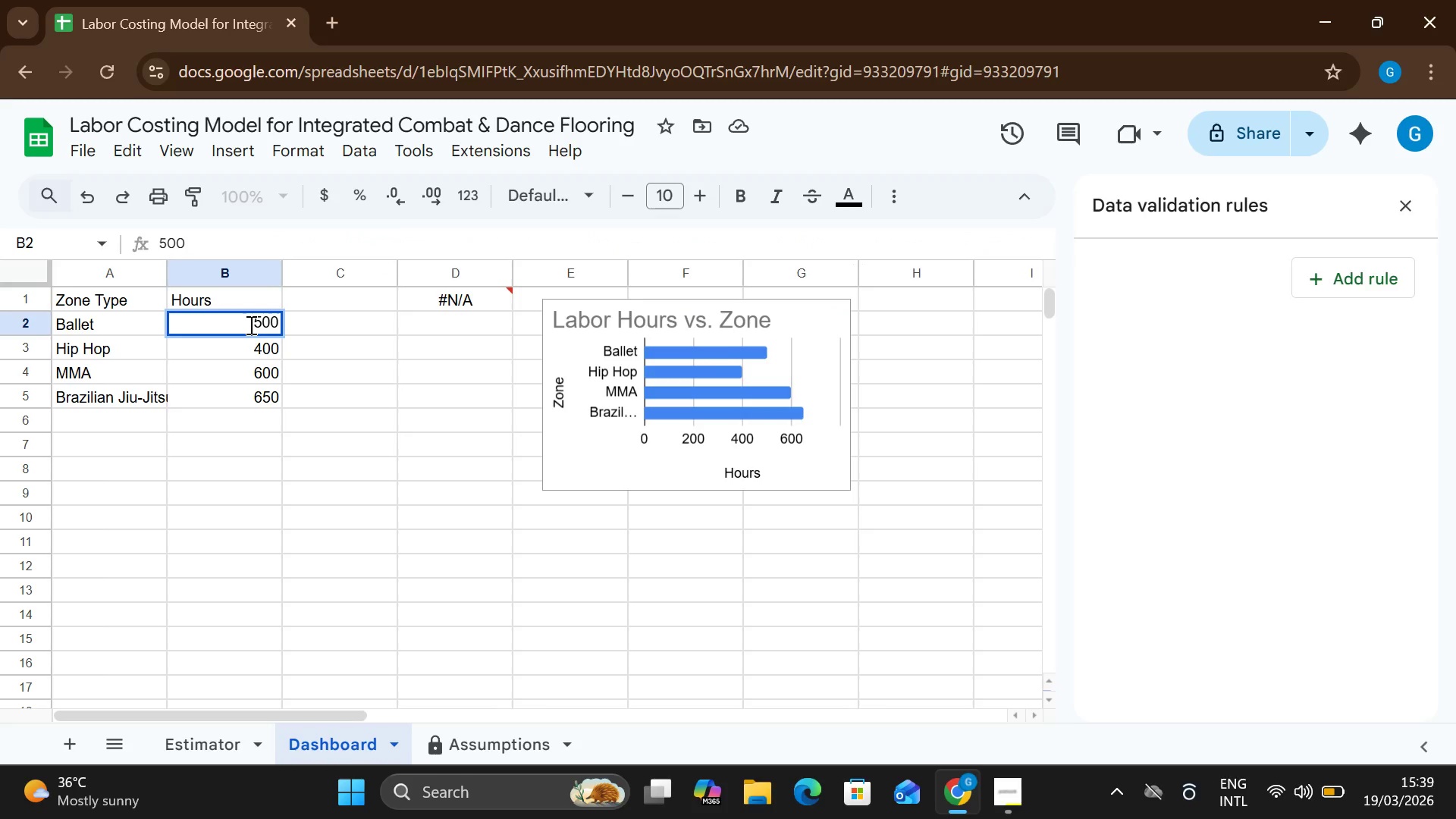 
key(Backspace)
 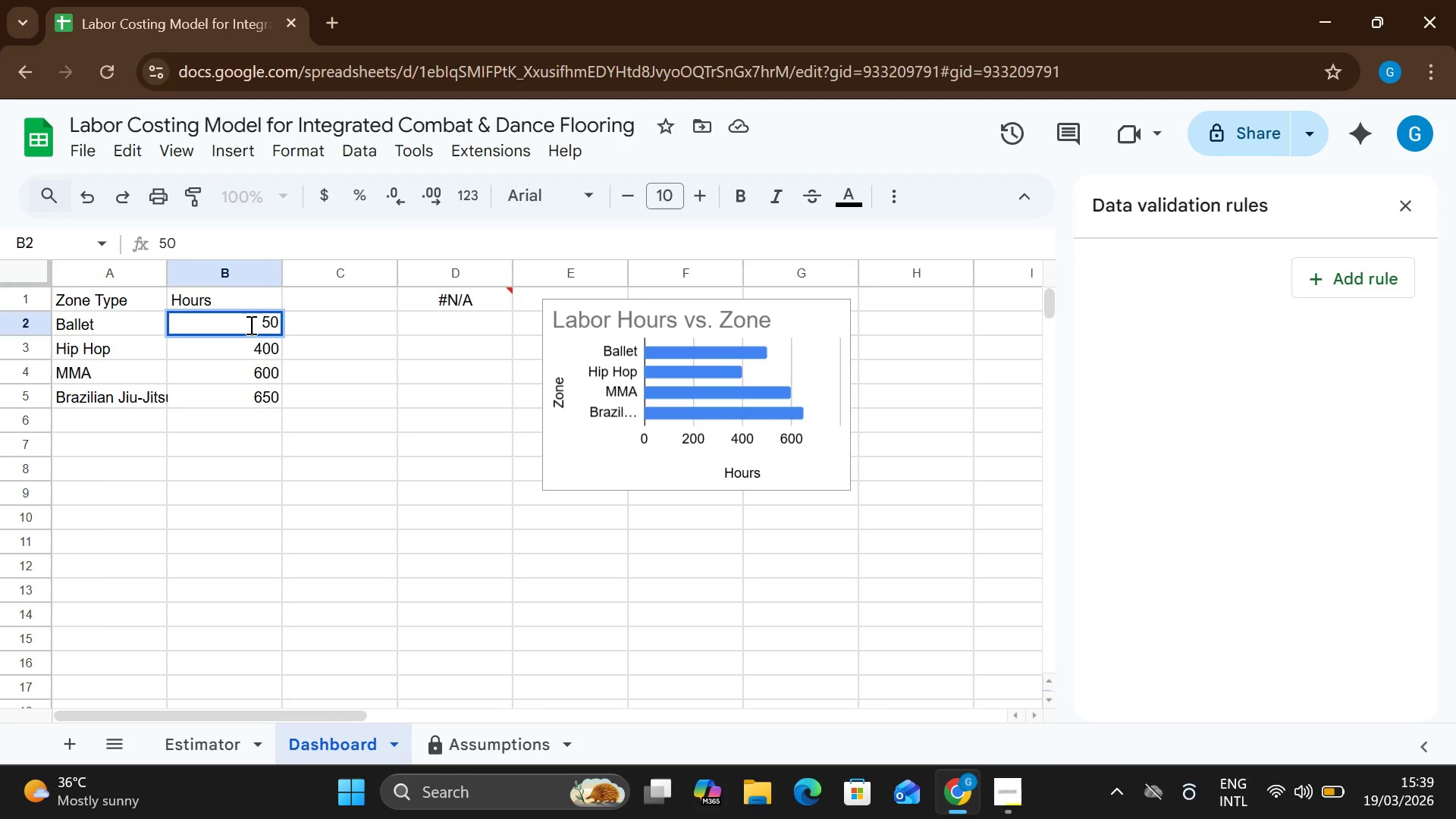 
key(Backspace)
 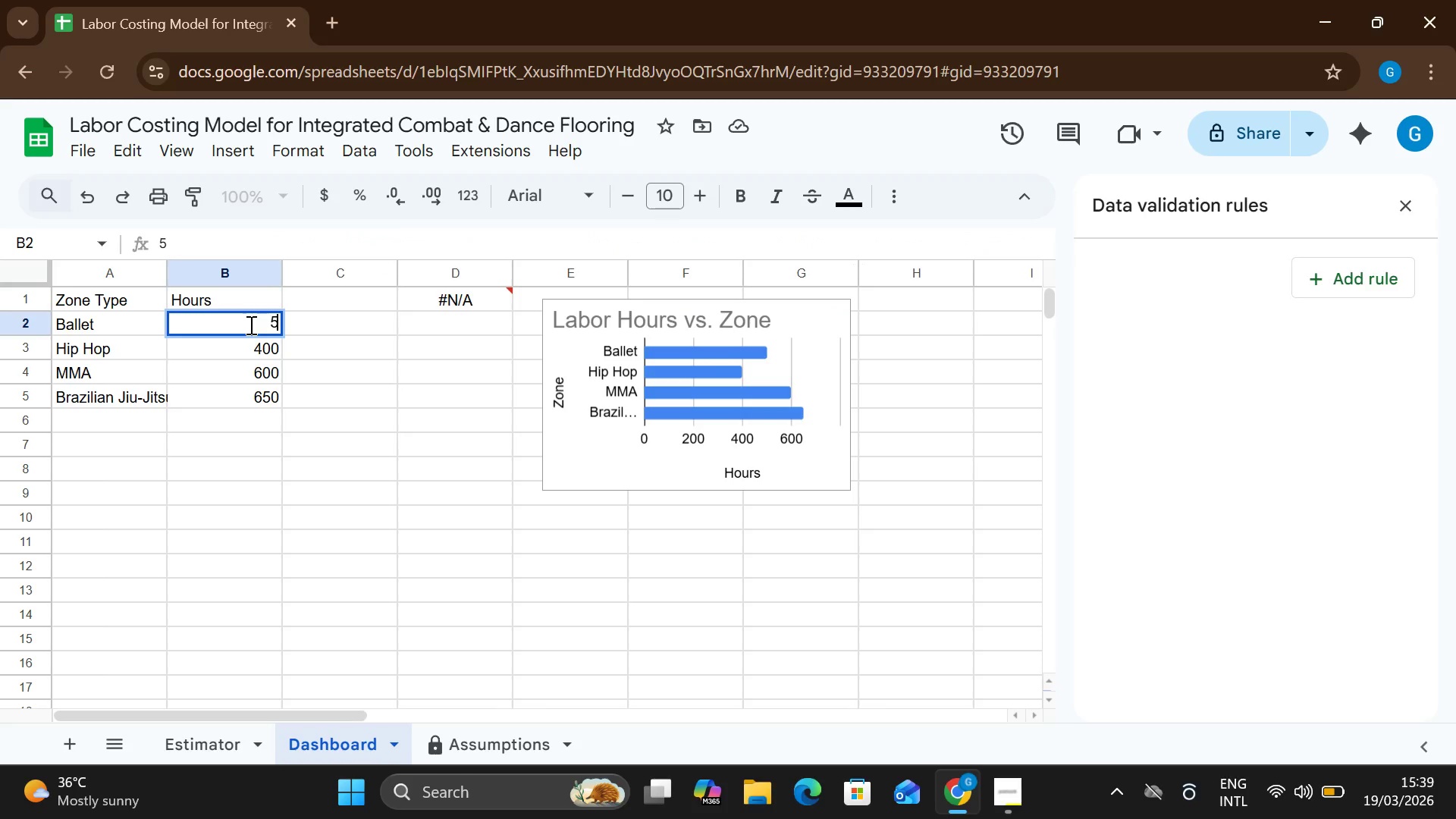 
key(Backspace)
 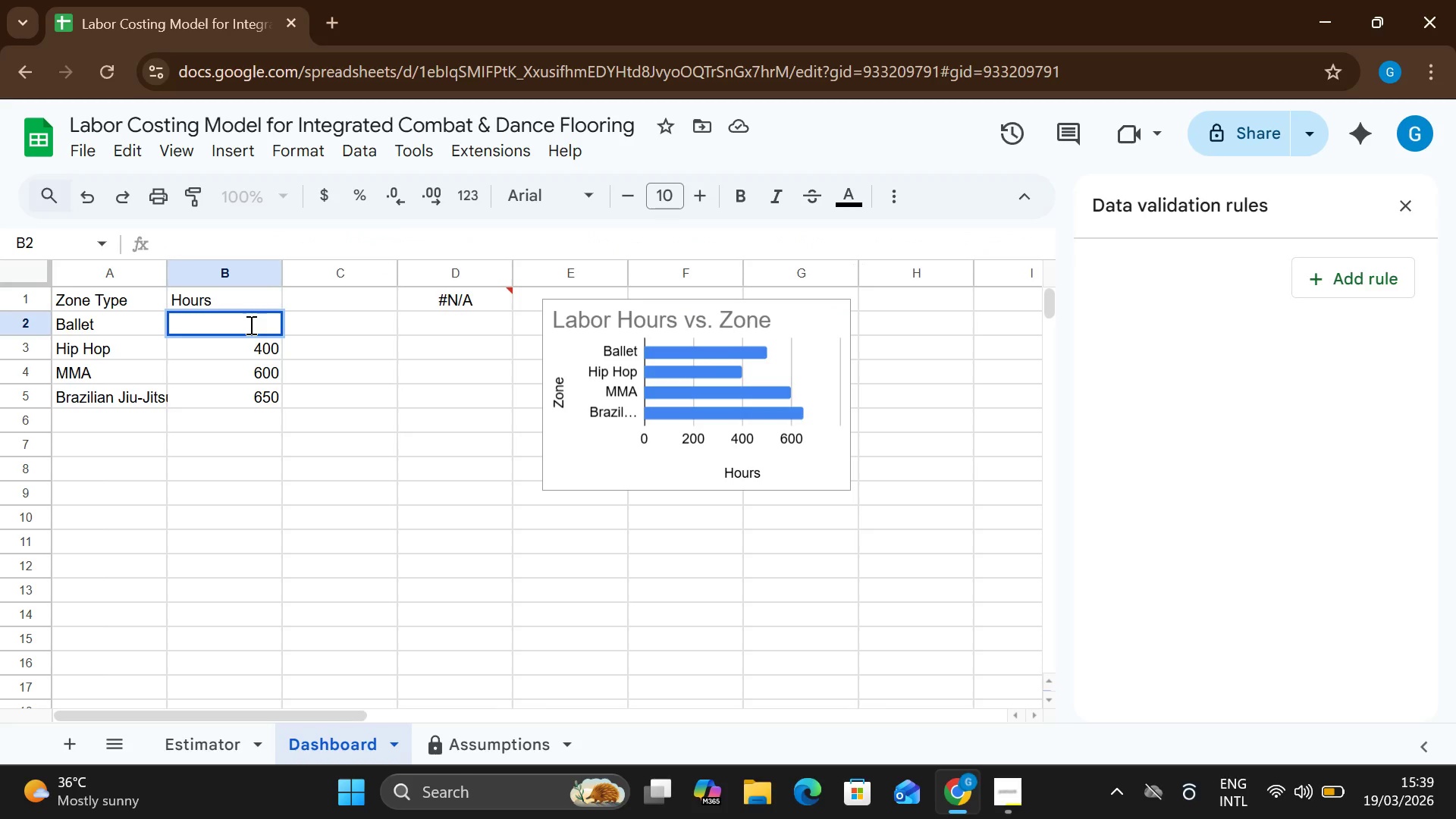 
key(0)
 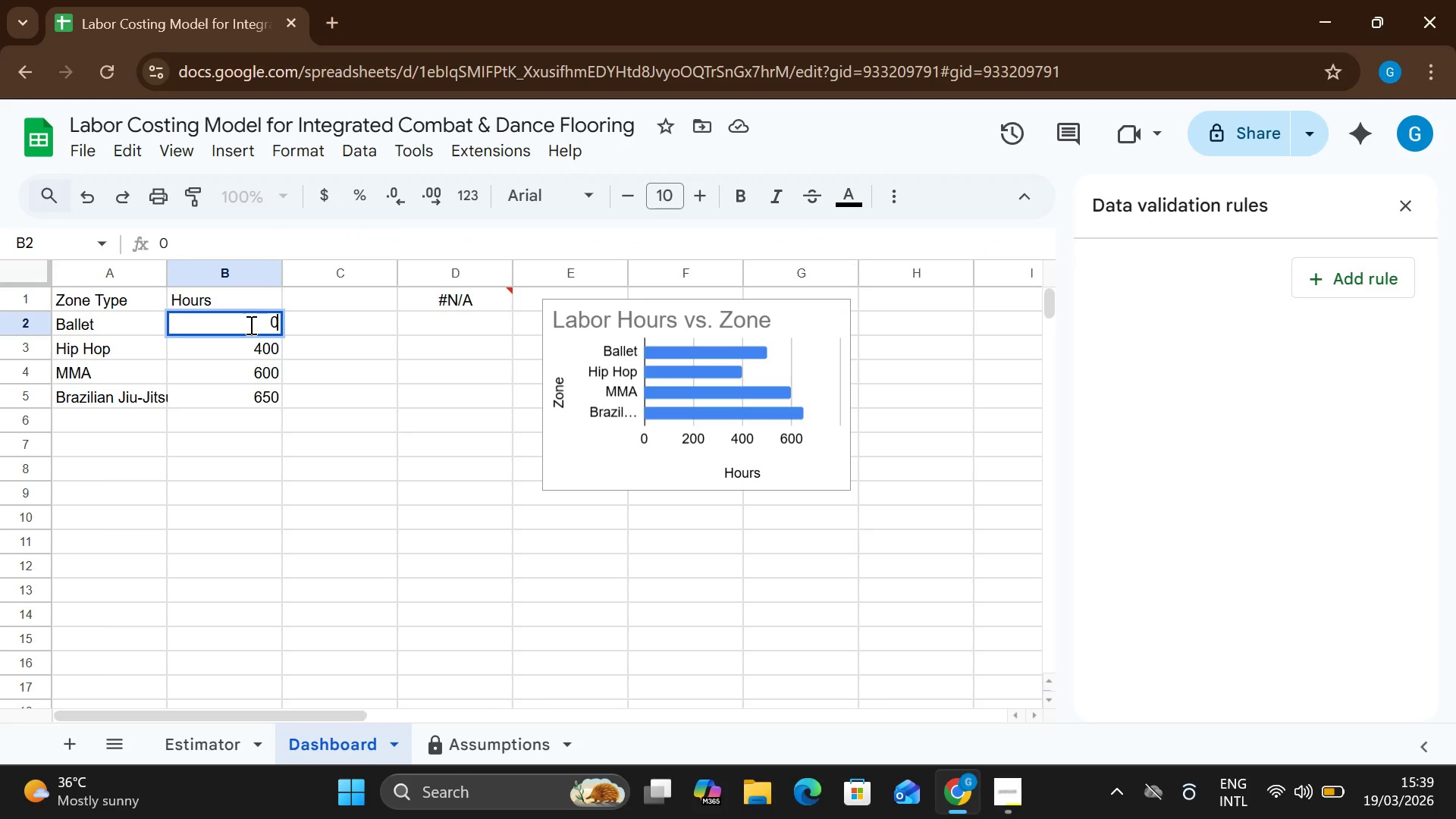 
key(Period)
 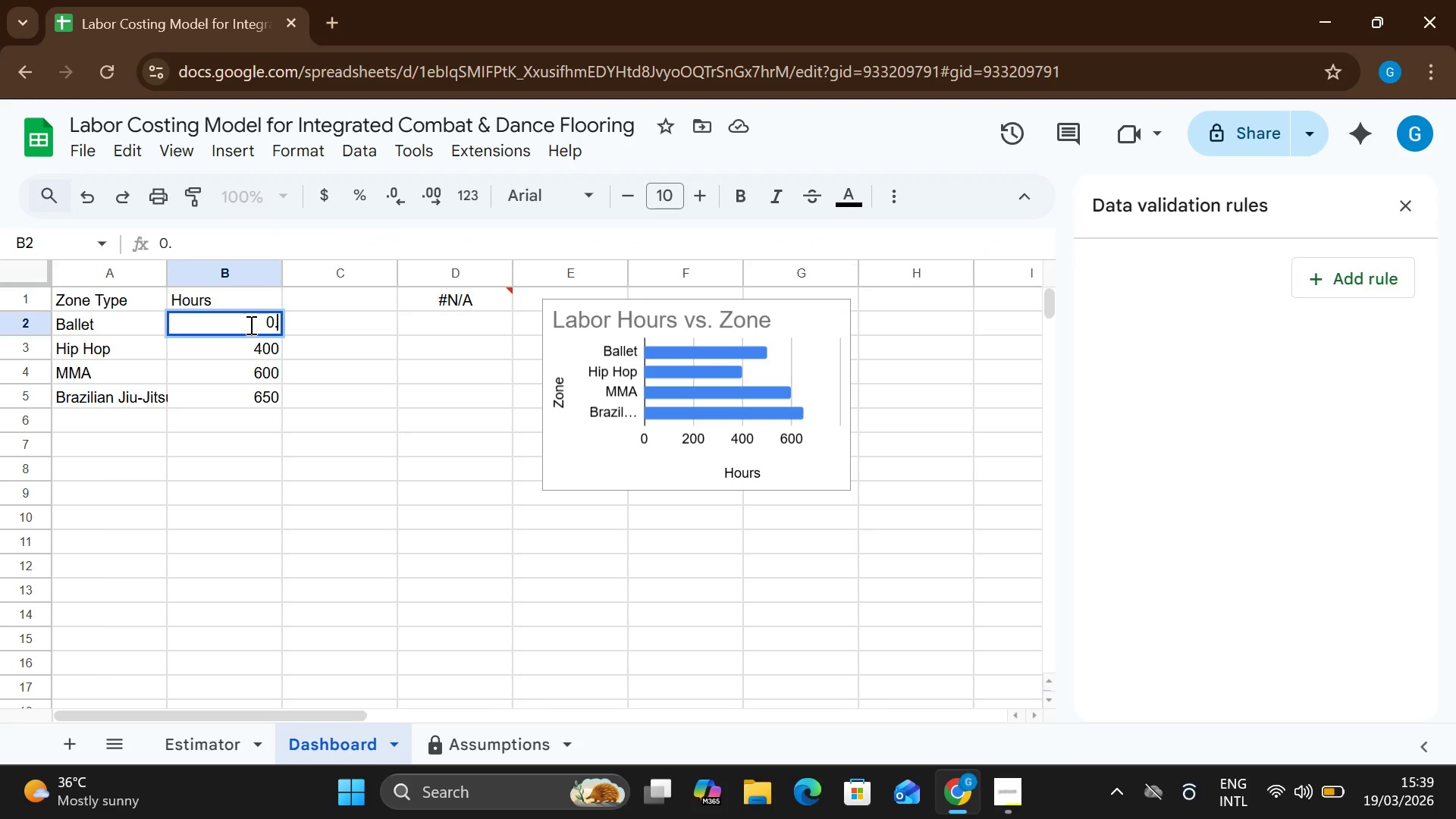 
key(5)
 